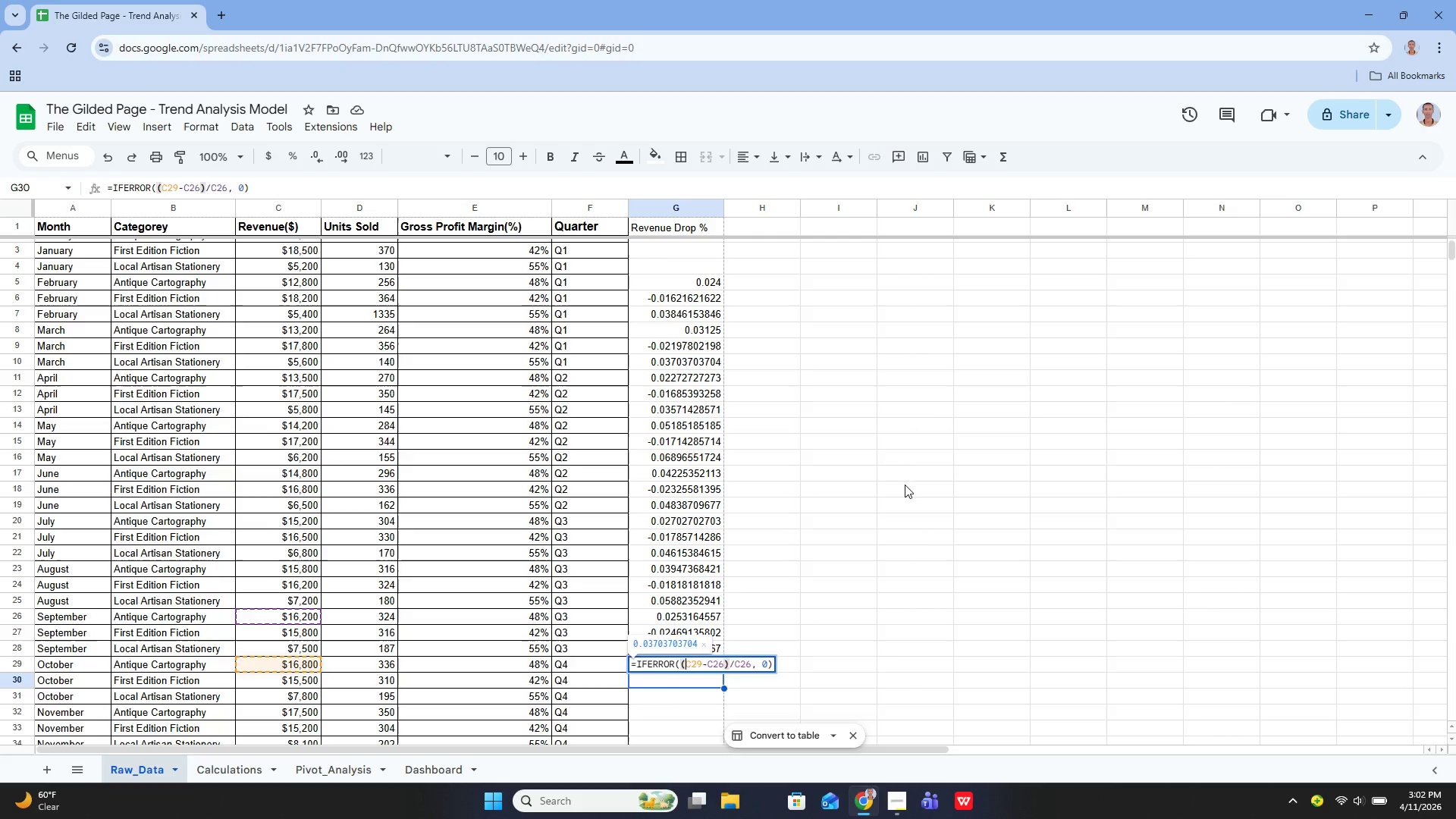 
key(Enter)
 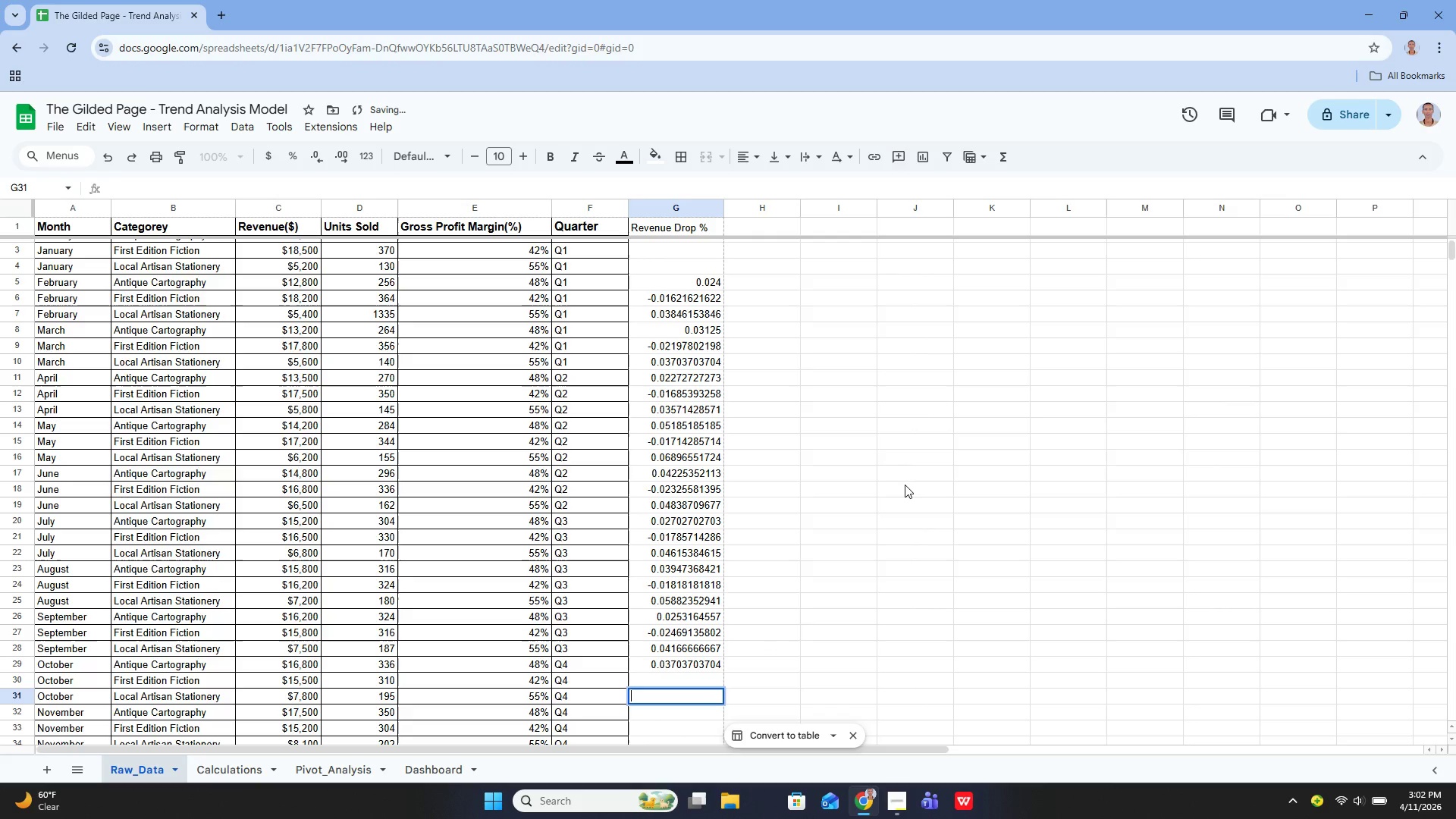 
key(Enter)
 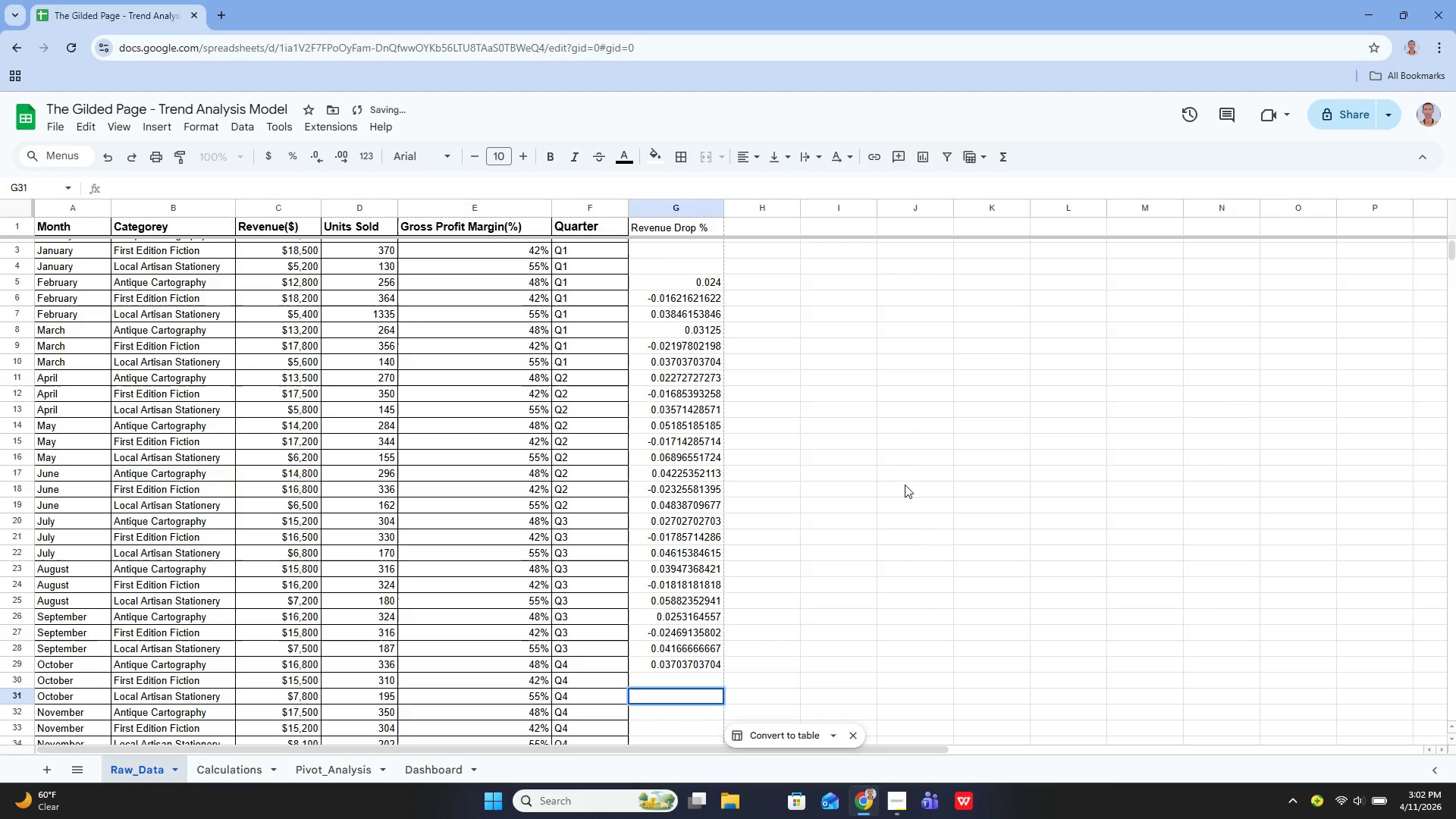 
key(ArrowUp)
 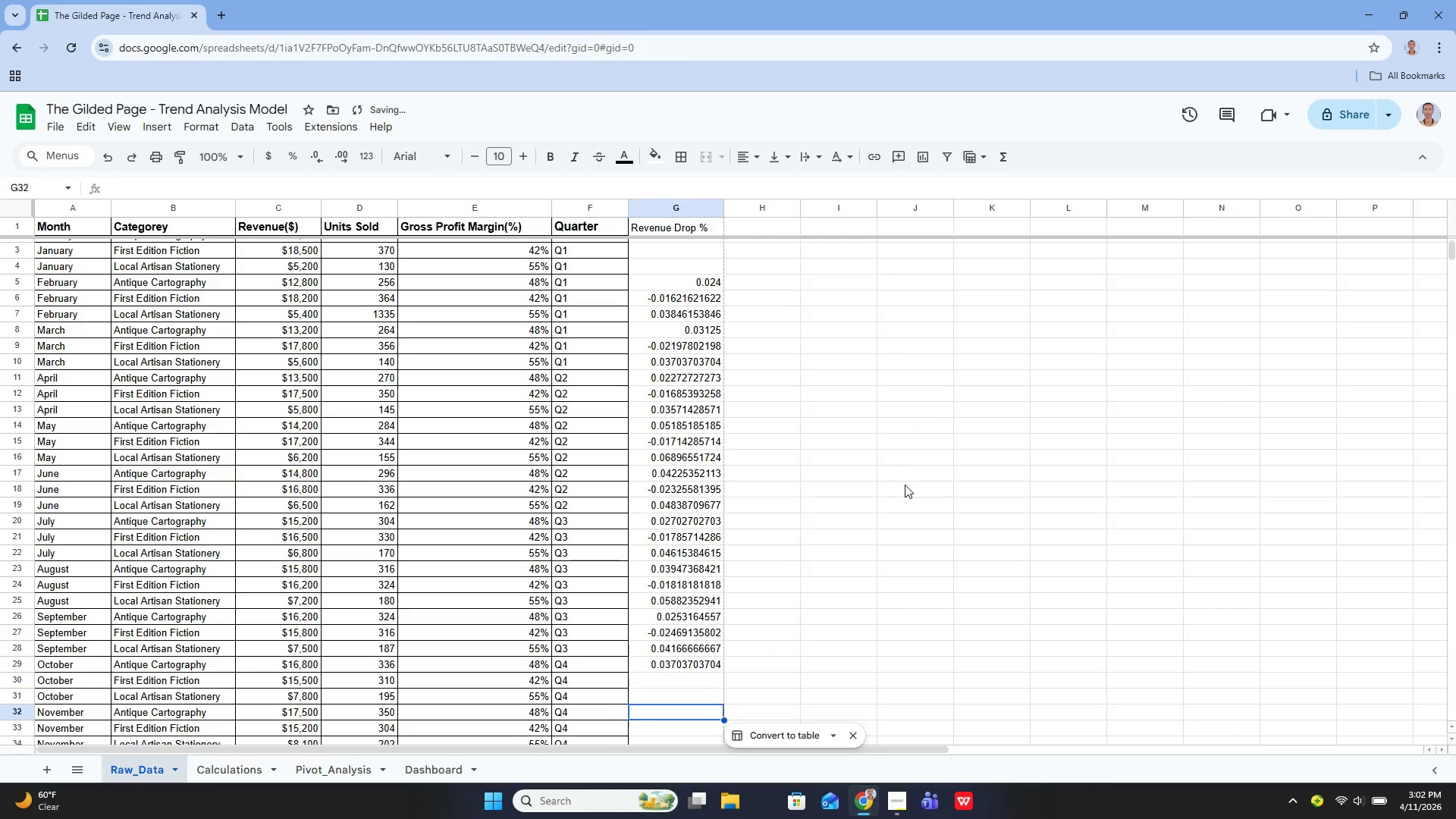 
key(Enter)
 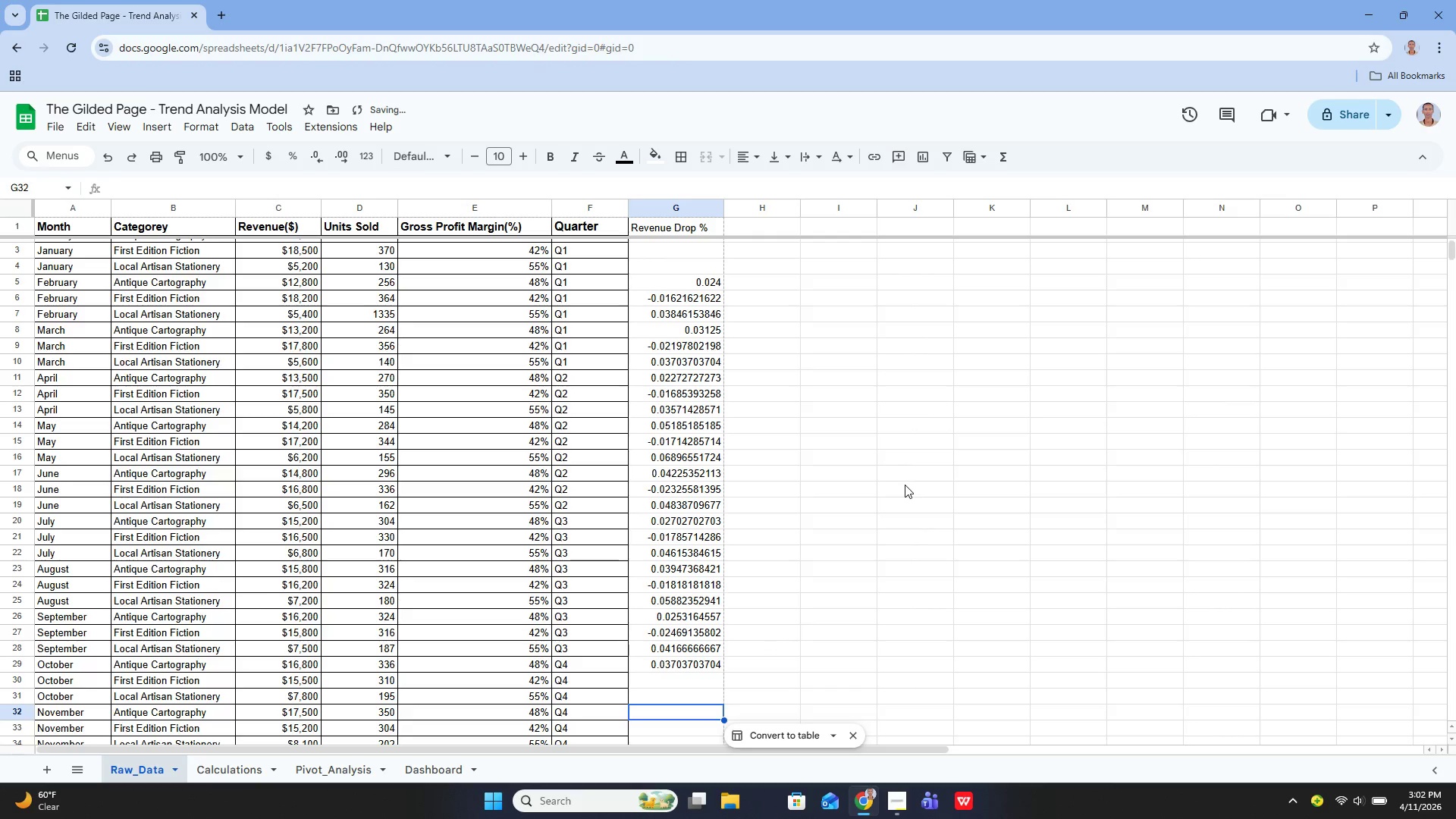 
key(Enter)
 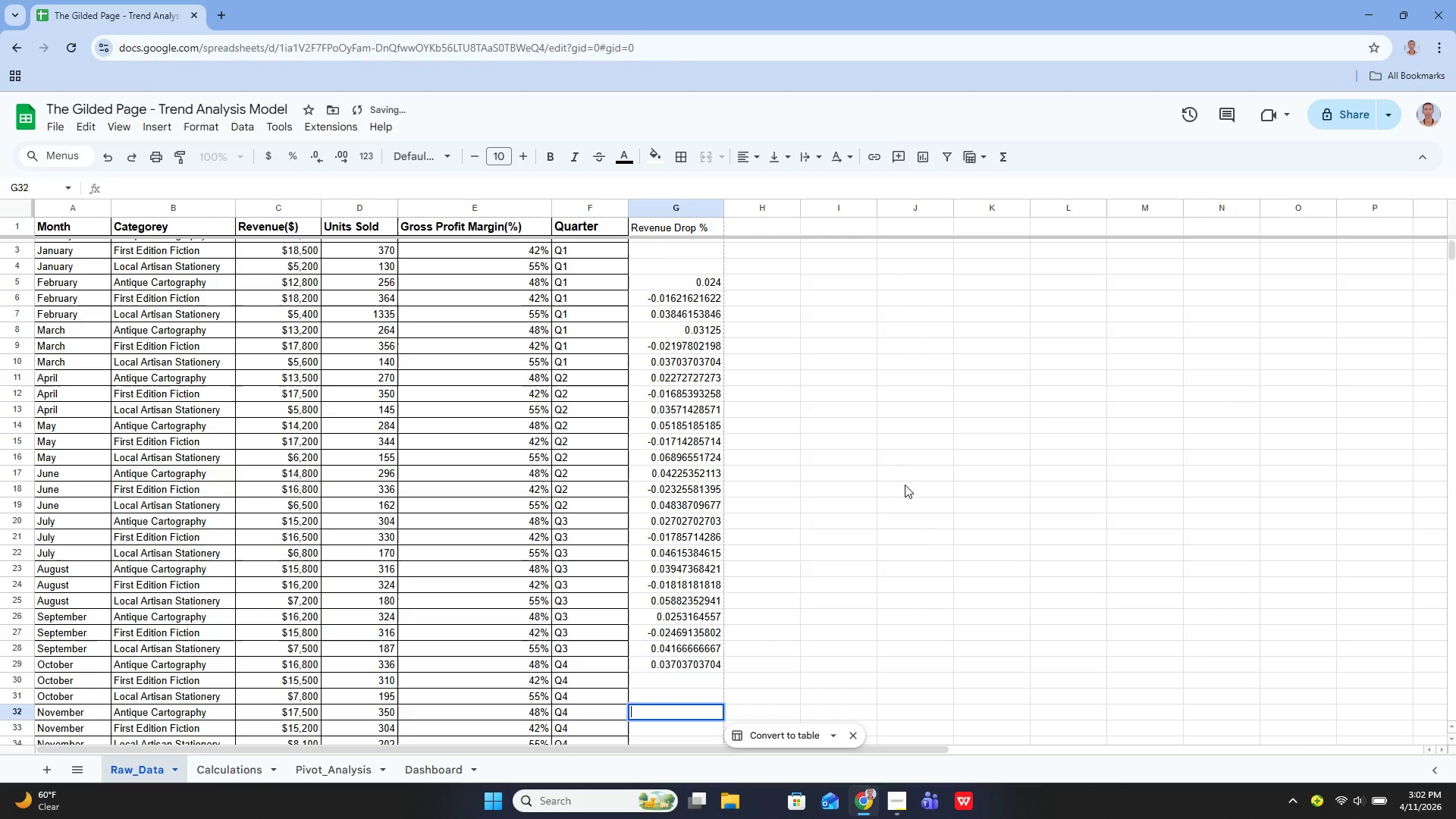 
key(ArrowUp)
 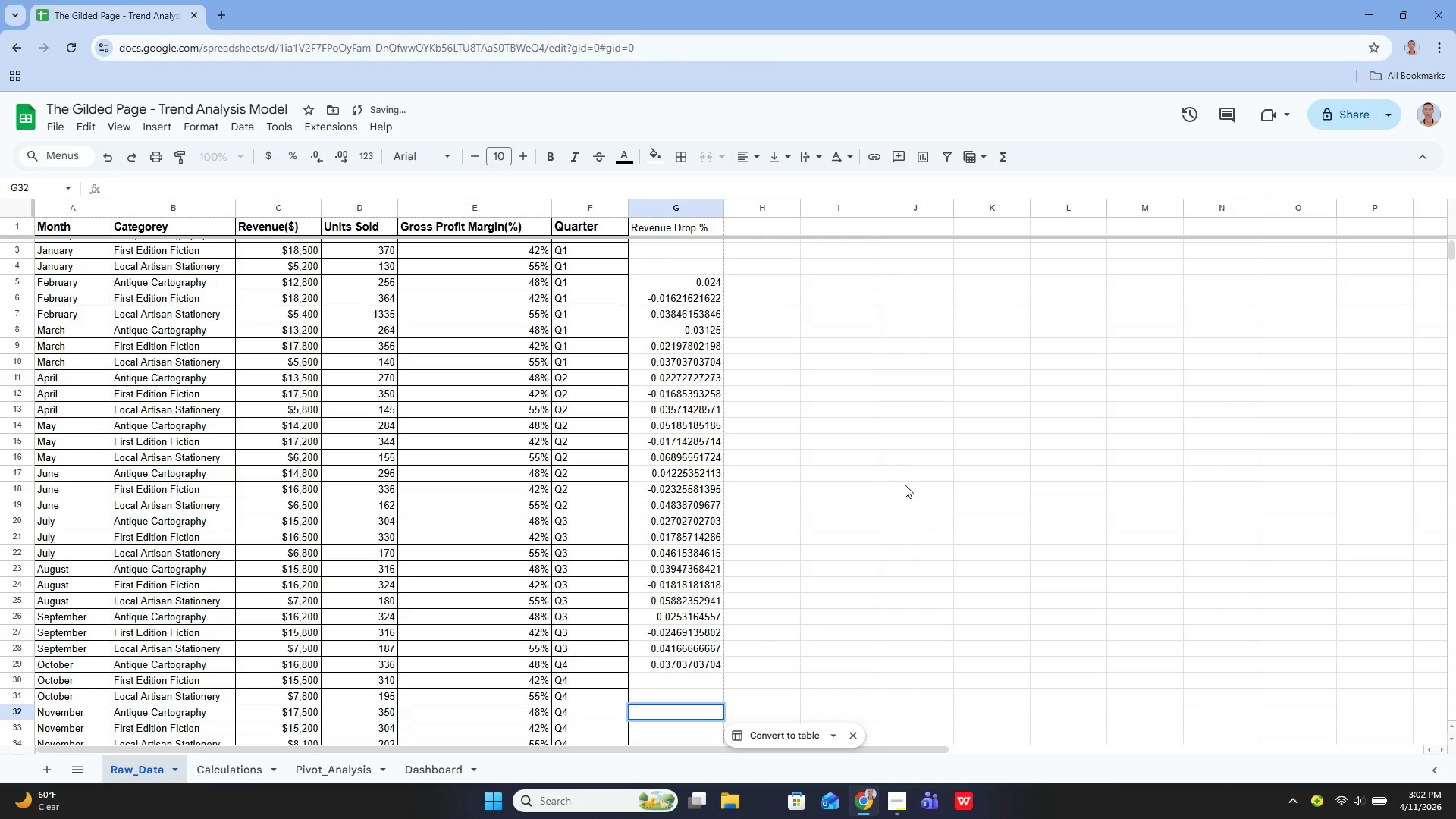 
key(ArrowUp)
 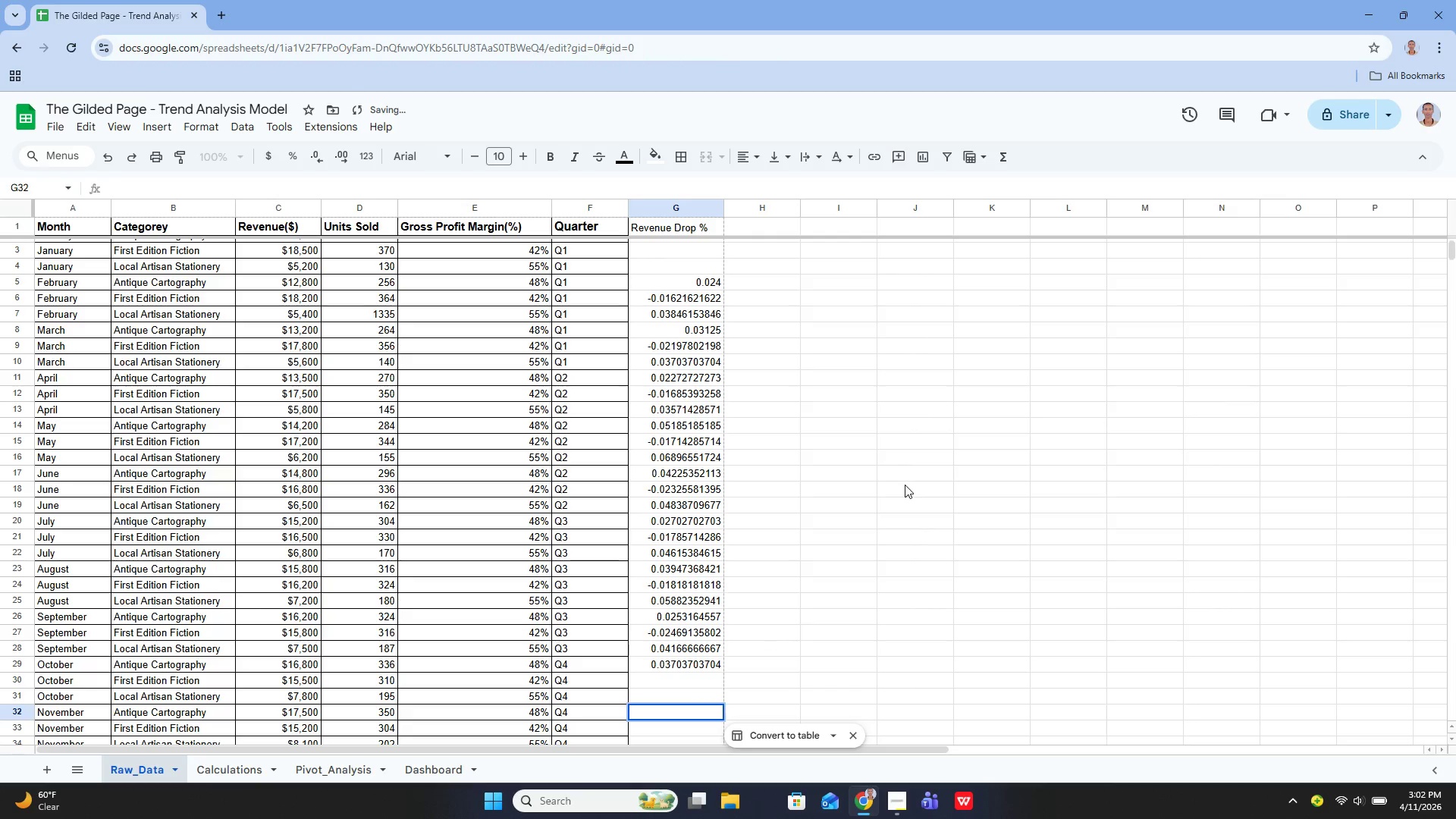 
key(ArrowUp)
 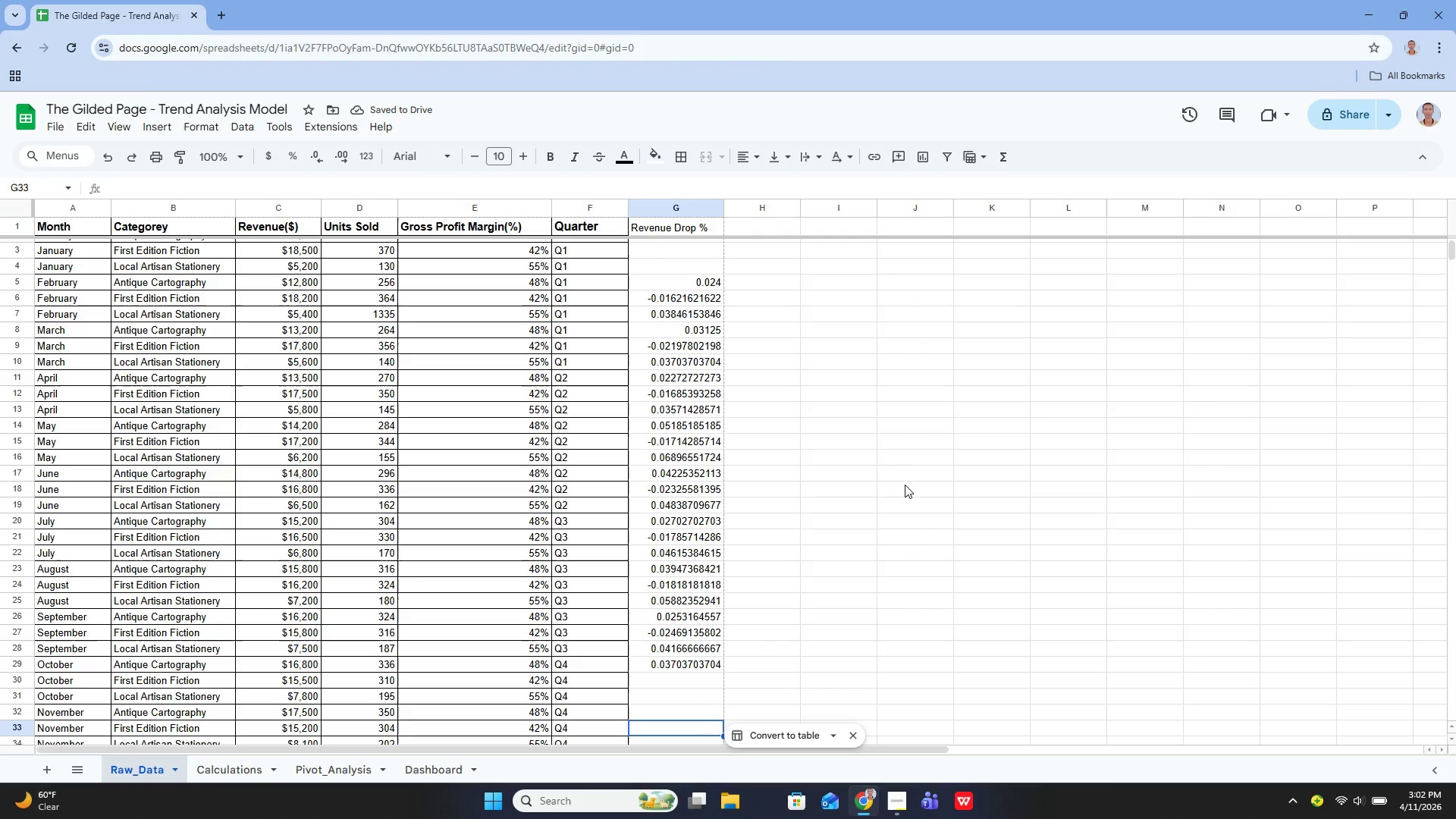 
key(Enter)
 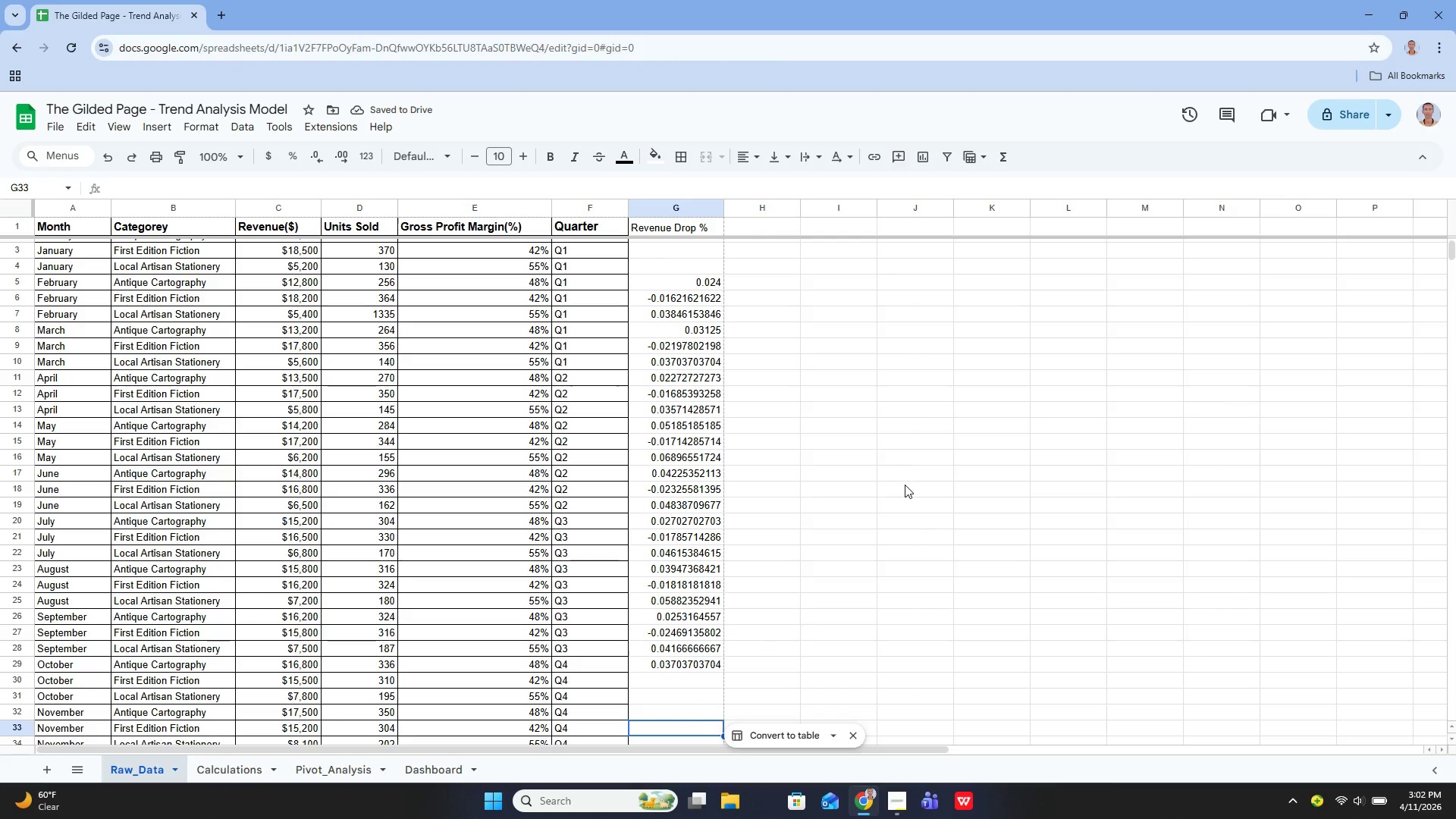 
key(ArrowUp)
 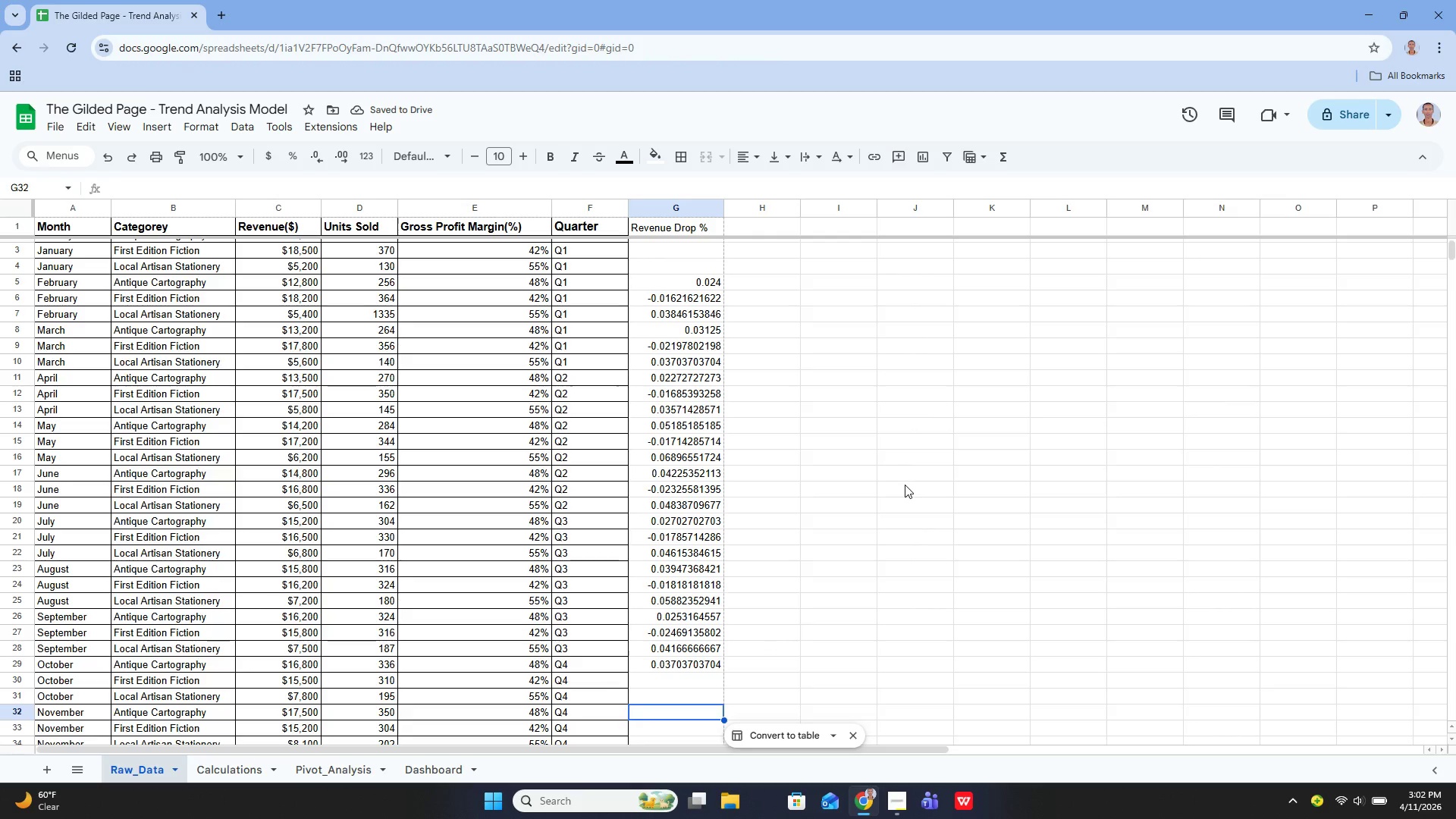 
key(ArrowUp)
 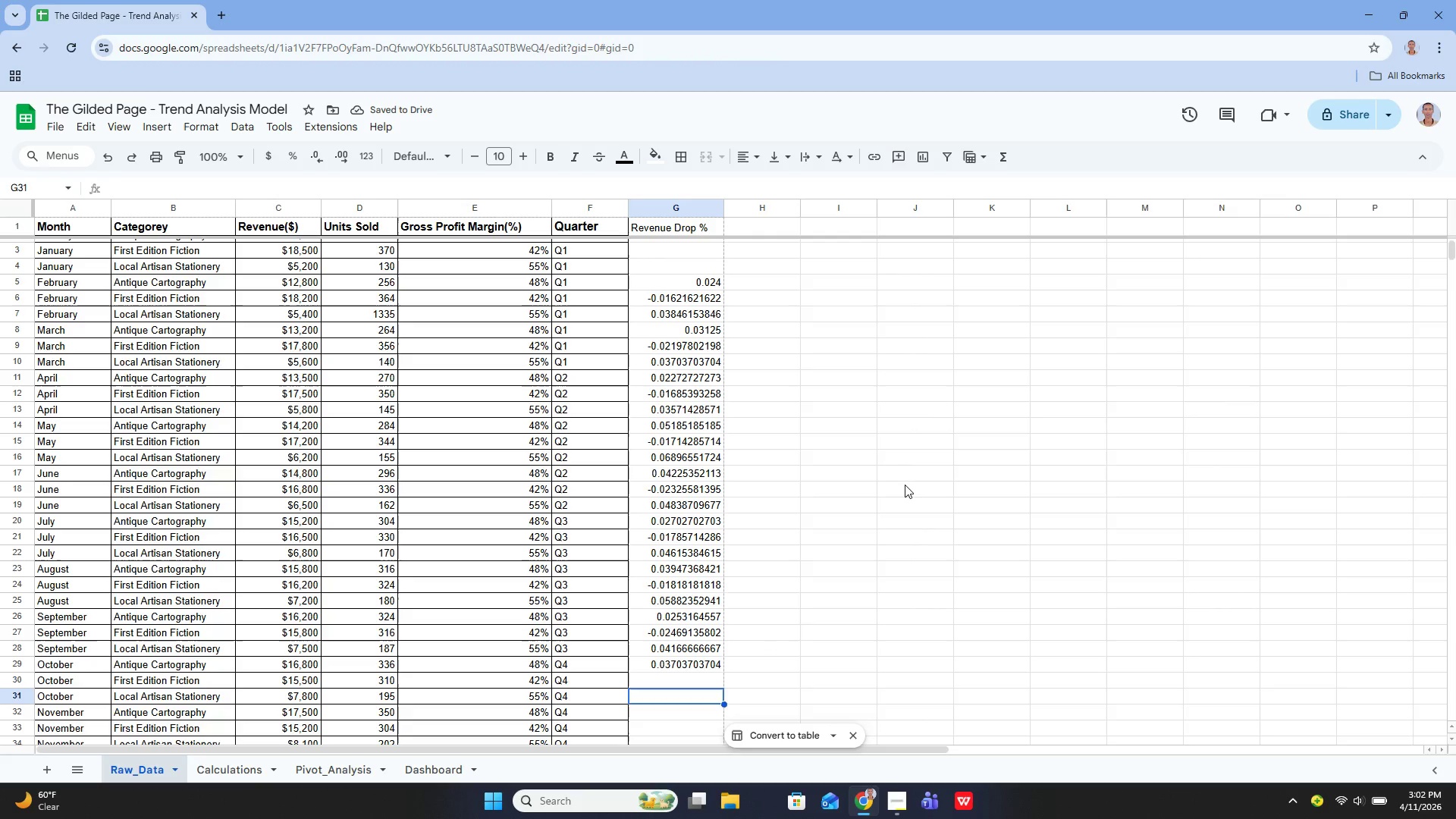 
key(ArrowUp)
 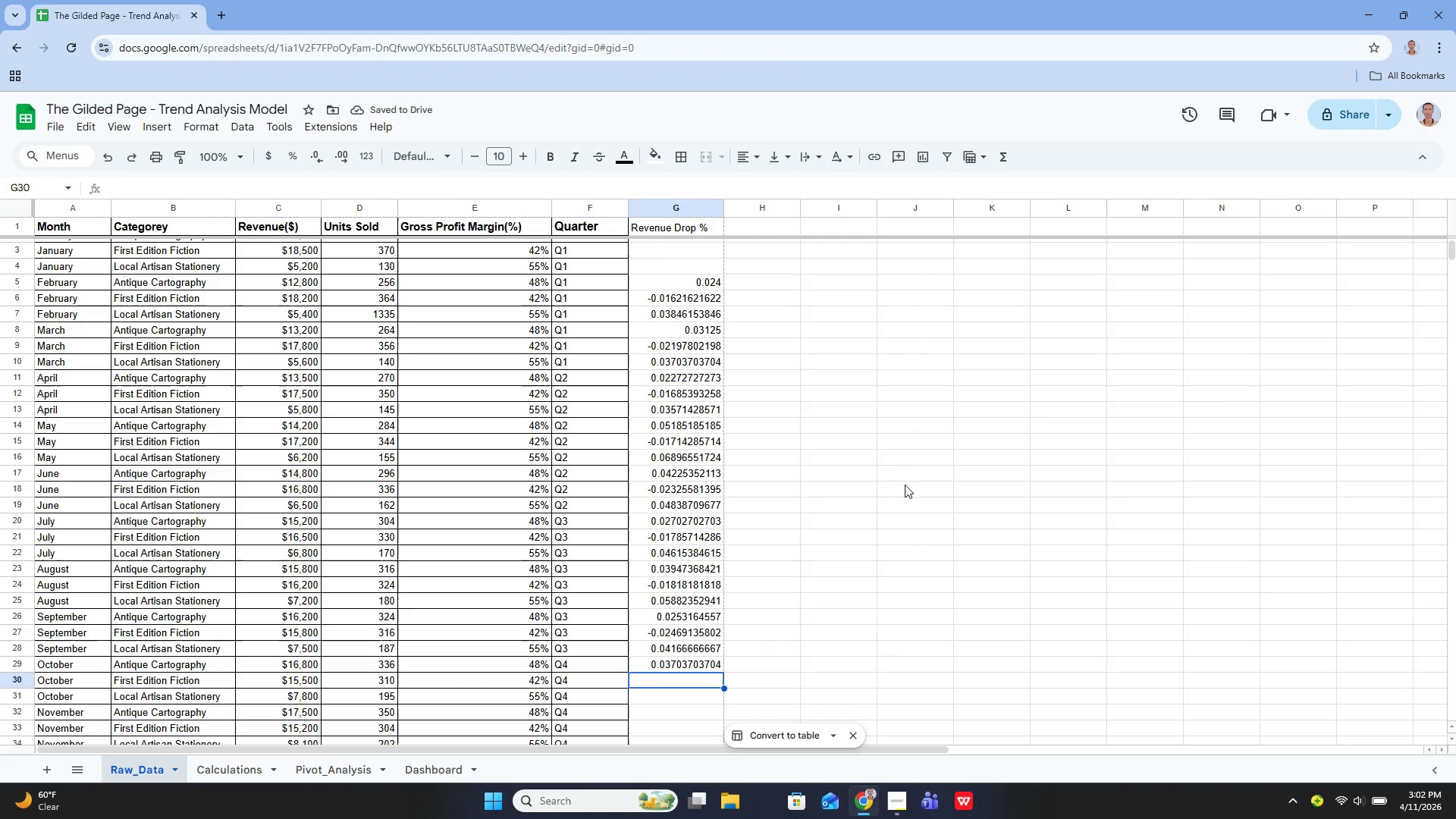 
key(ArrowUp)
 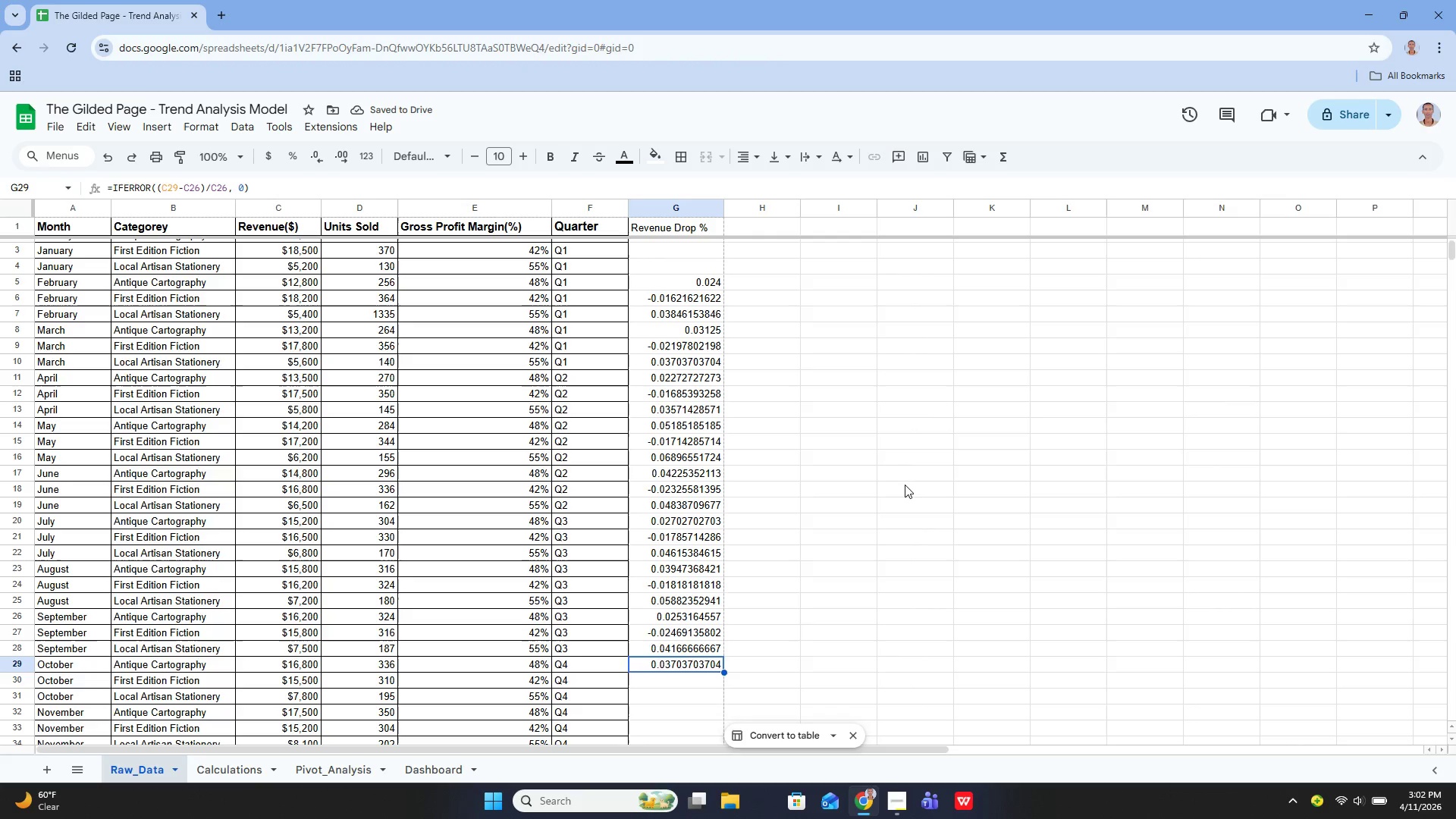 
key(Enter)
 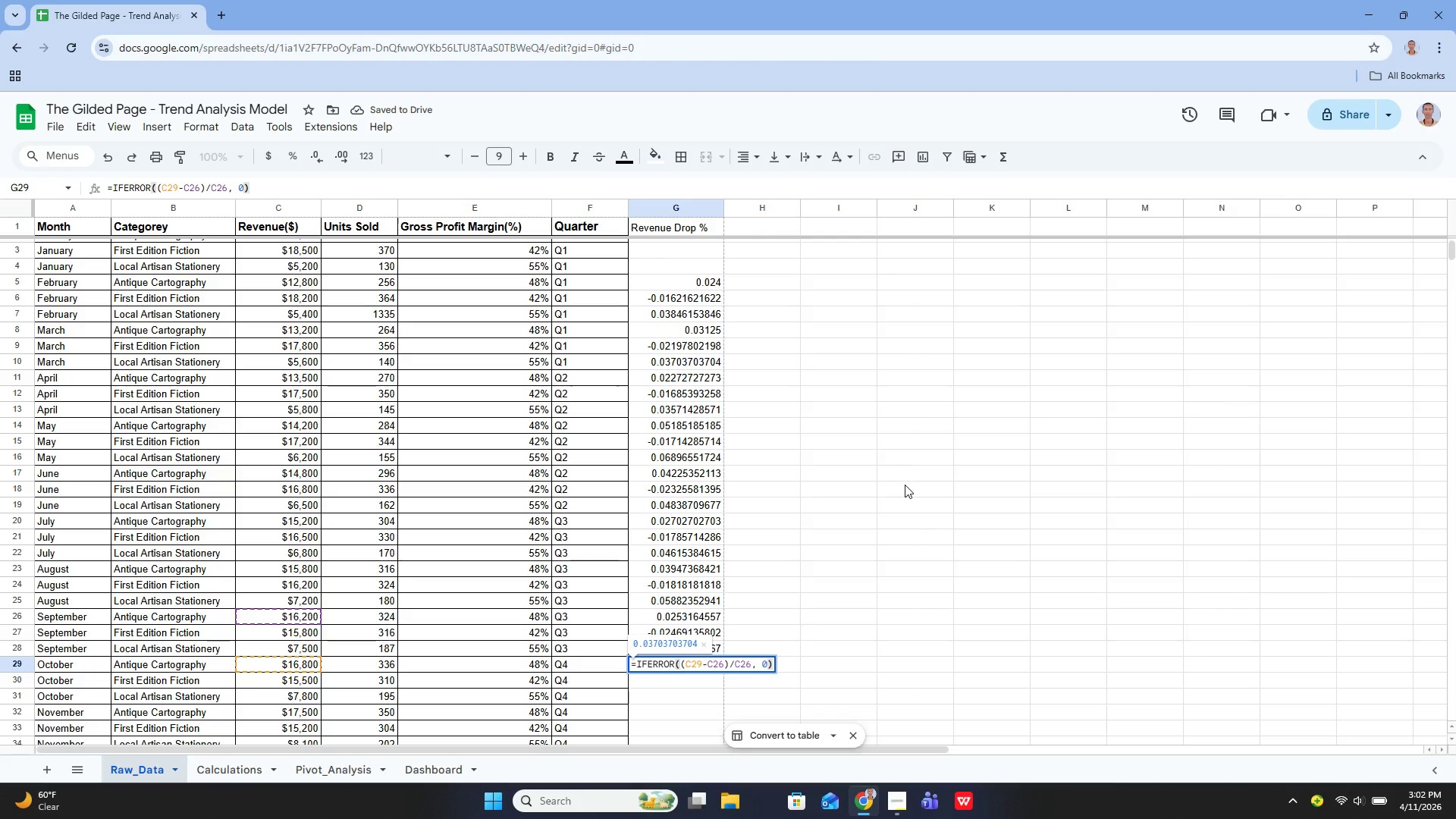 
key(Enter)
 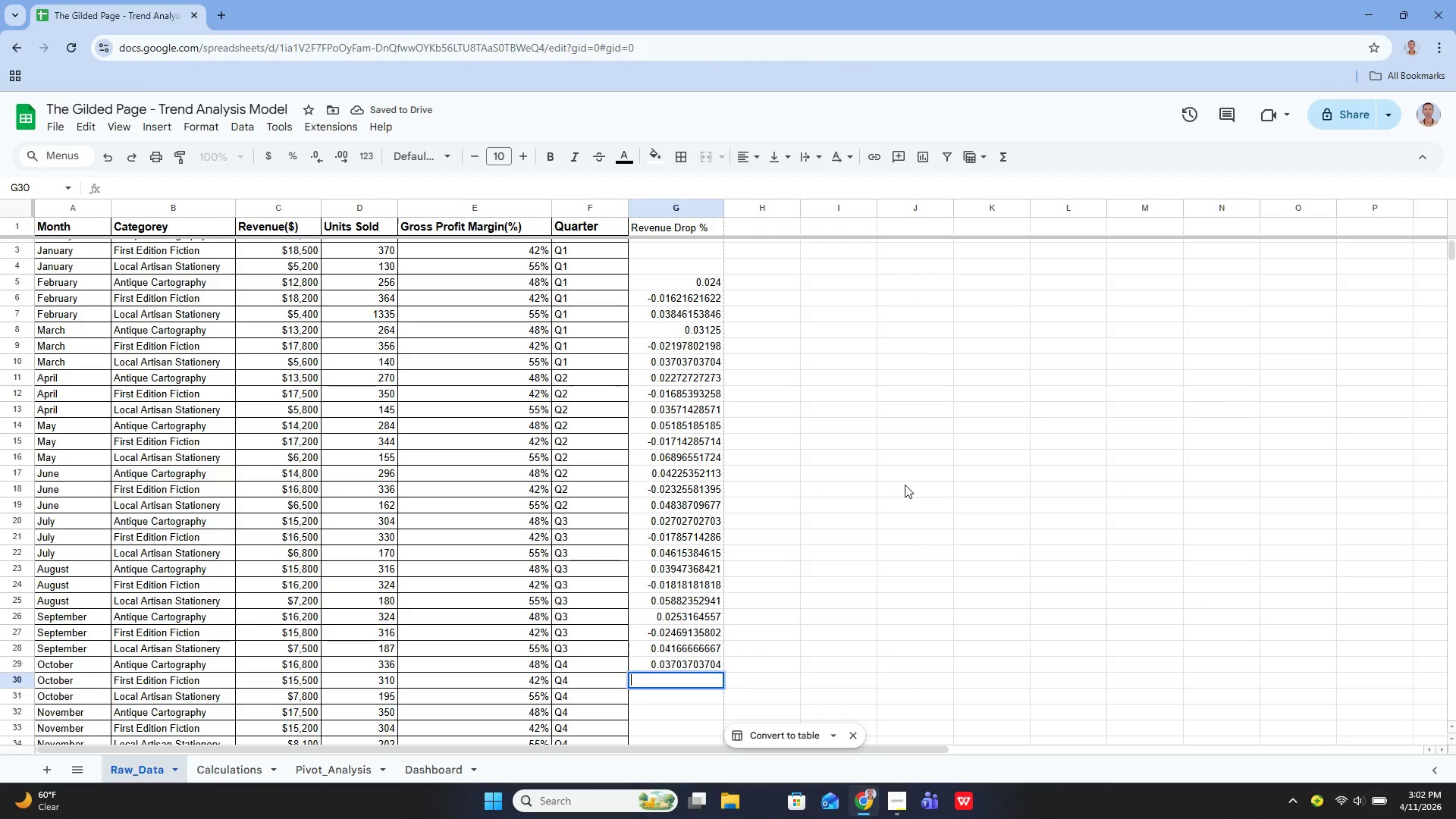 
key(Enter)
 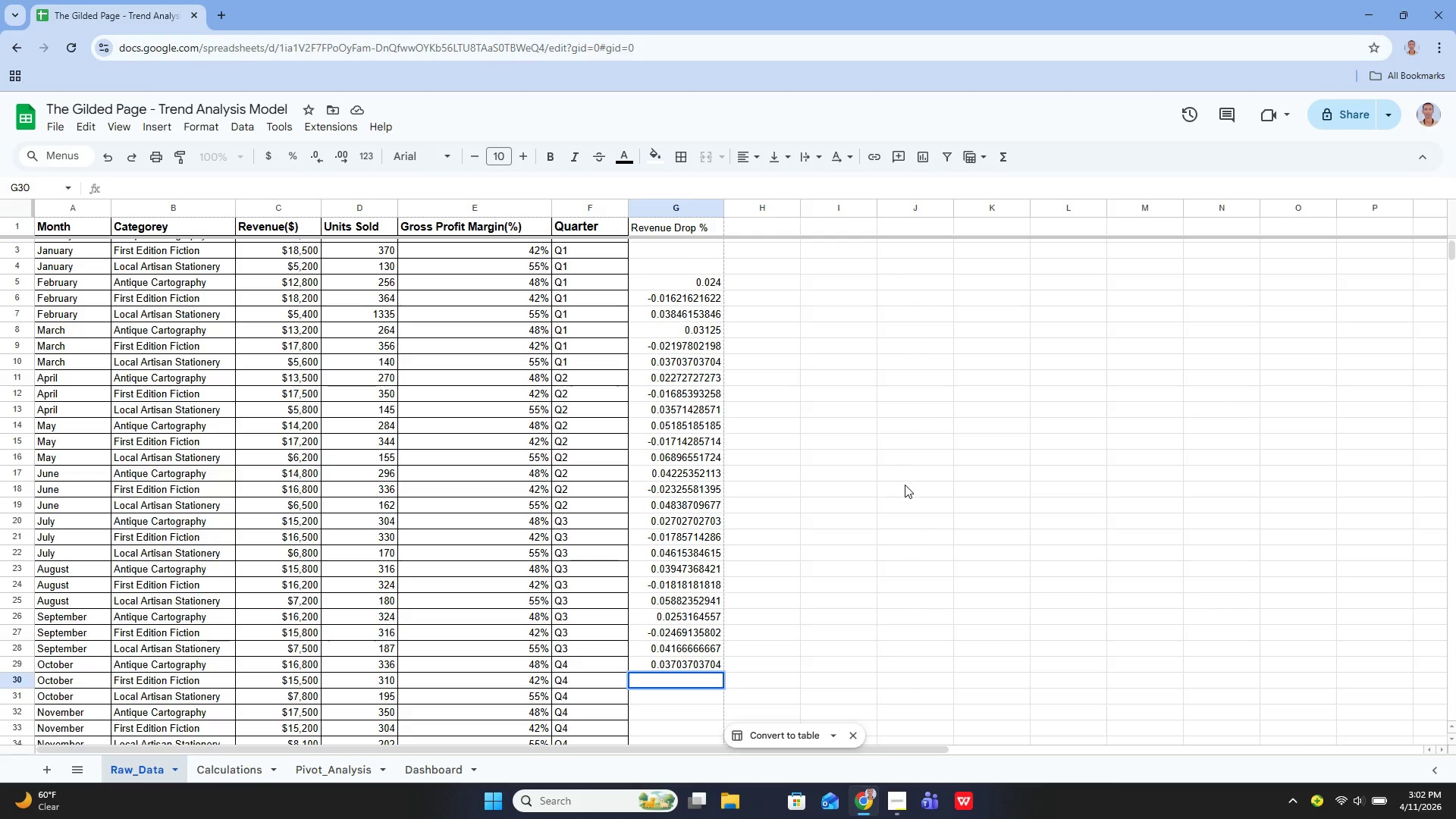 
type(=ife)
key(Backspace)
type(e)
 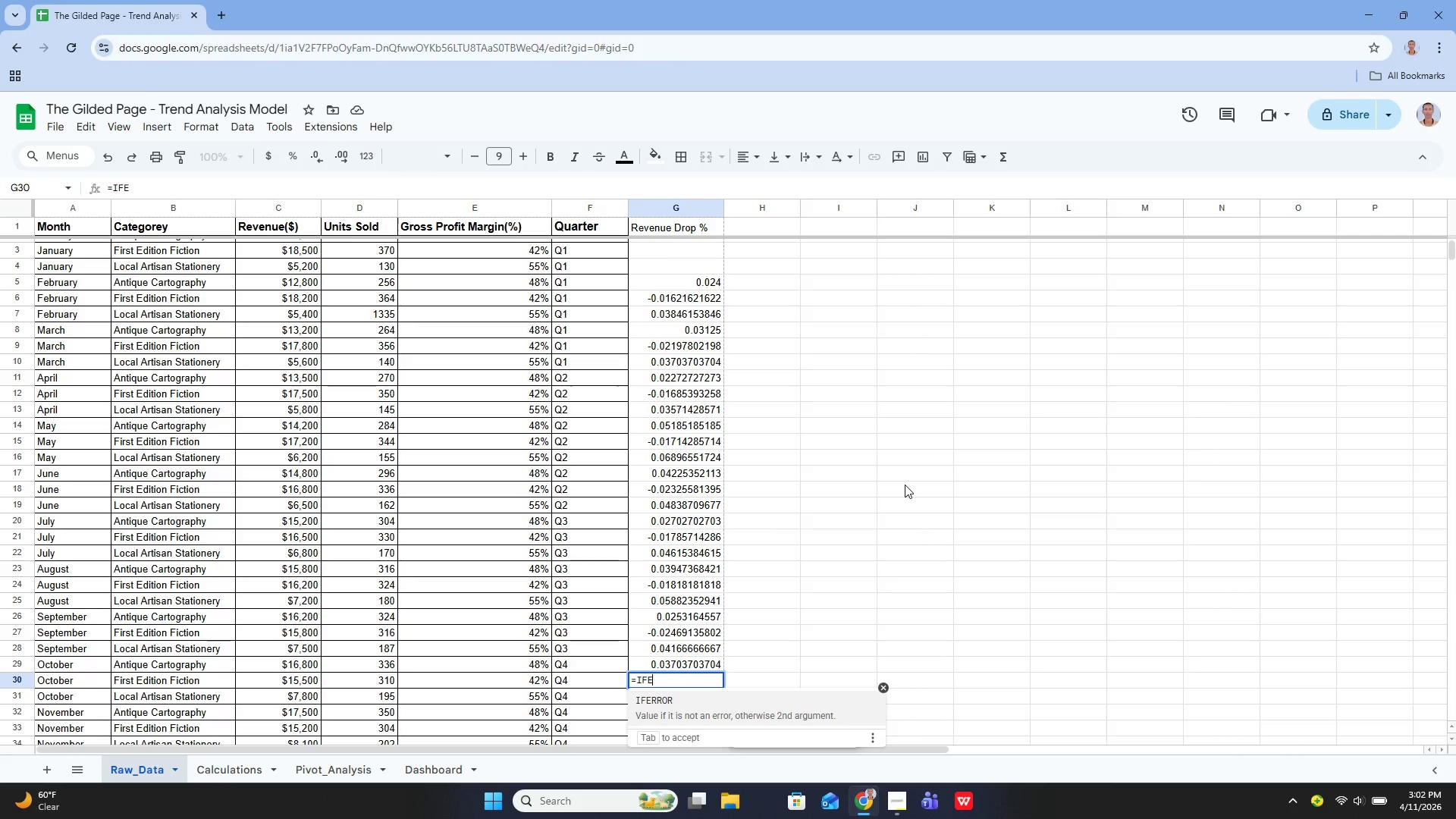 
key(Enter)
 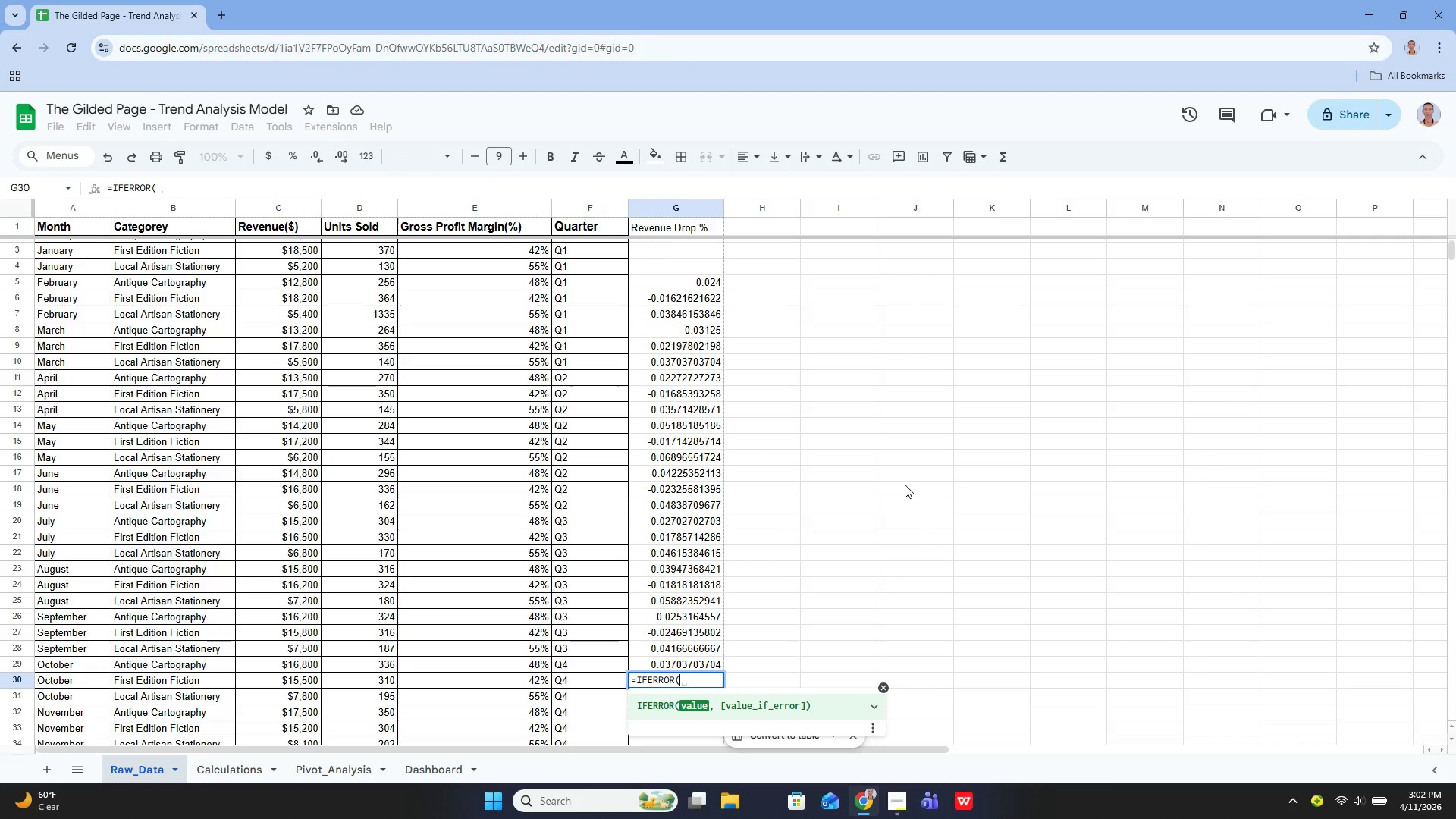 
type(c30-c27)/c27, 0))
 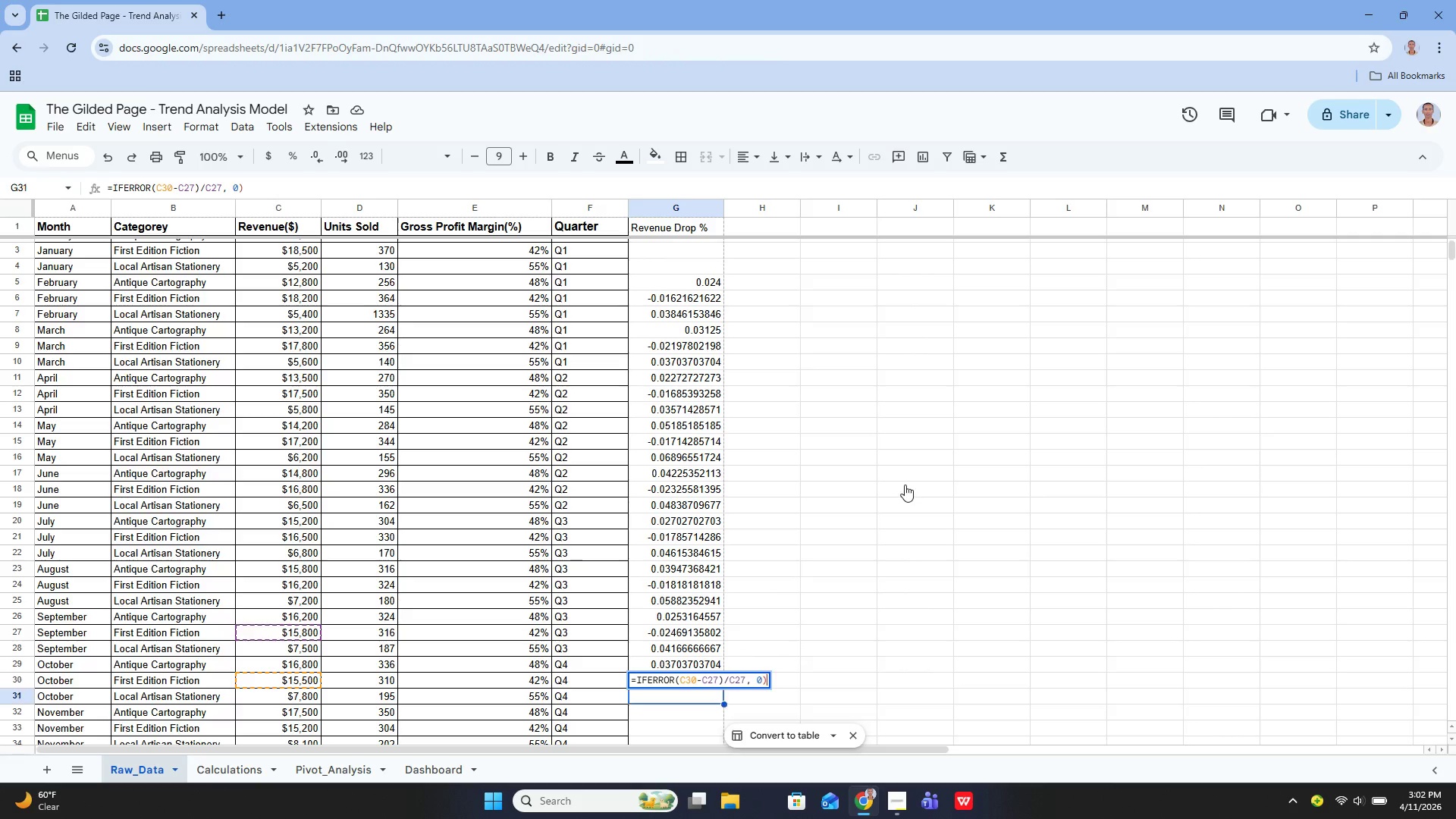 
key(Enter)
 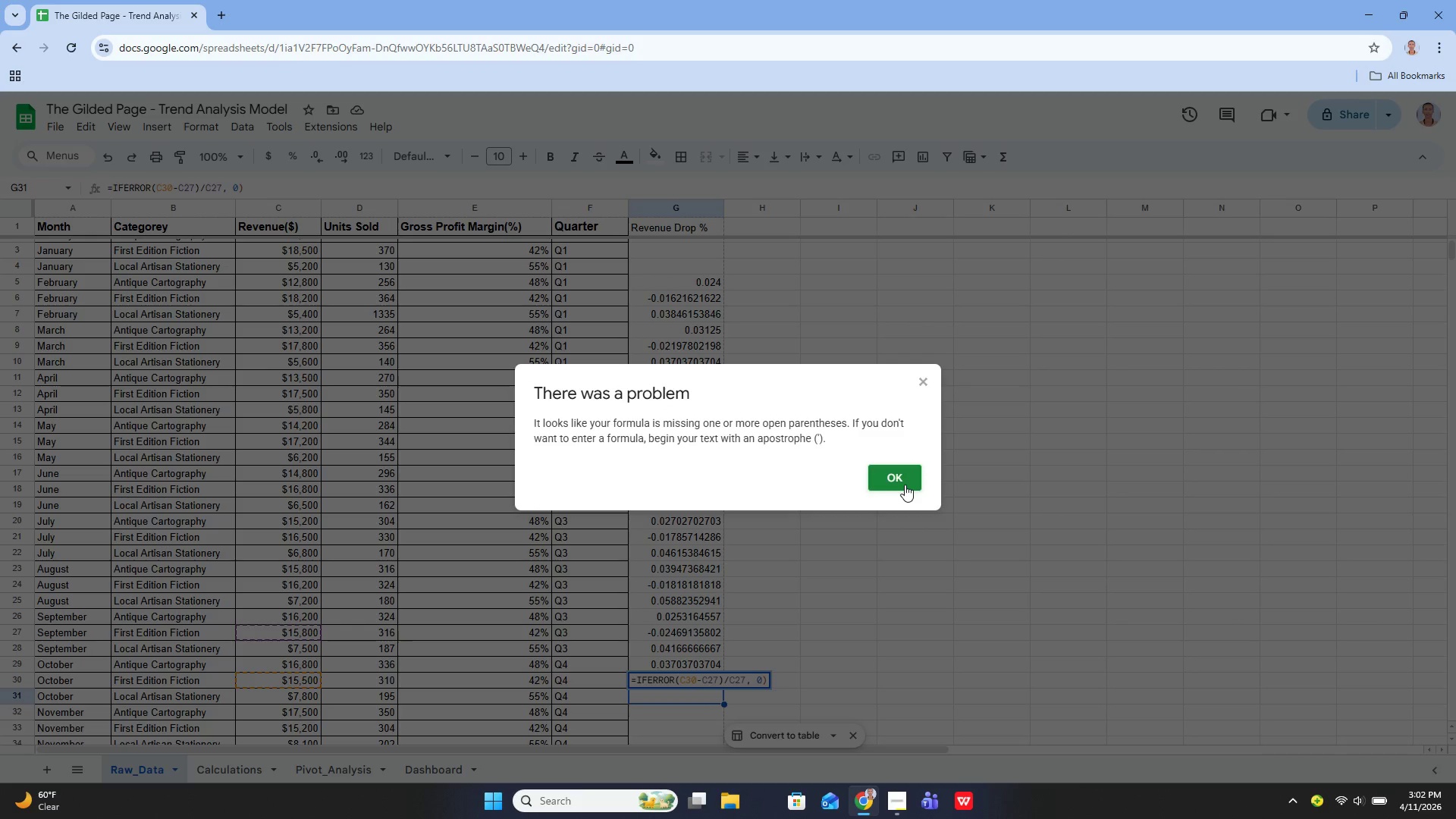 
left_click([905, 485])
 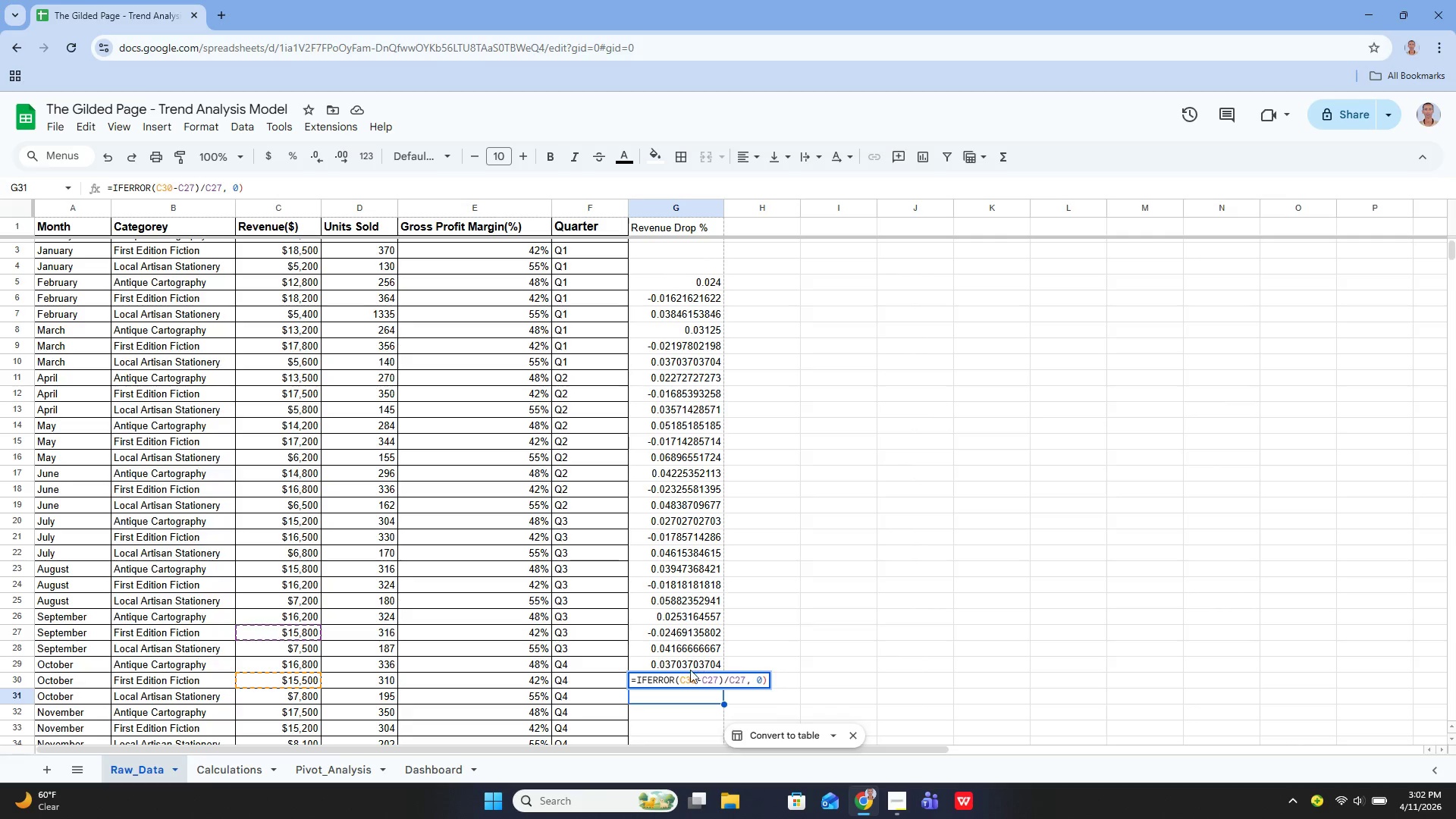 
left_click([684, 673])
 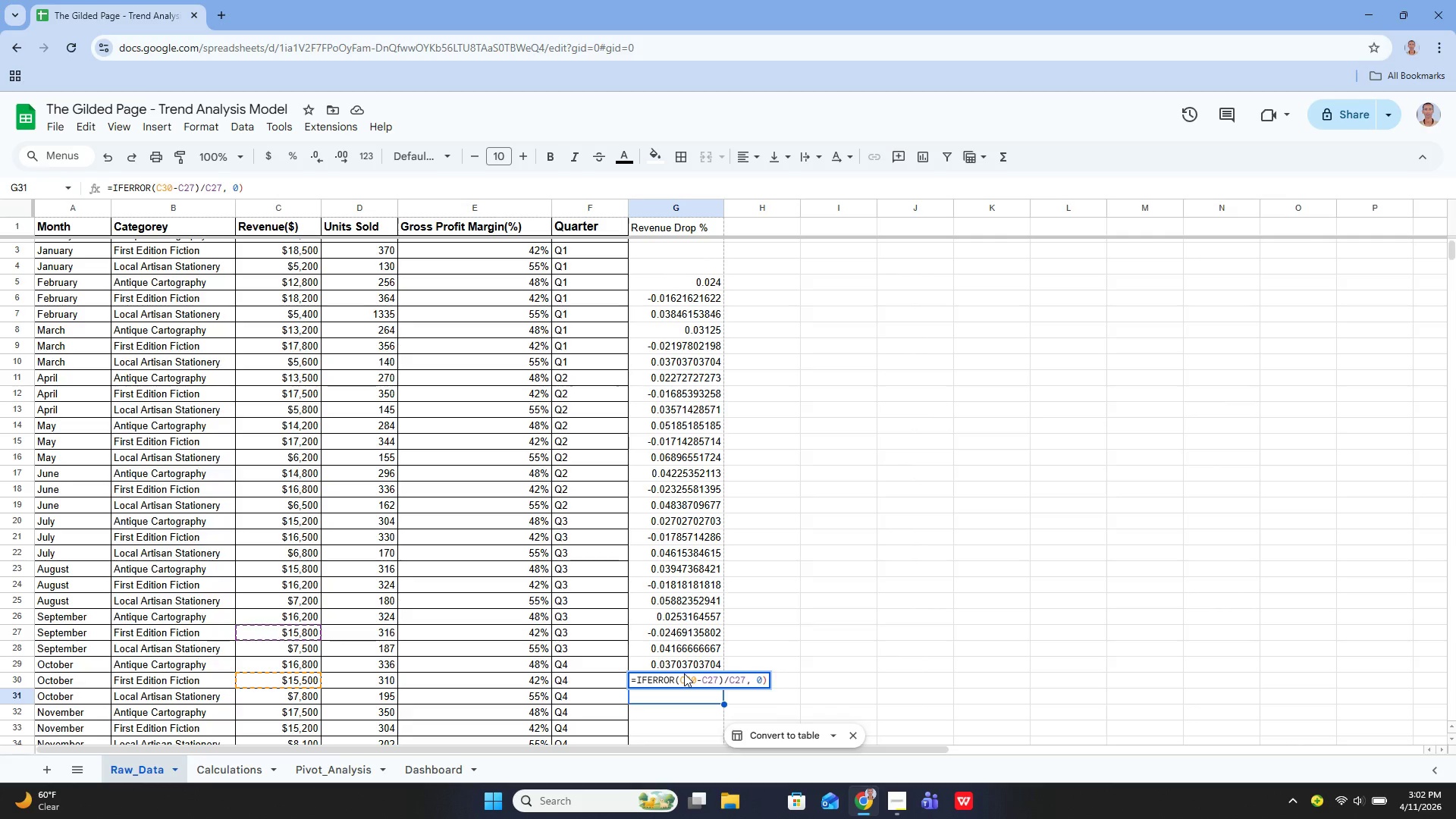 
key(ArrowLeft)
 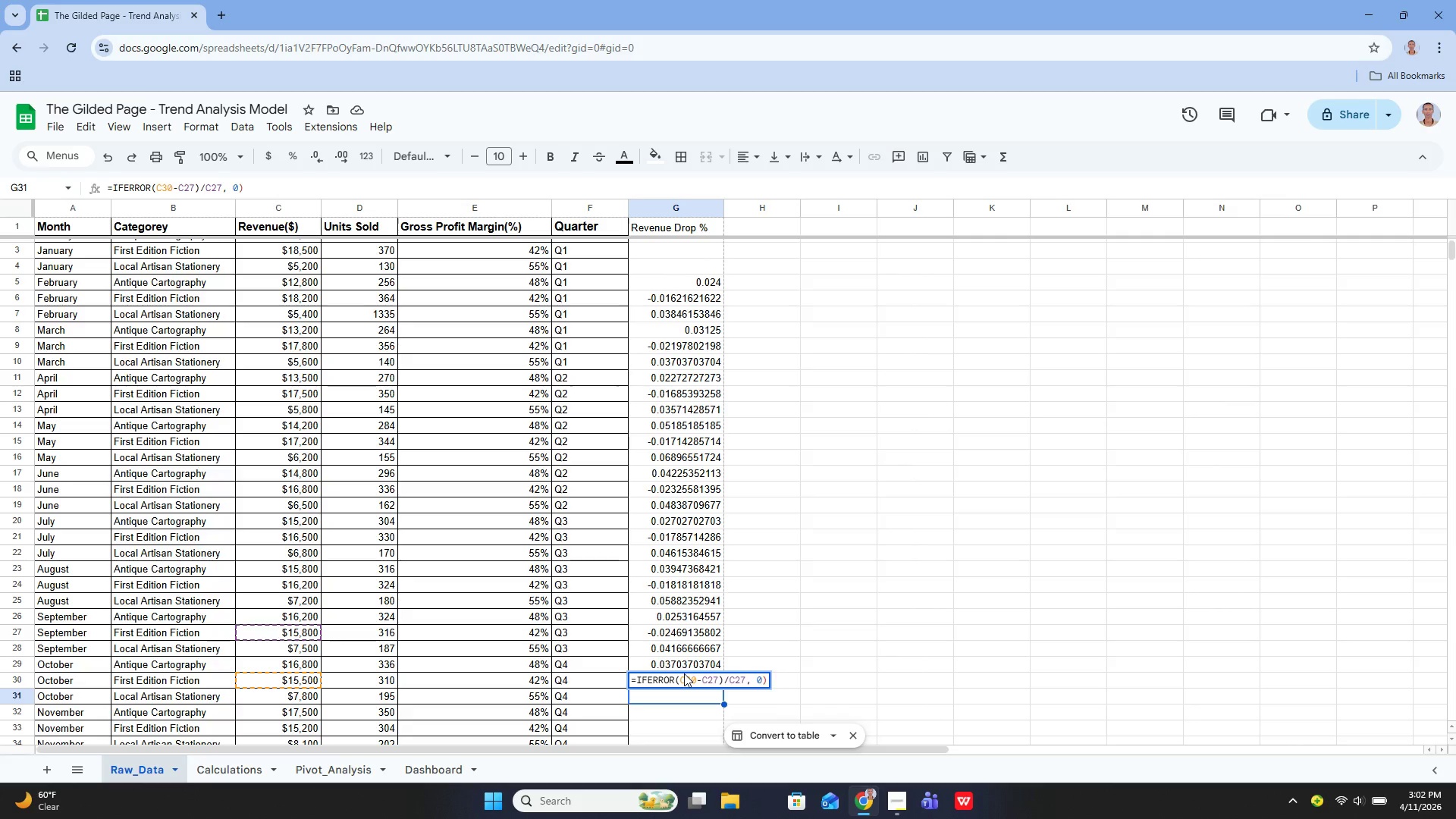 
key(ArrowUp)
 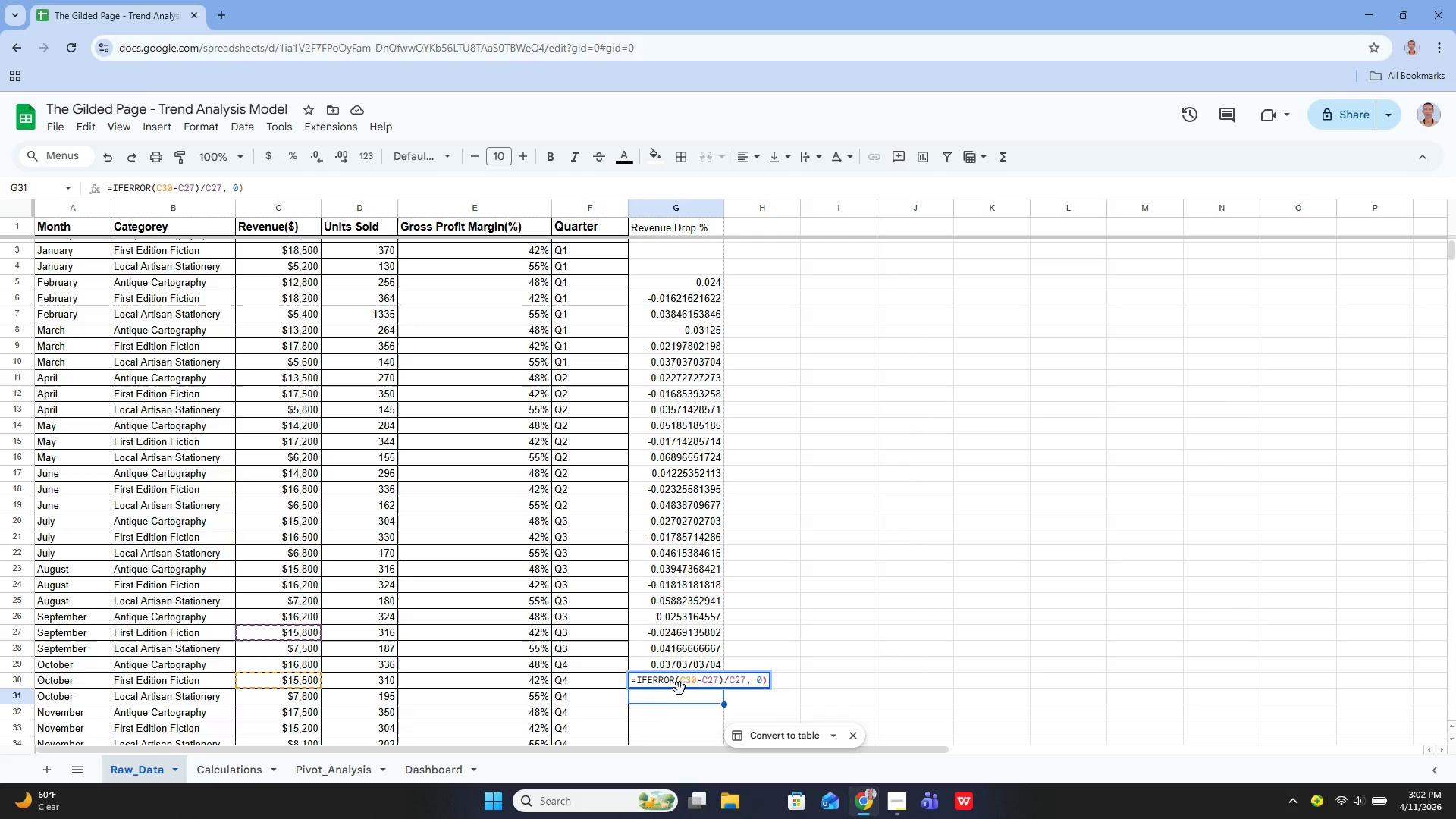 
left_click([684, 689])
 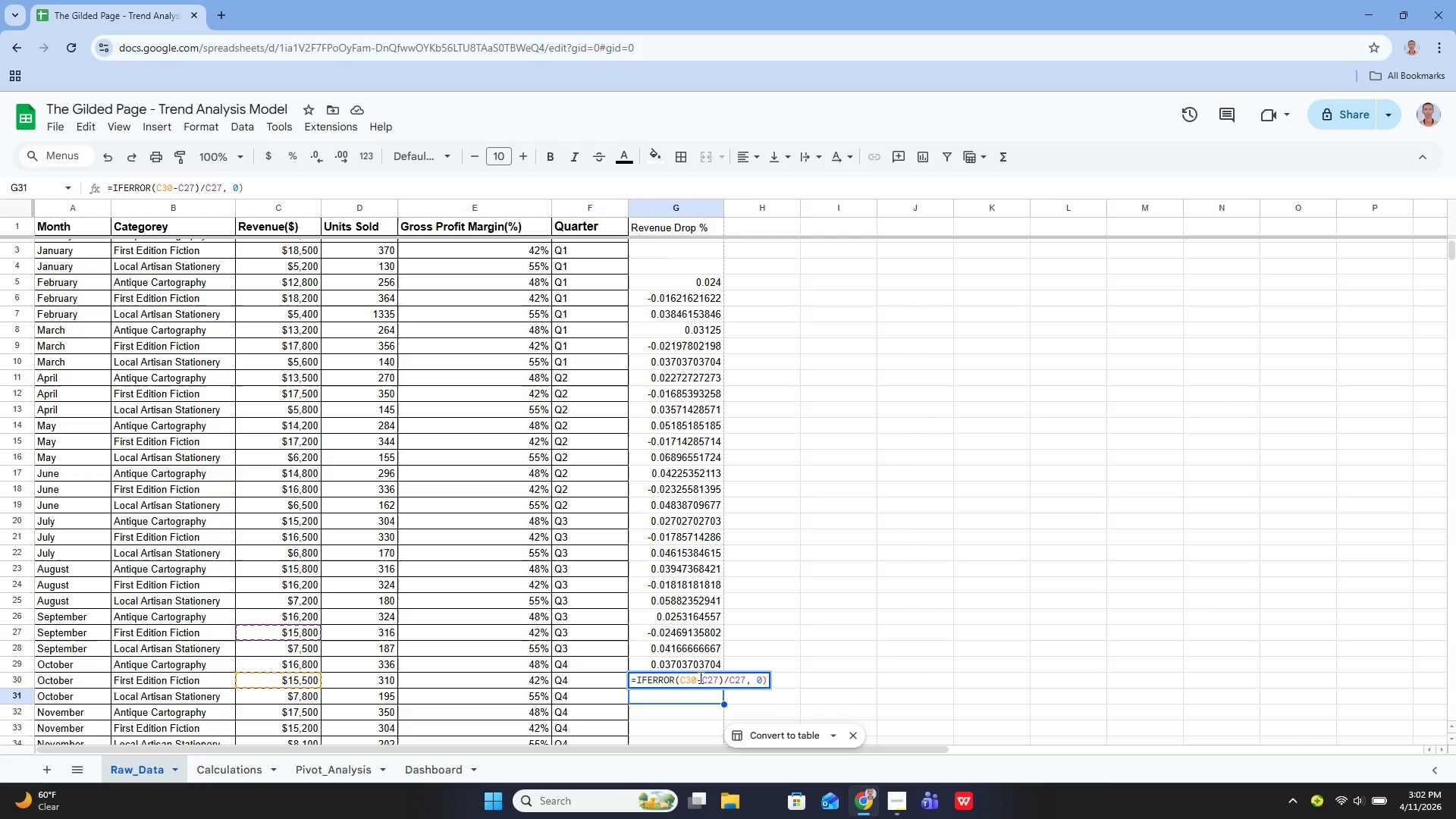 
left_click([701, 677])
 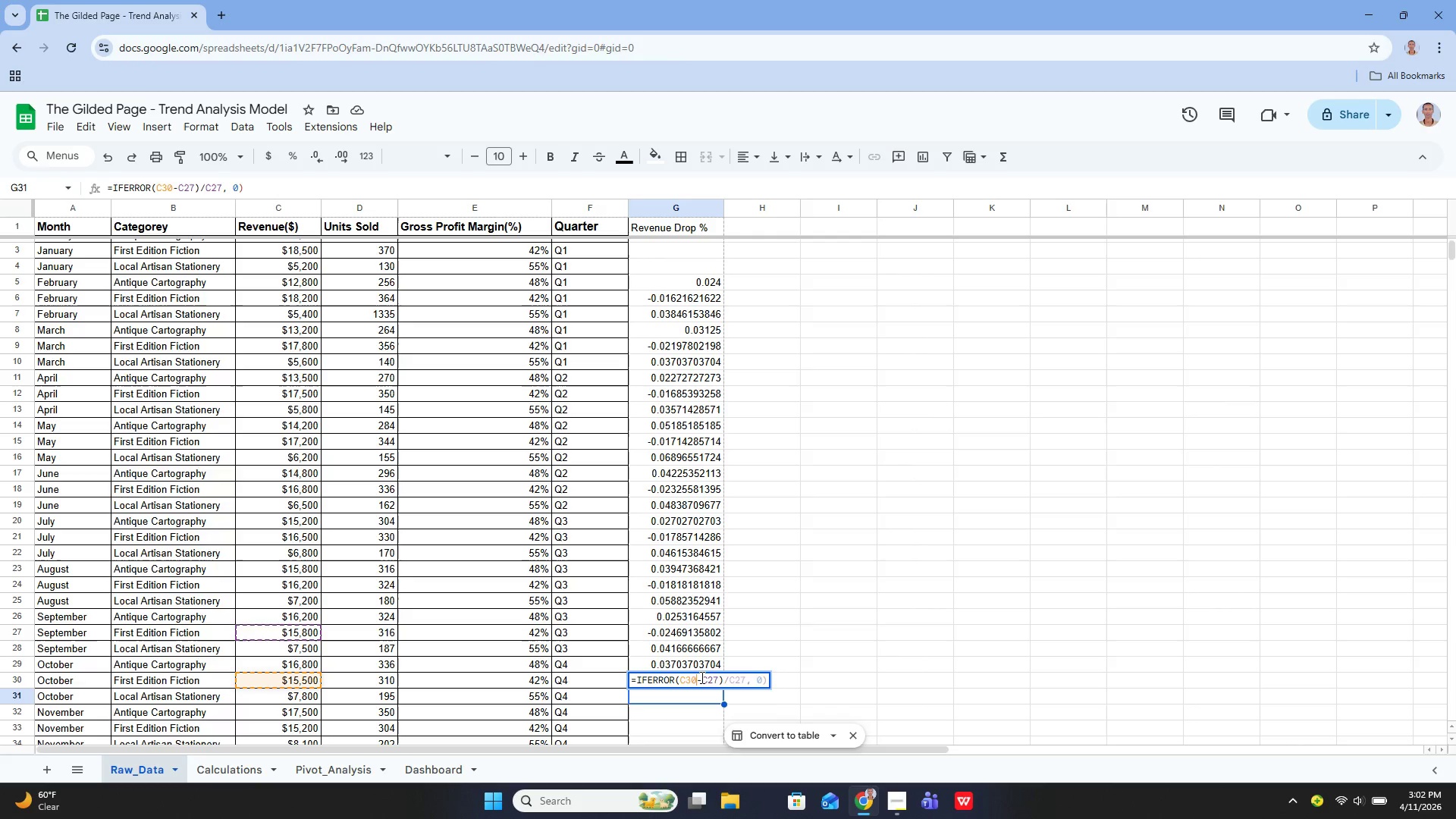 
key(ArrowLeft)
 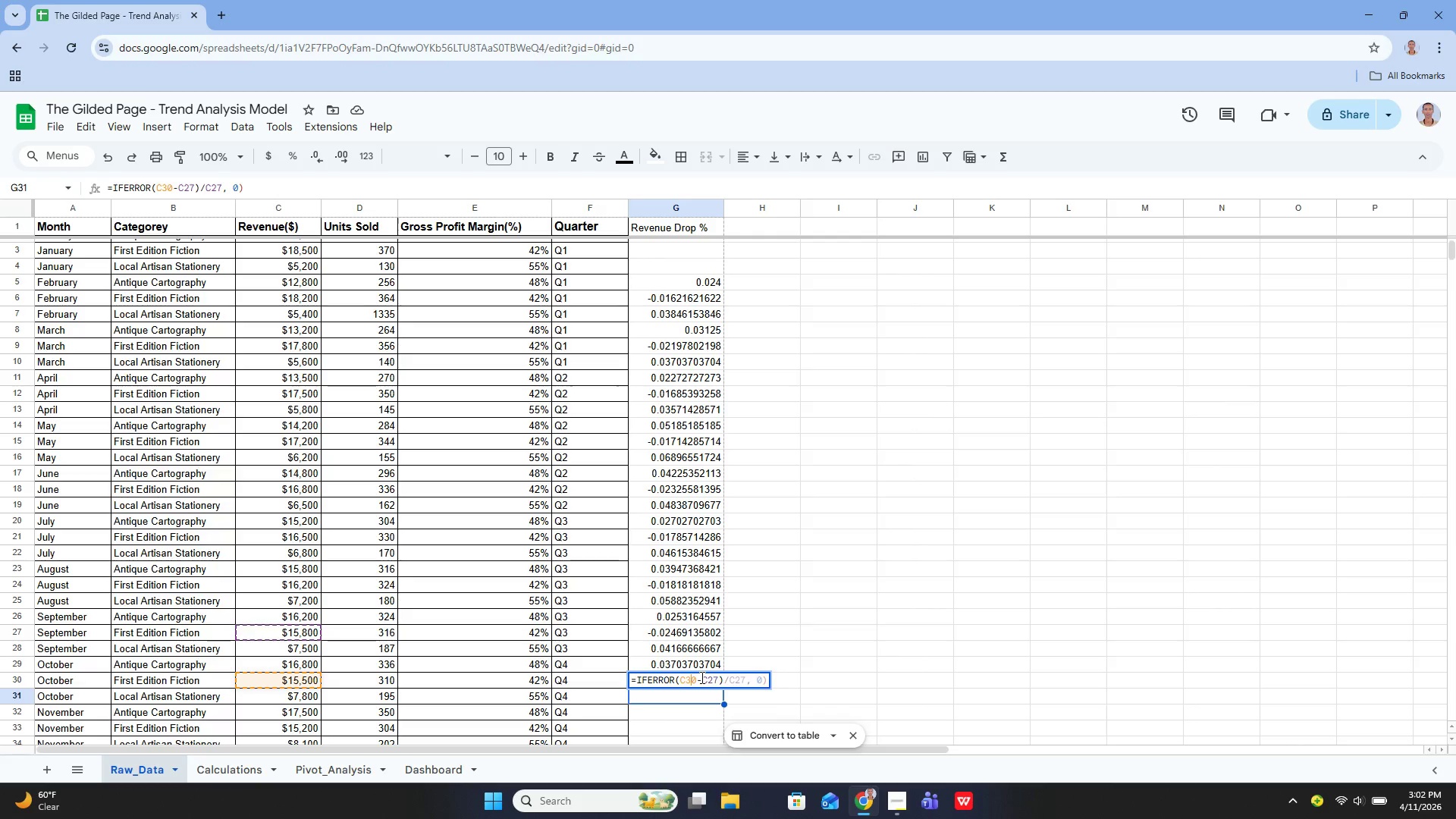 
key(ArrowLeft)
 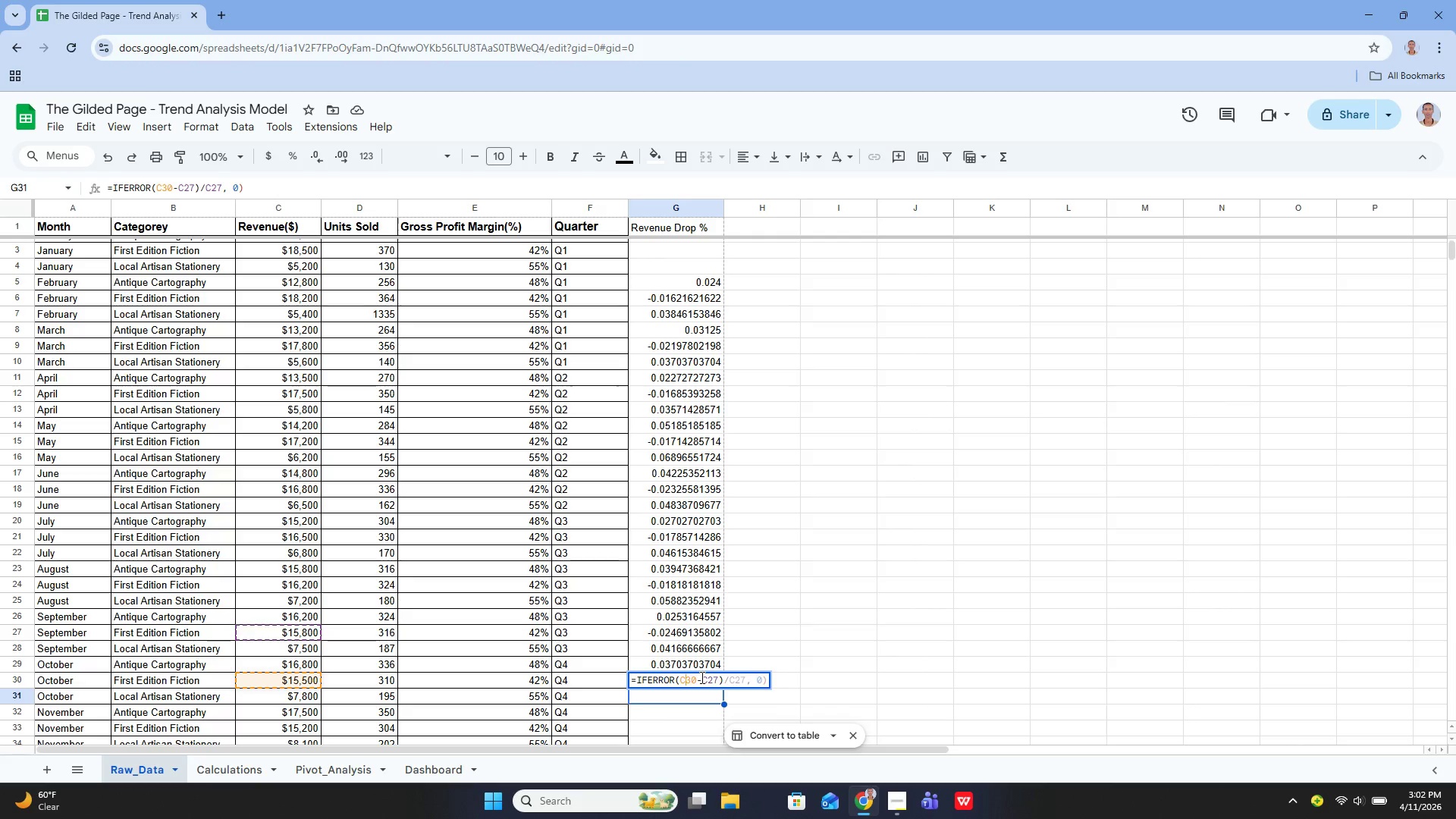 
key(ArrowLeft)
 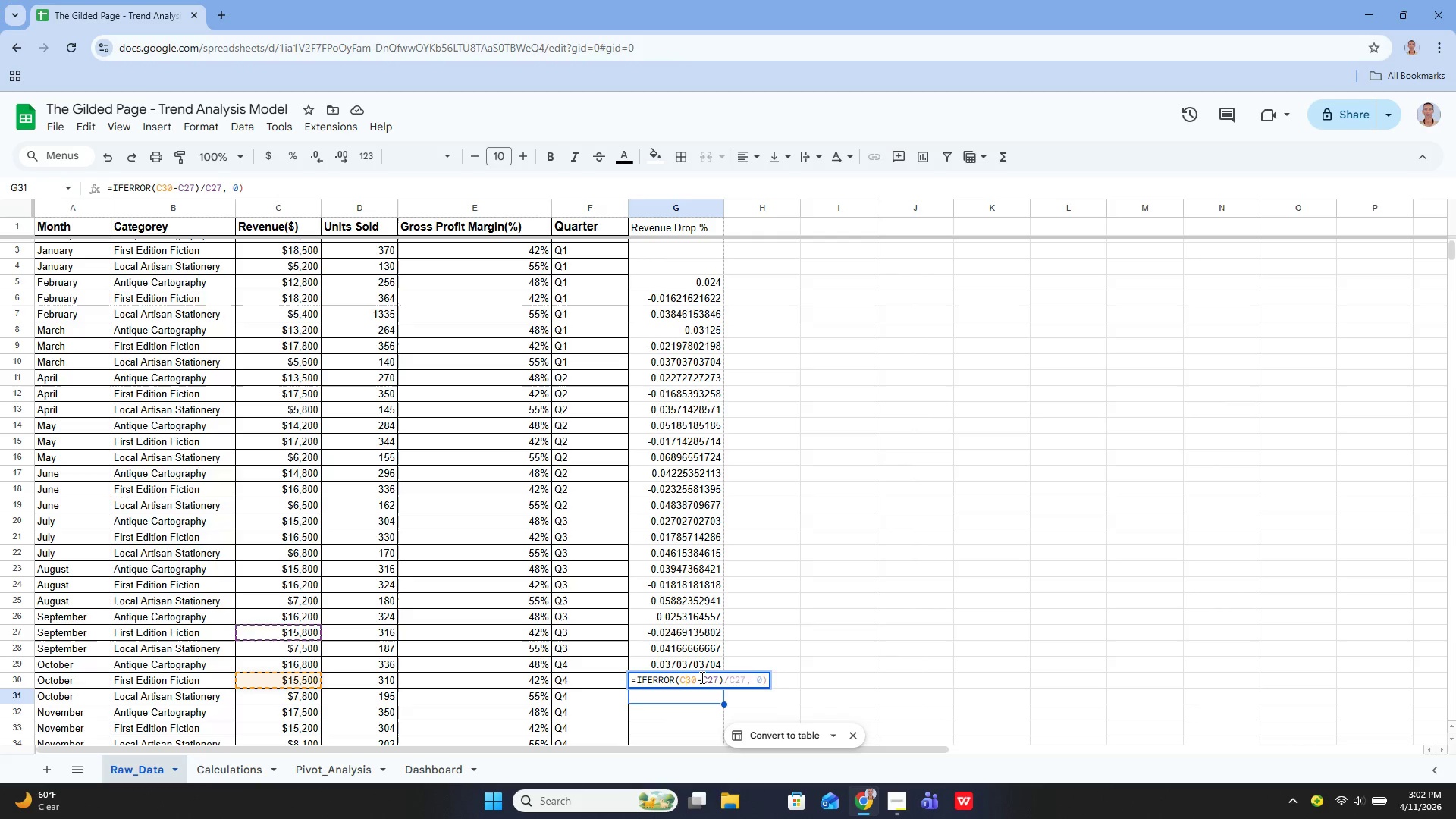 
key(ArrowLeft)
 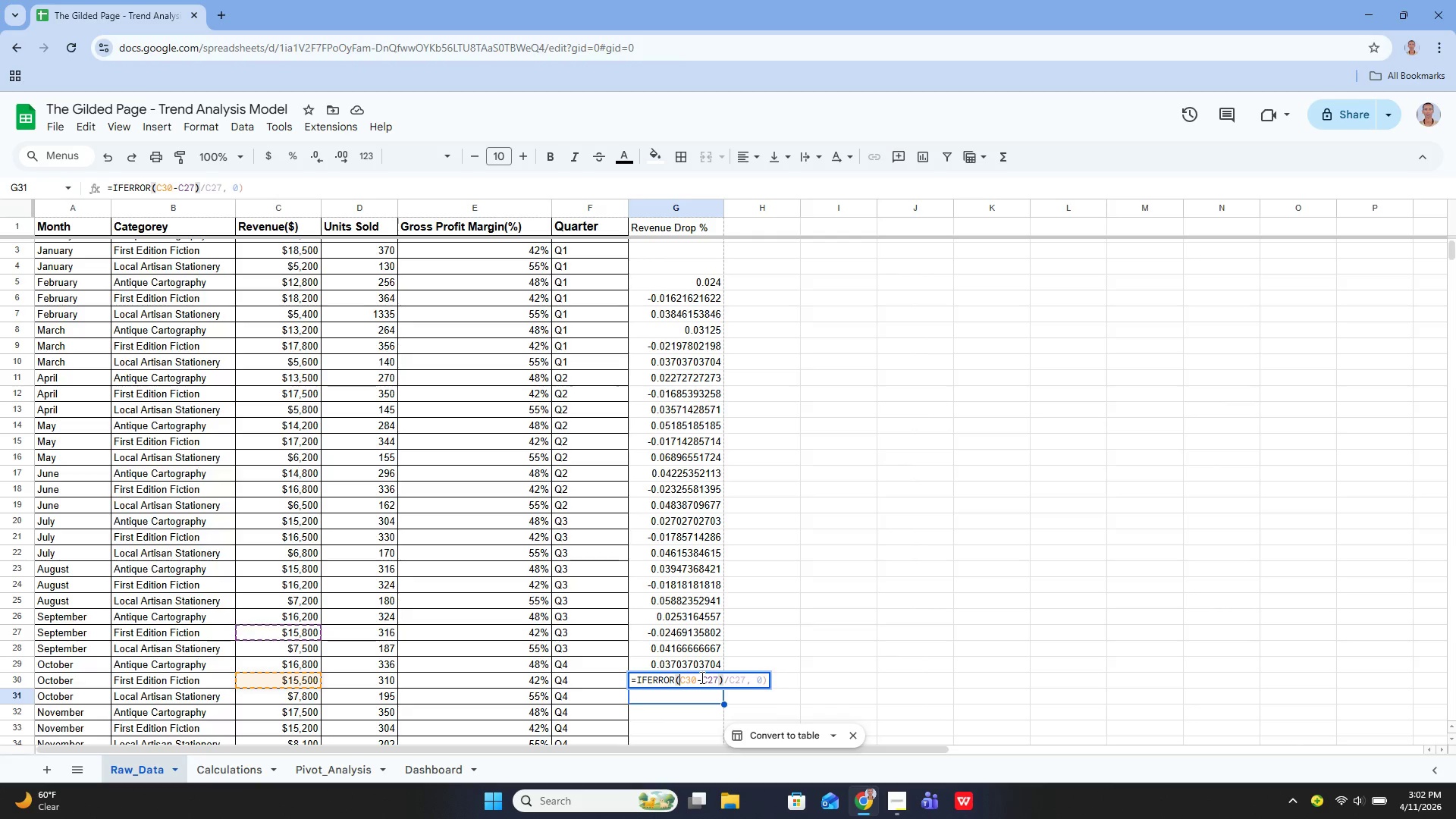 
key(Shift+9)
 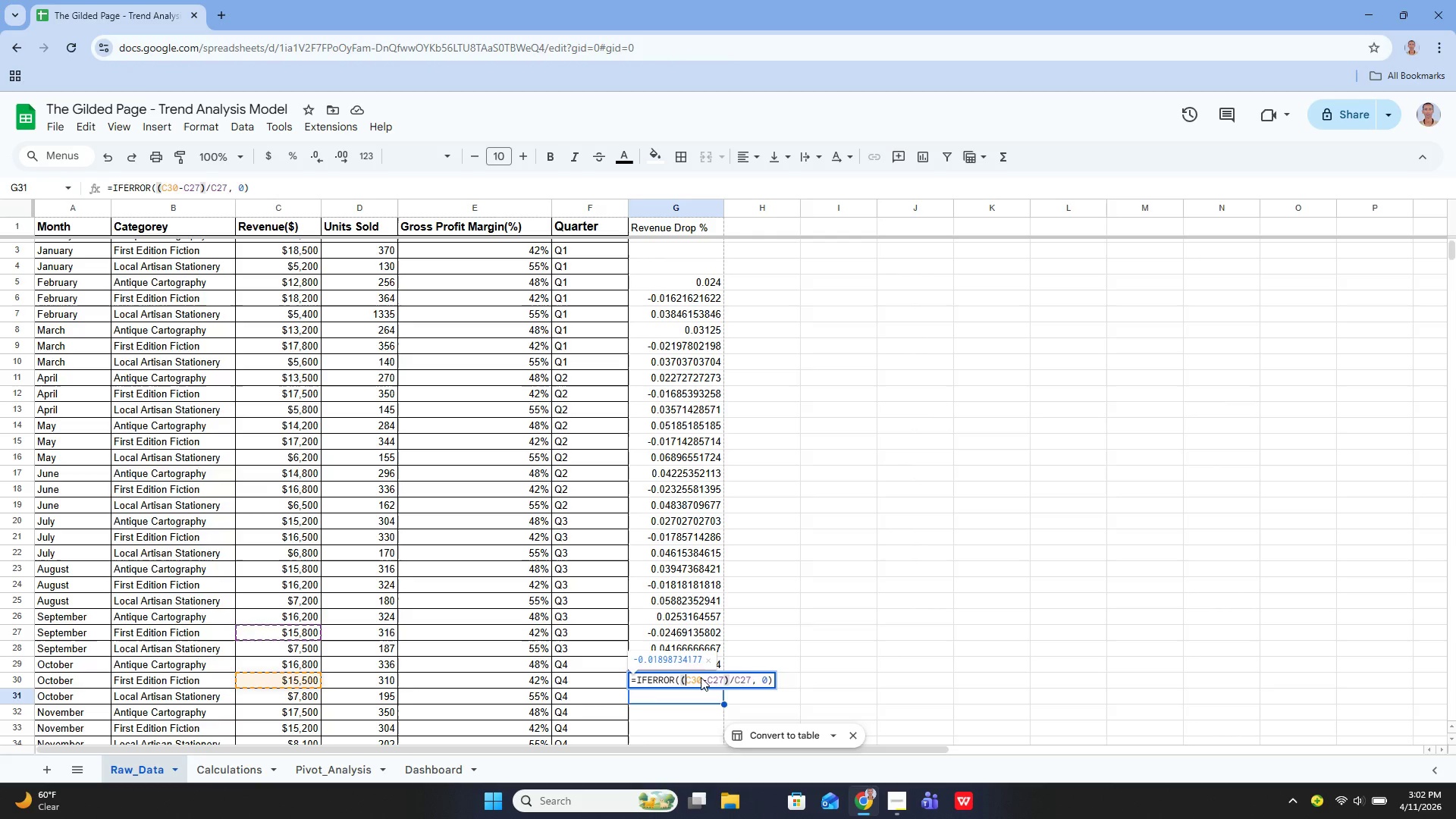 
key(Enter)
 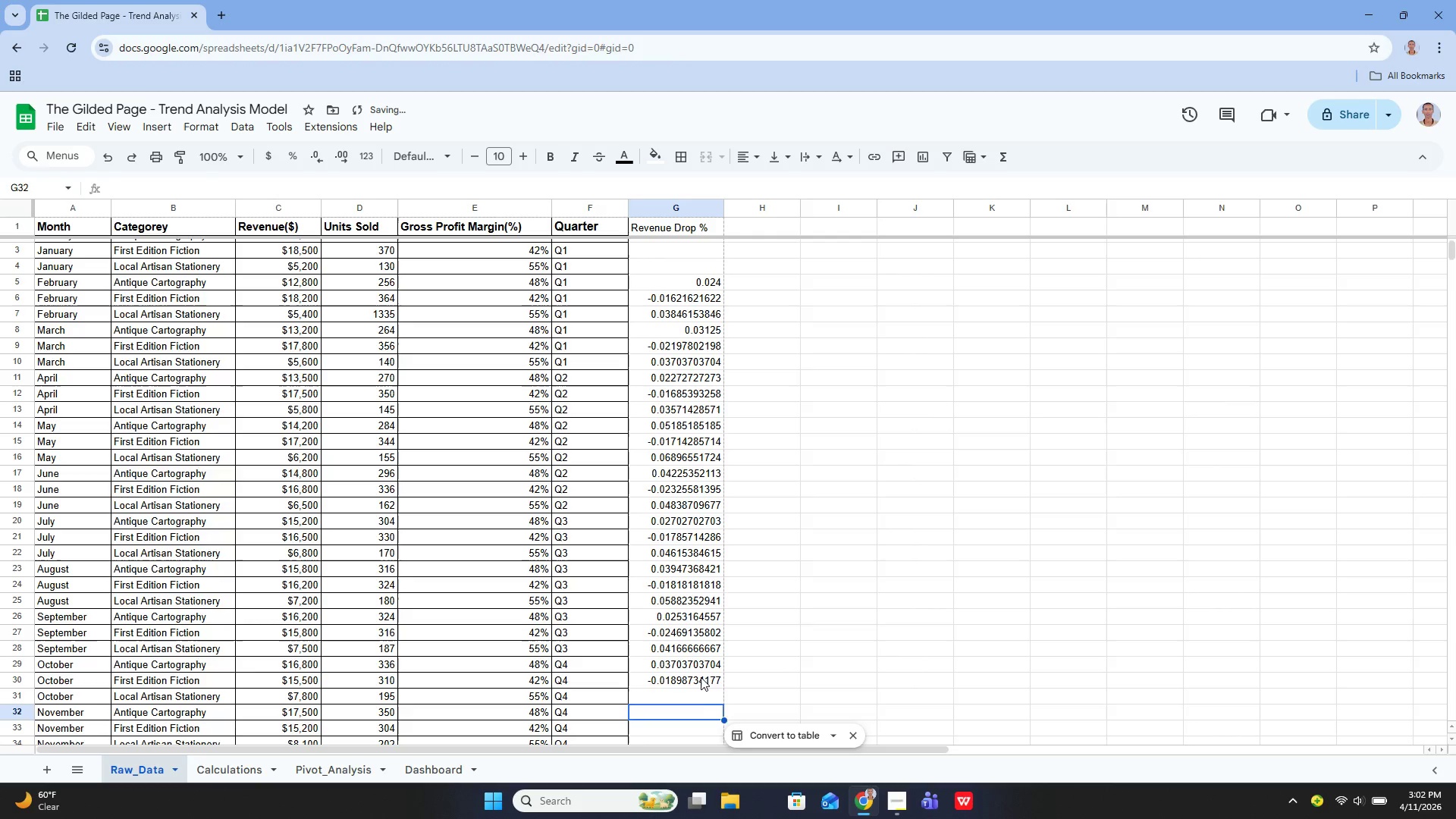 
key(ArrowUp)
 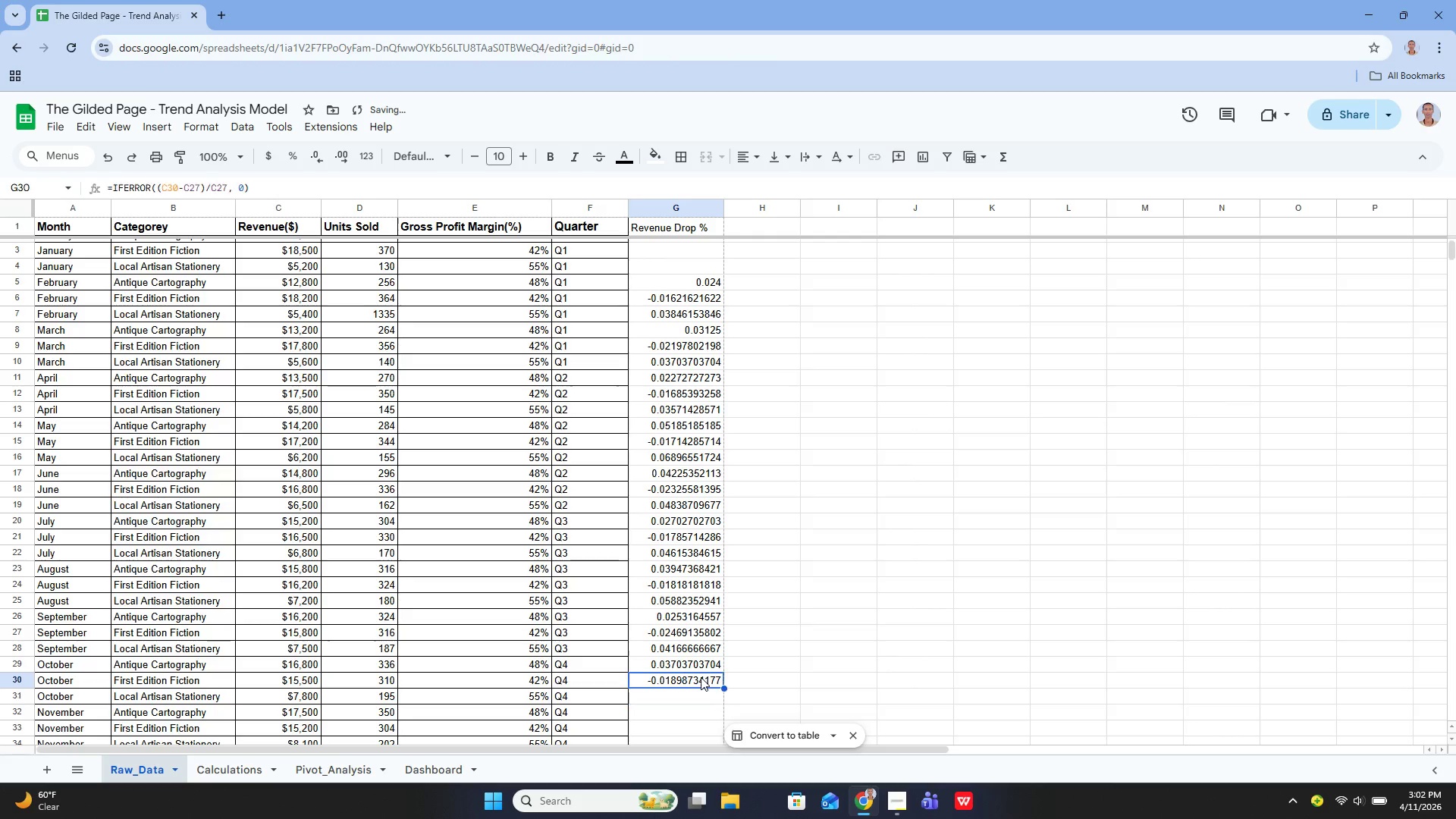 
key(ArrowUp)
 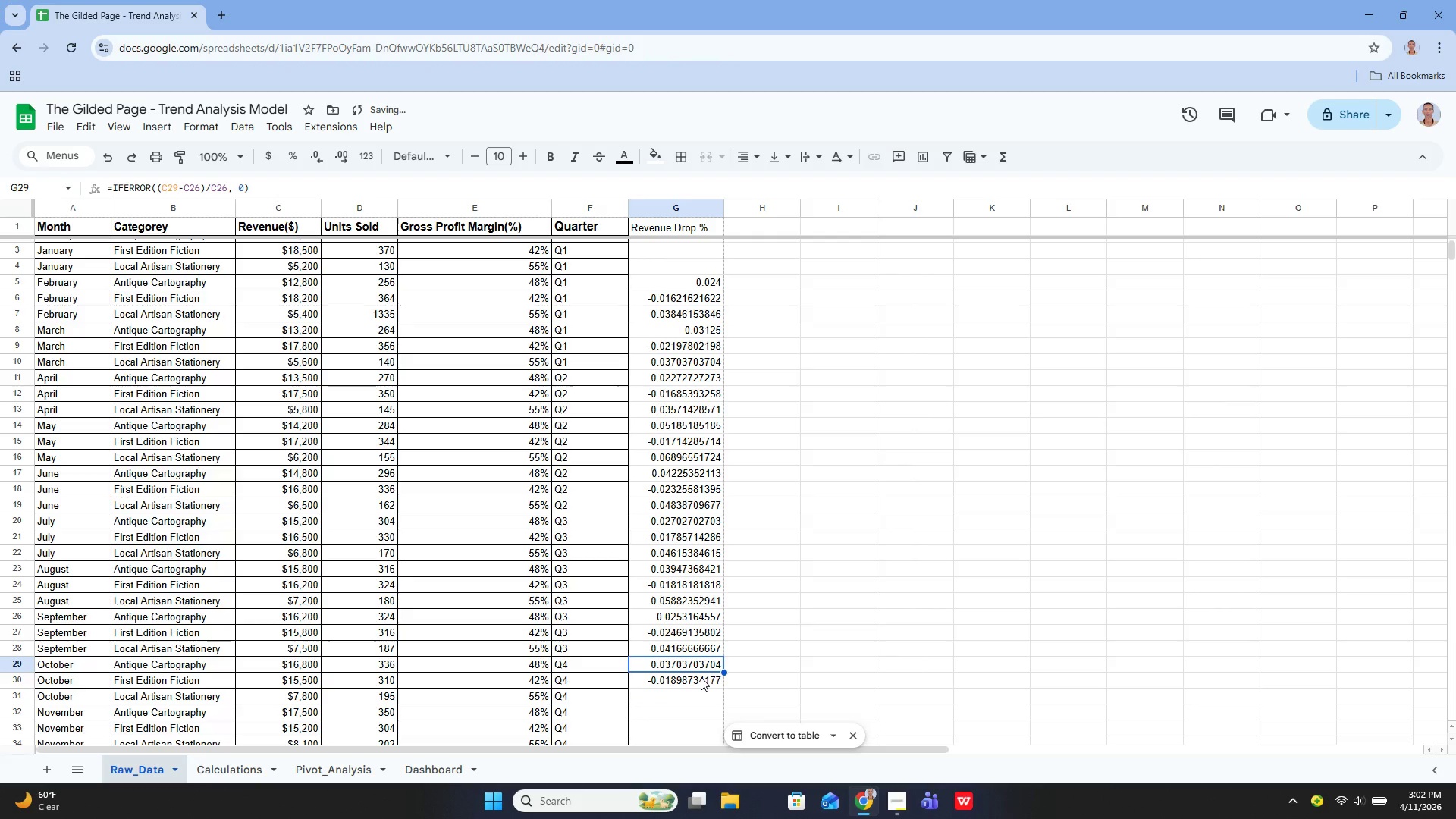 
key(ArrowUp)
 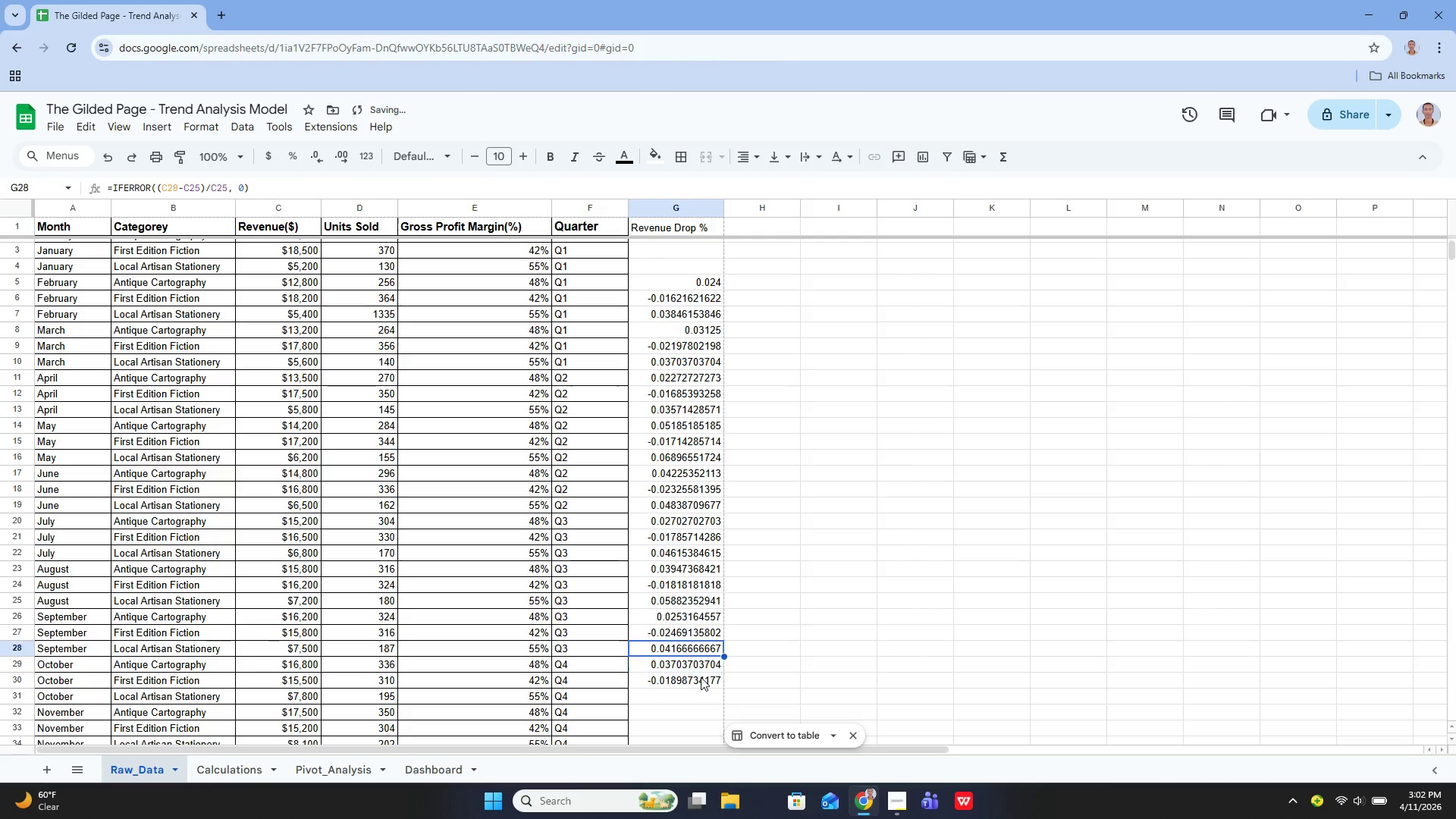 
key(ArrowUp)
 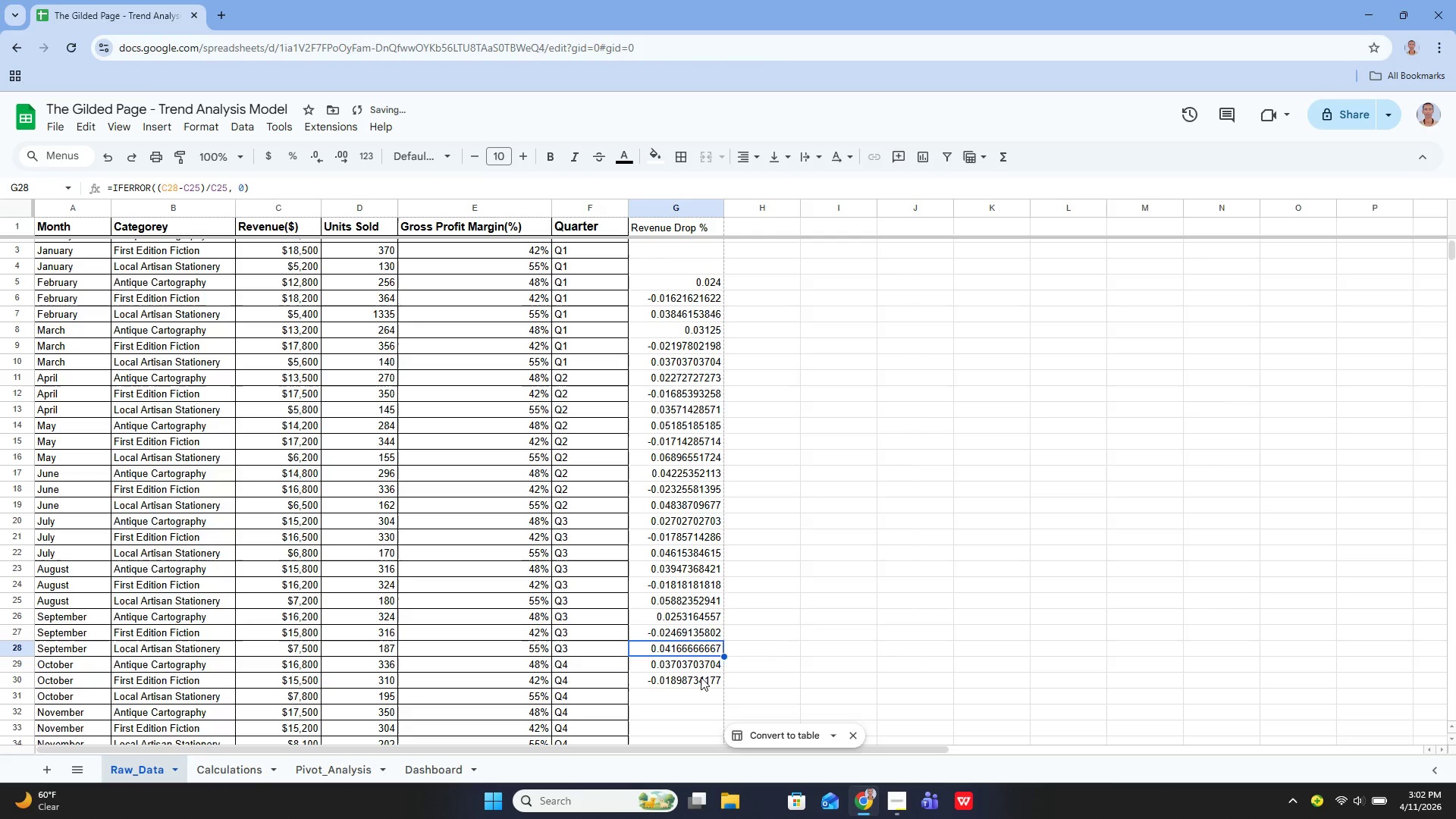 
key(Enter)
 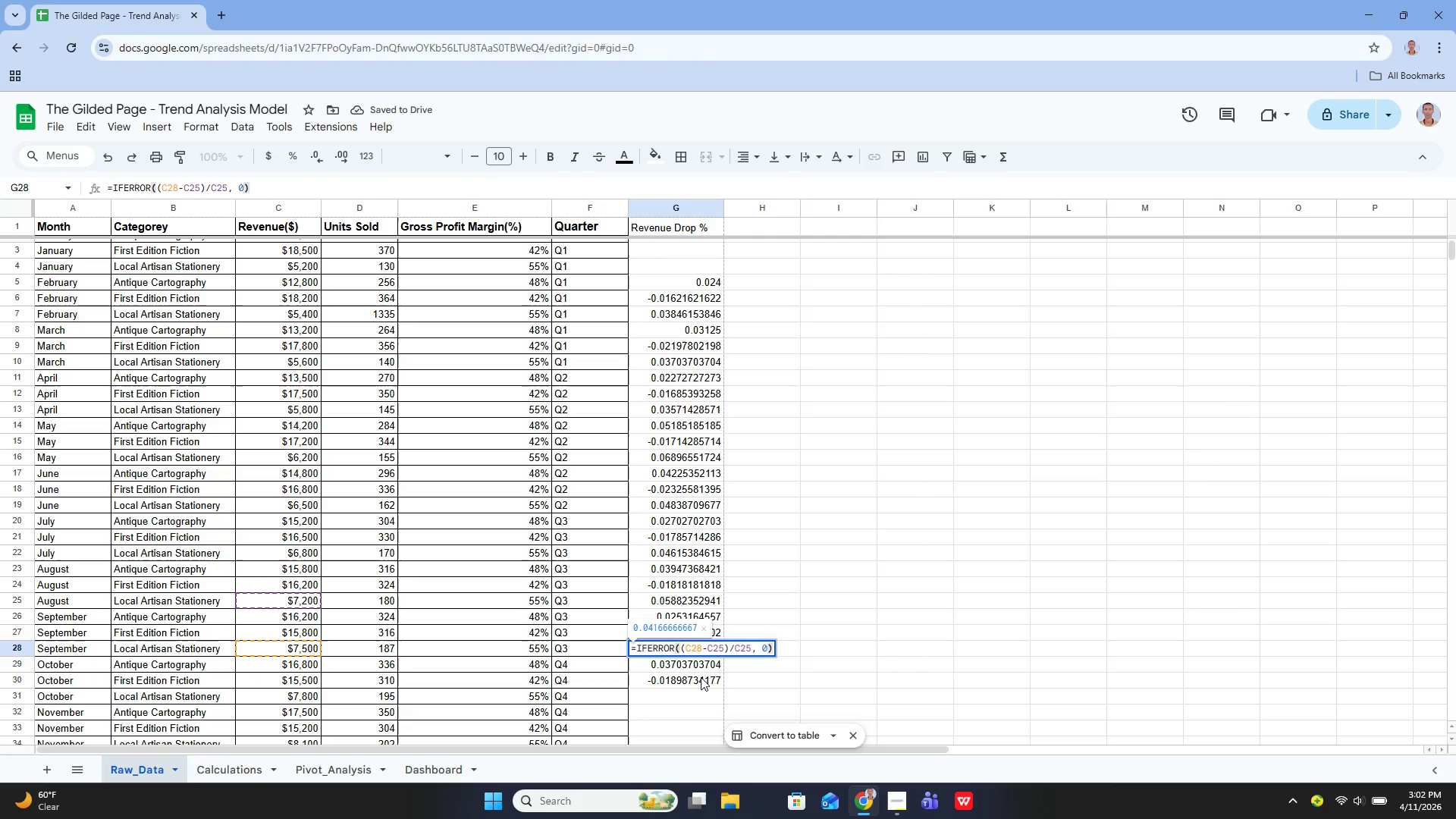 
key(Enter)
 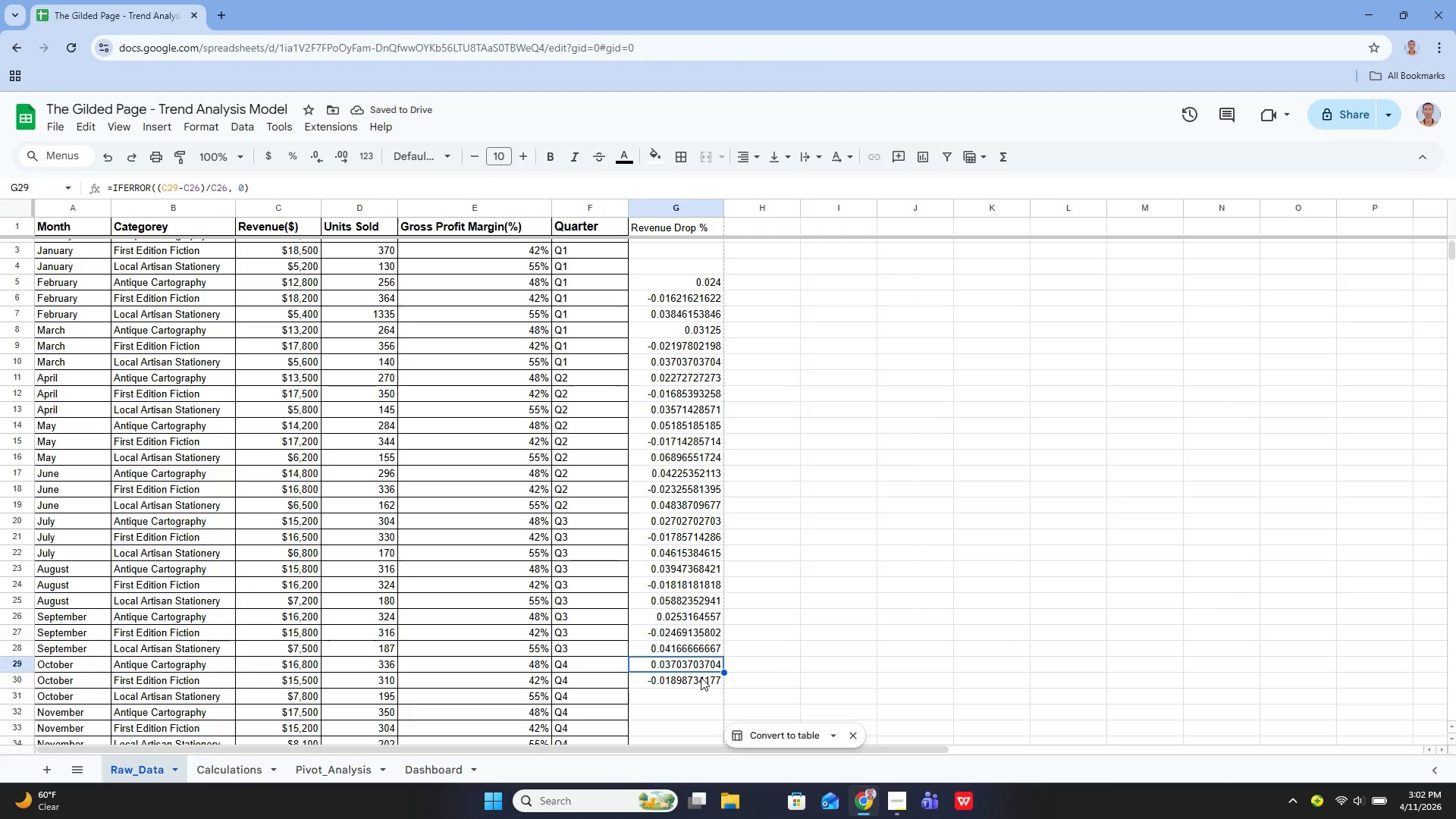 
key(Enter)
 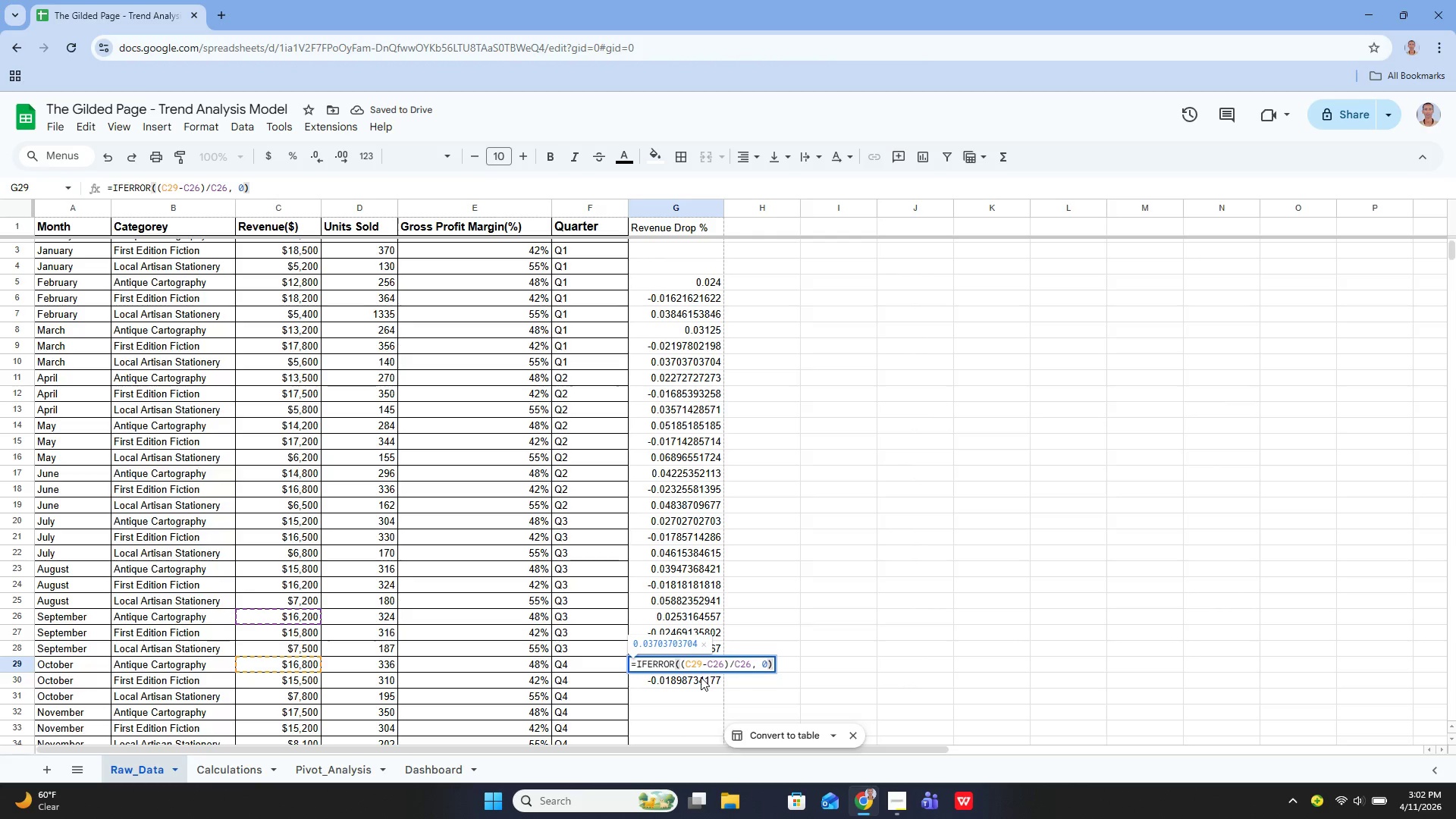 
key(Enter)
 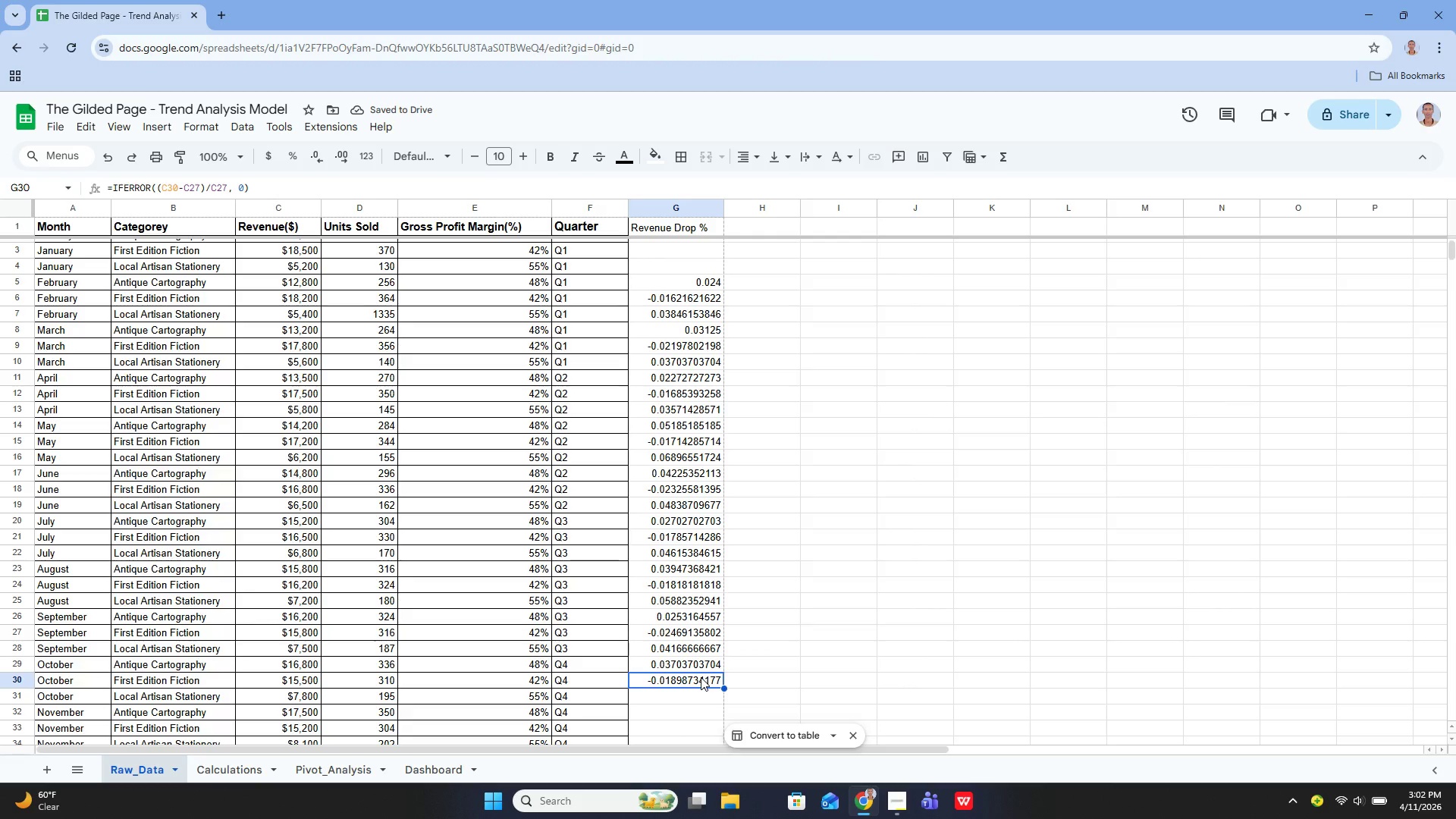 
key(Enter)
 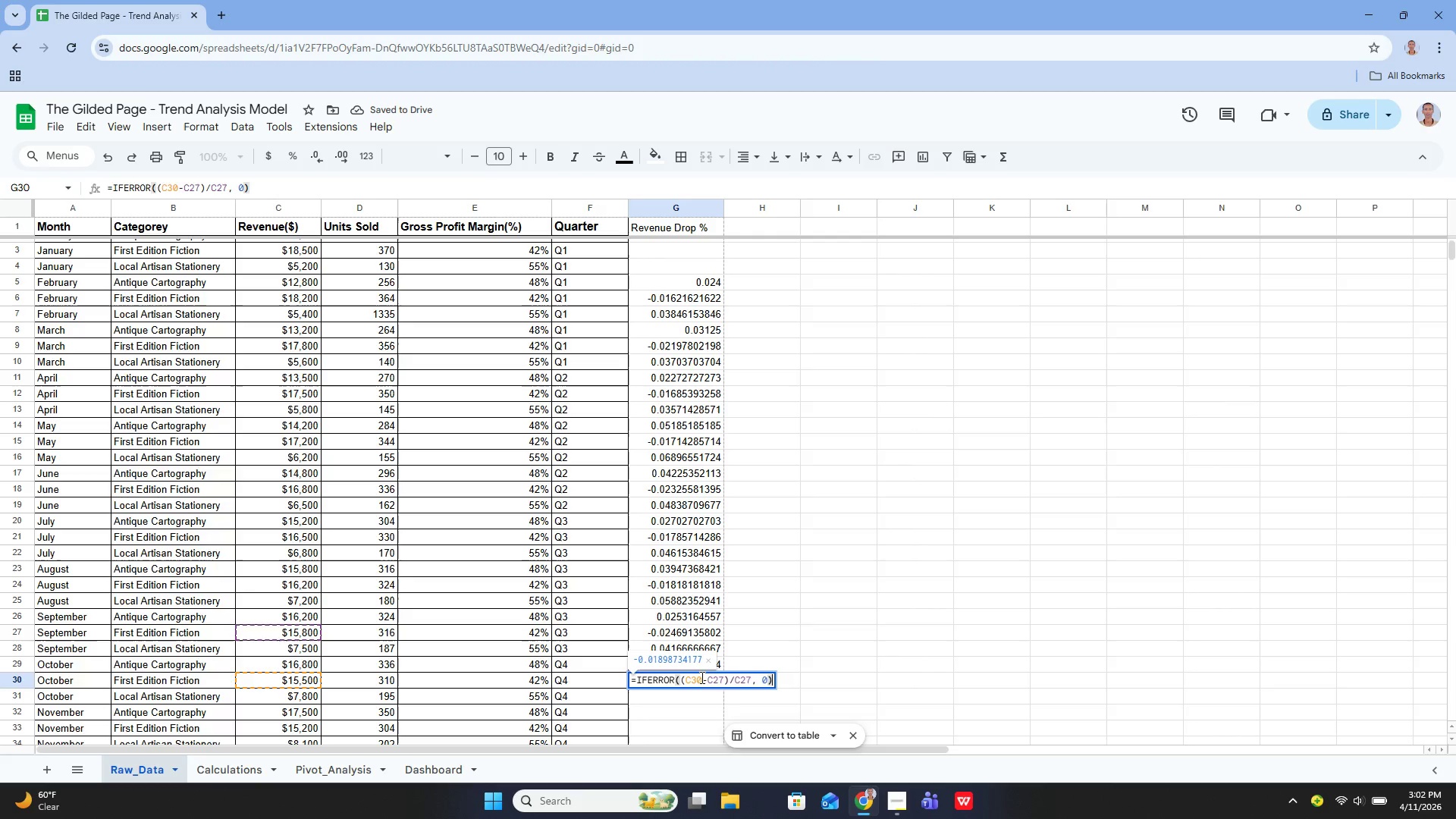 
key(Enter)
 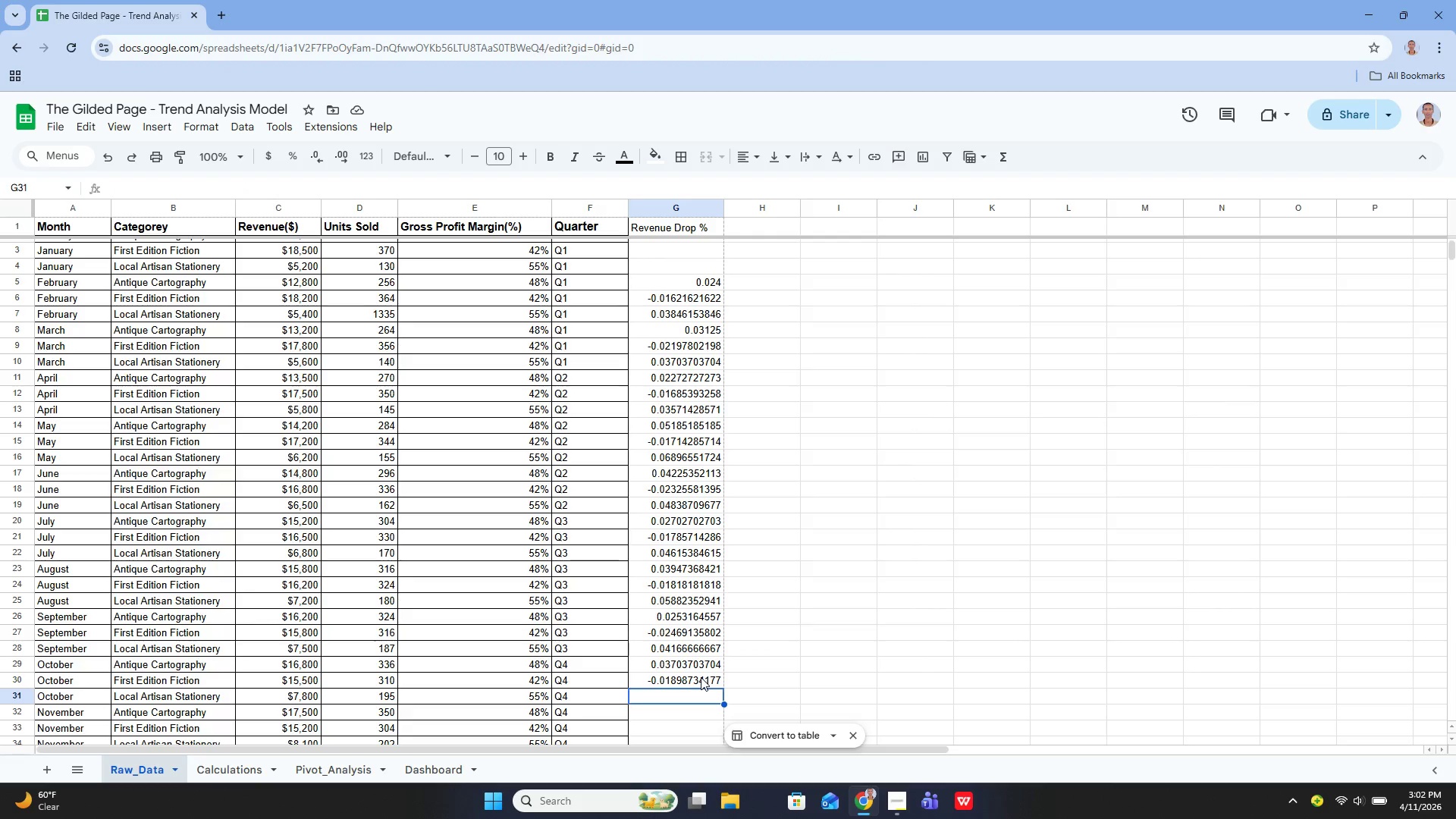 
key(Enter)
 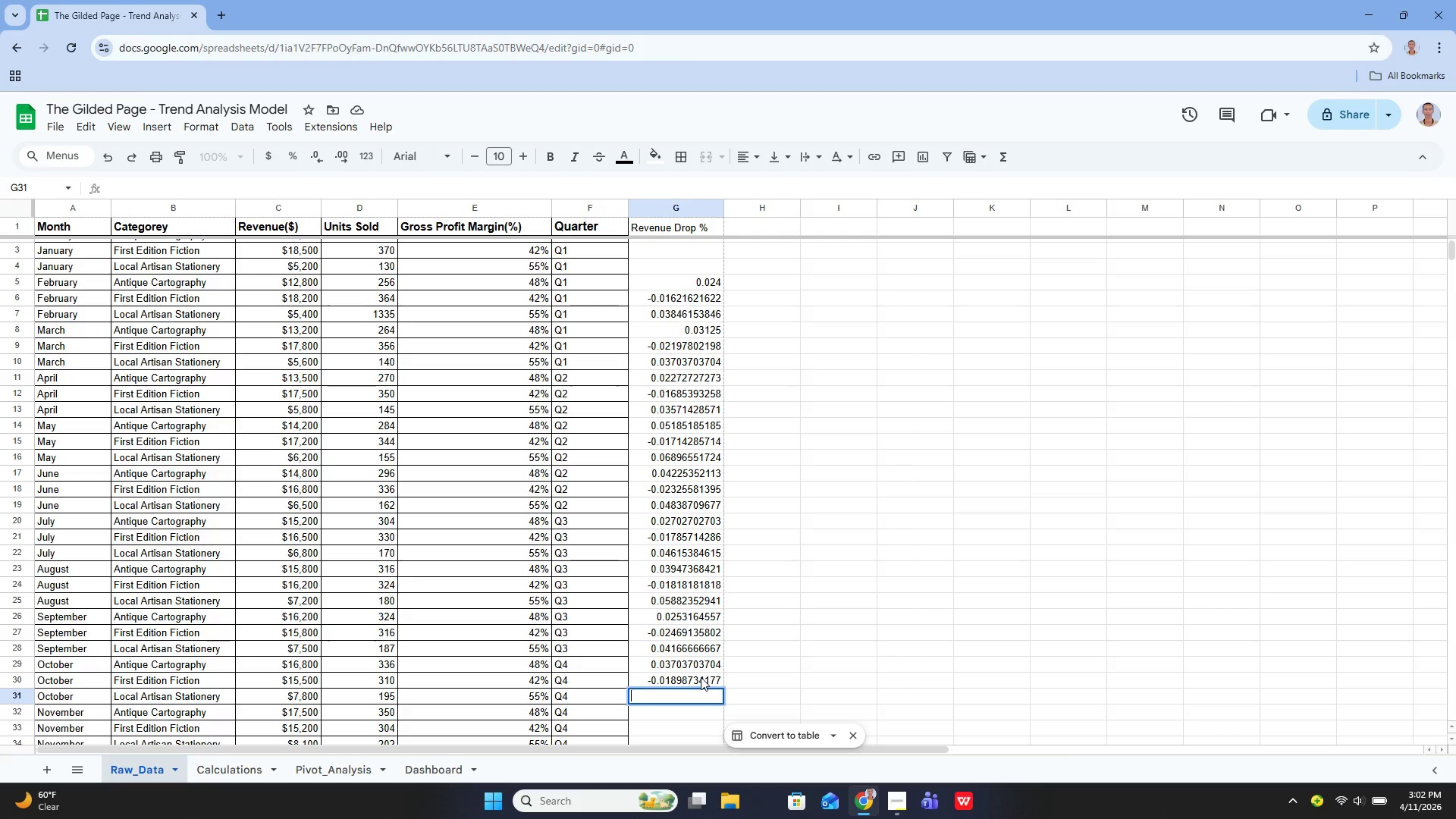 
type(=ifer)
 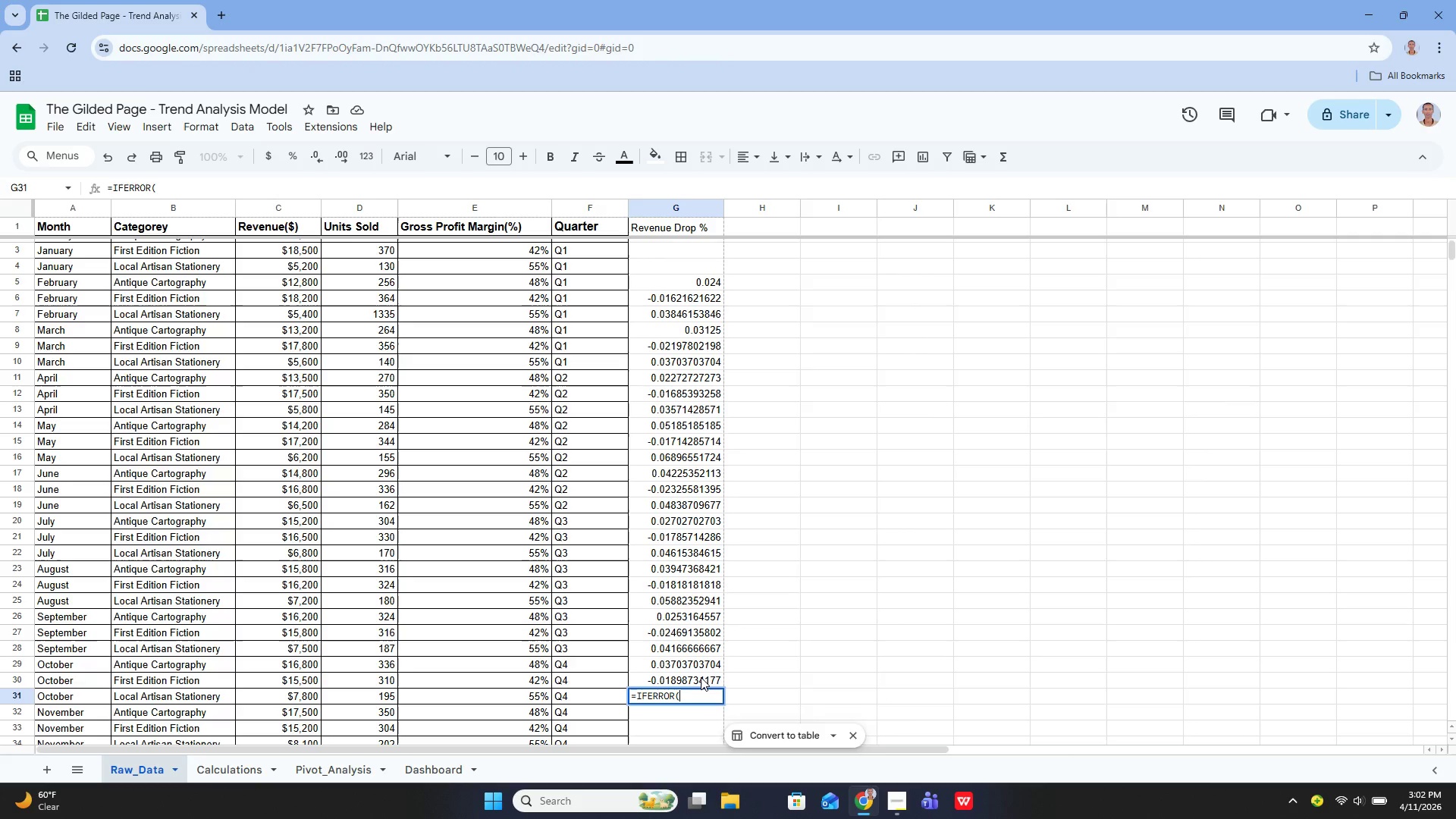 
key(Enter)
 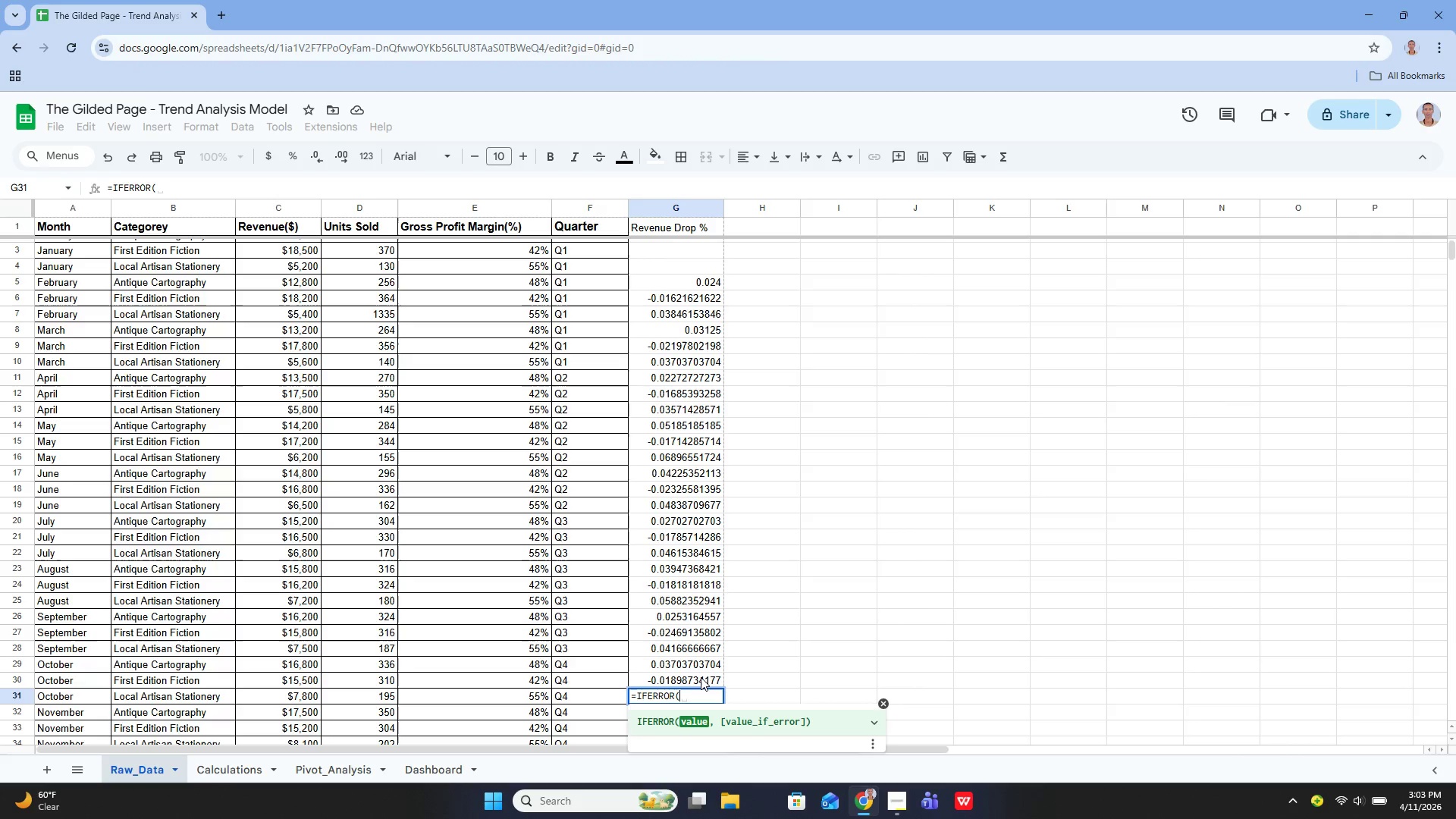 
type(9c31-c29)/c29)
 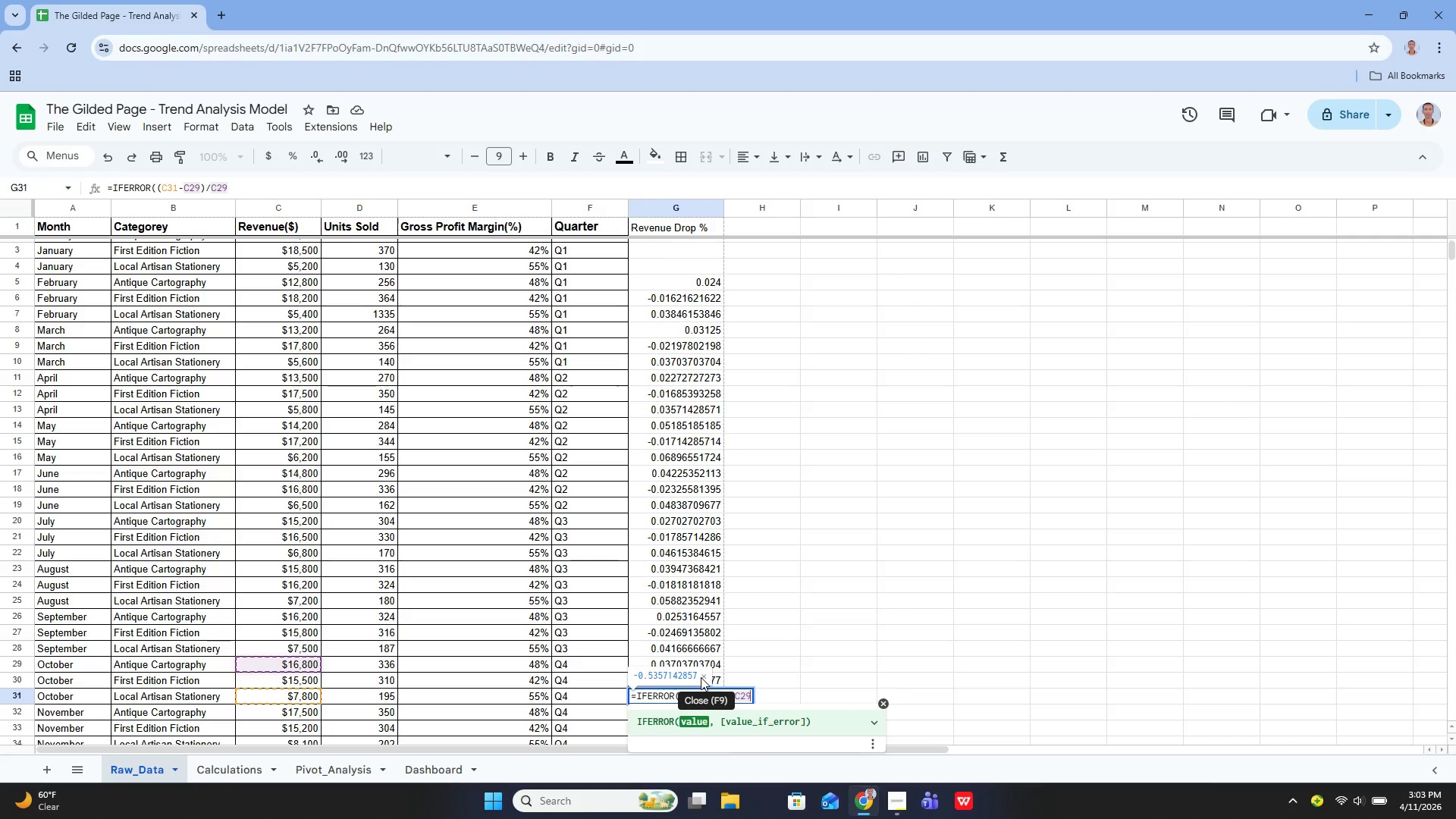 
key(ArrowLeft)
 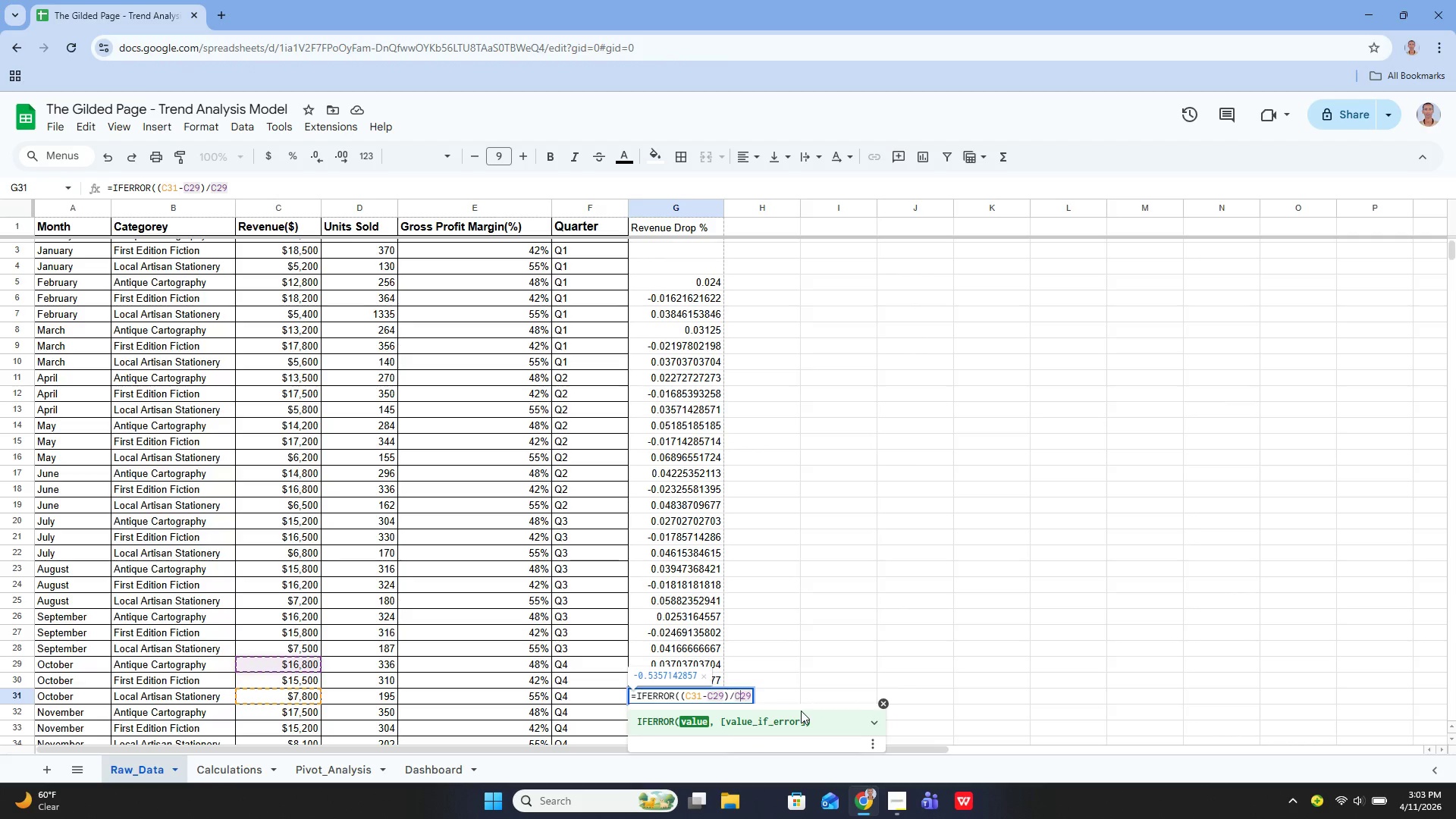 
key(ArrowLeft)
 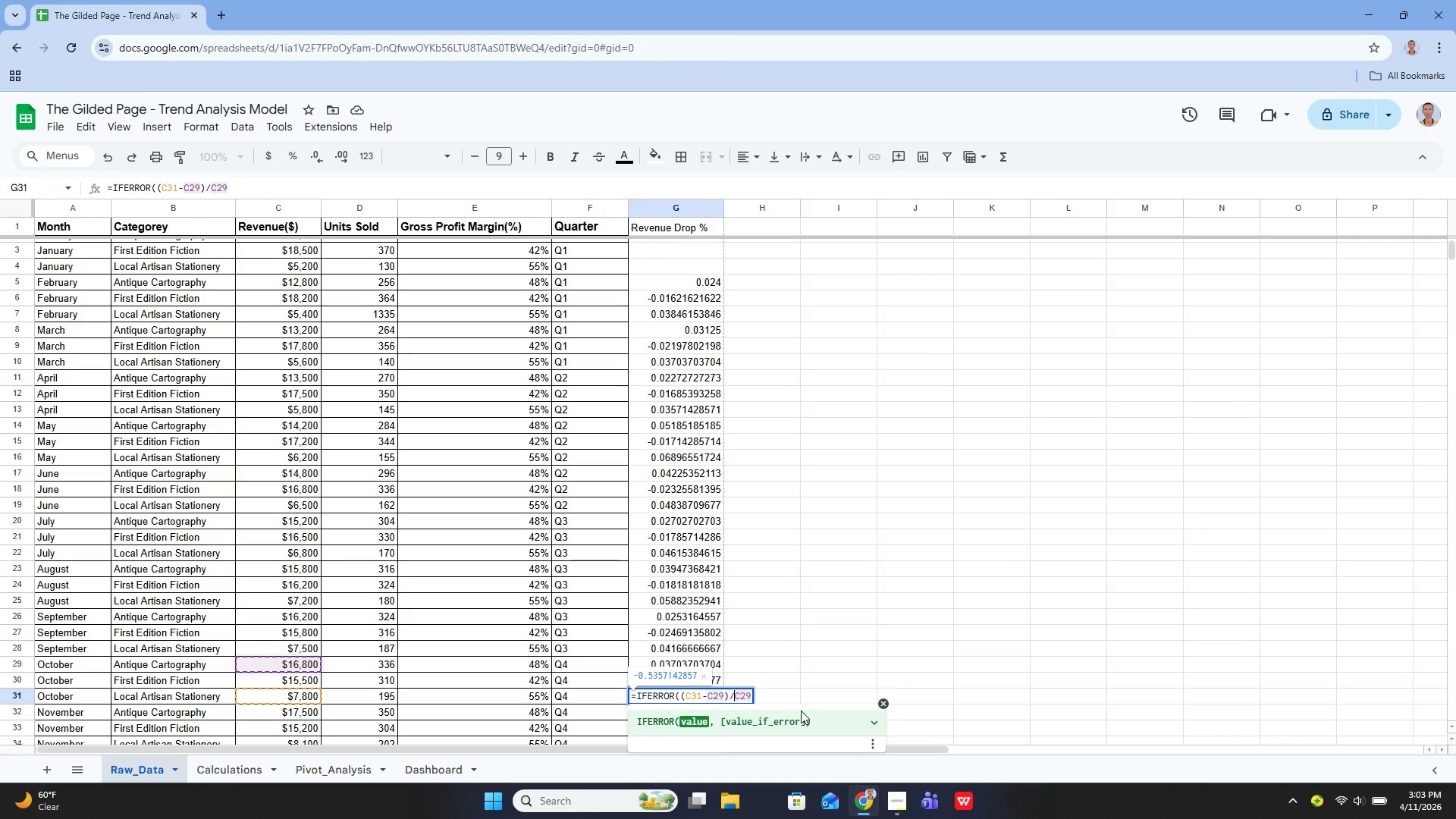 
key(ArrowLeft)
 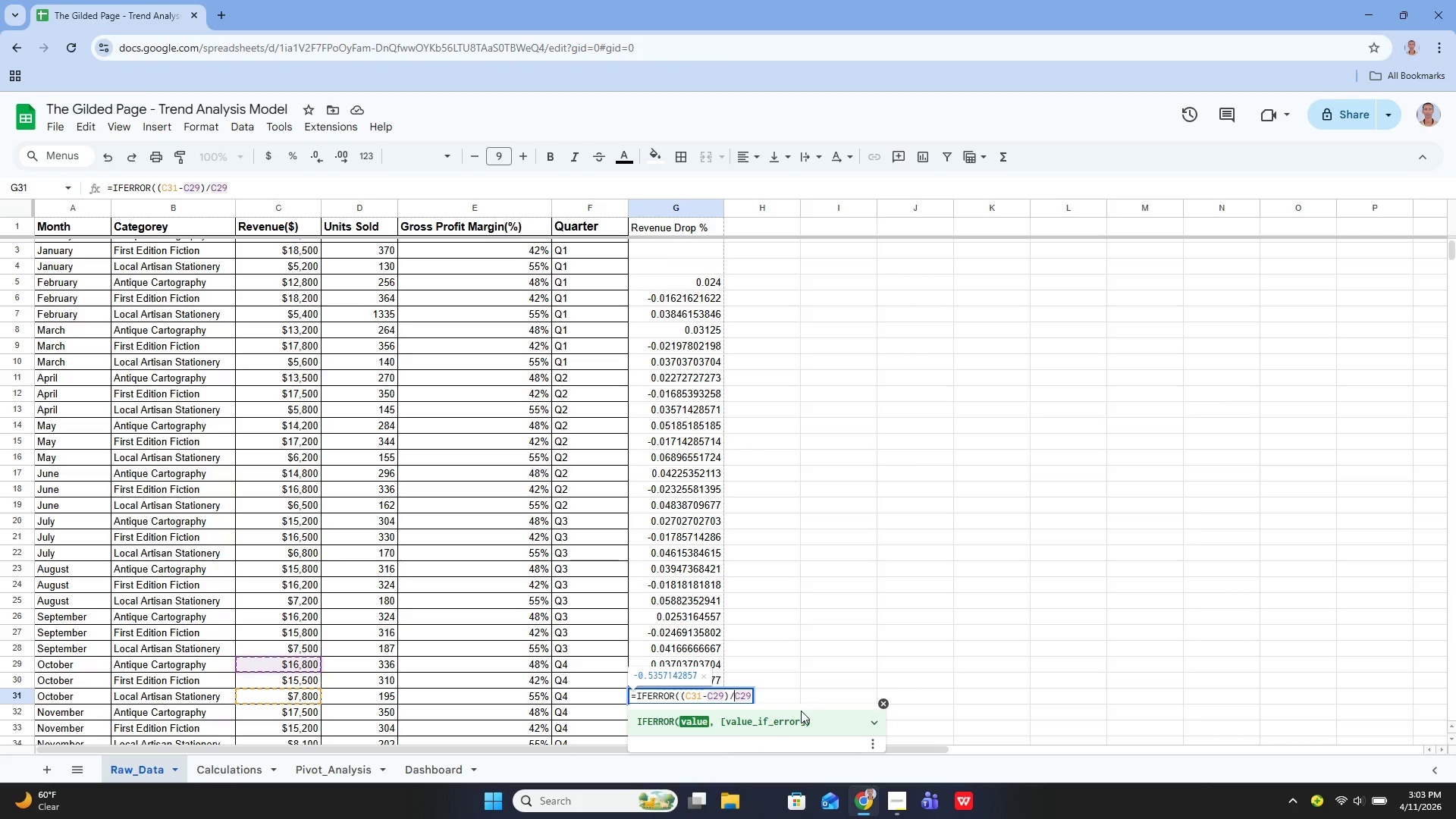 
key(ArrowLeft)
 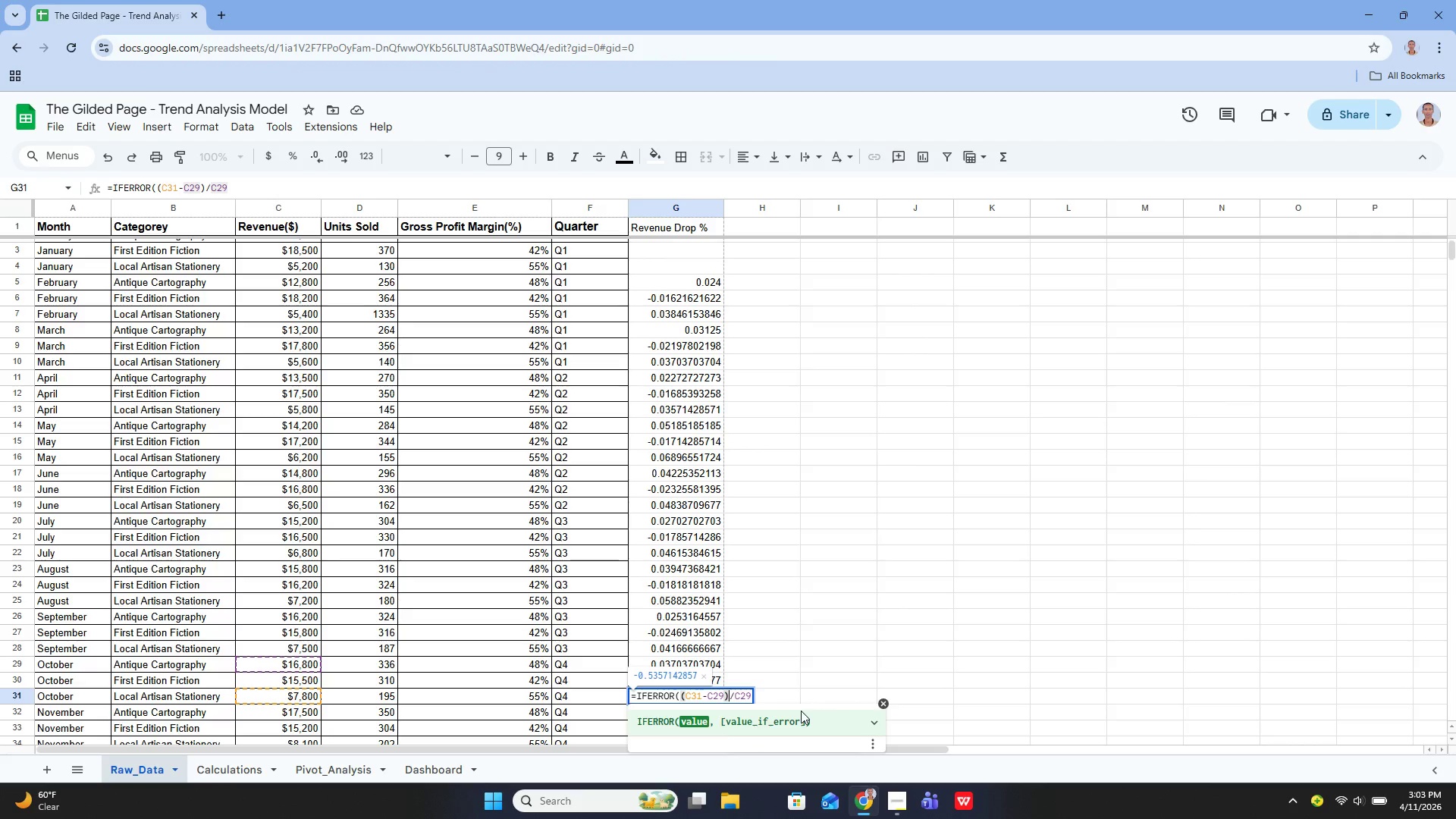 
key(ArrowLeft)
 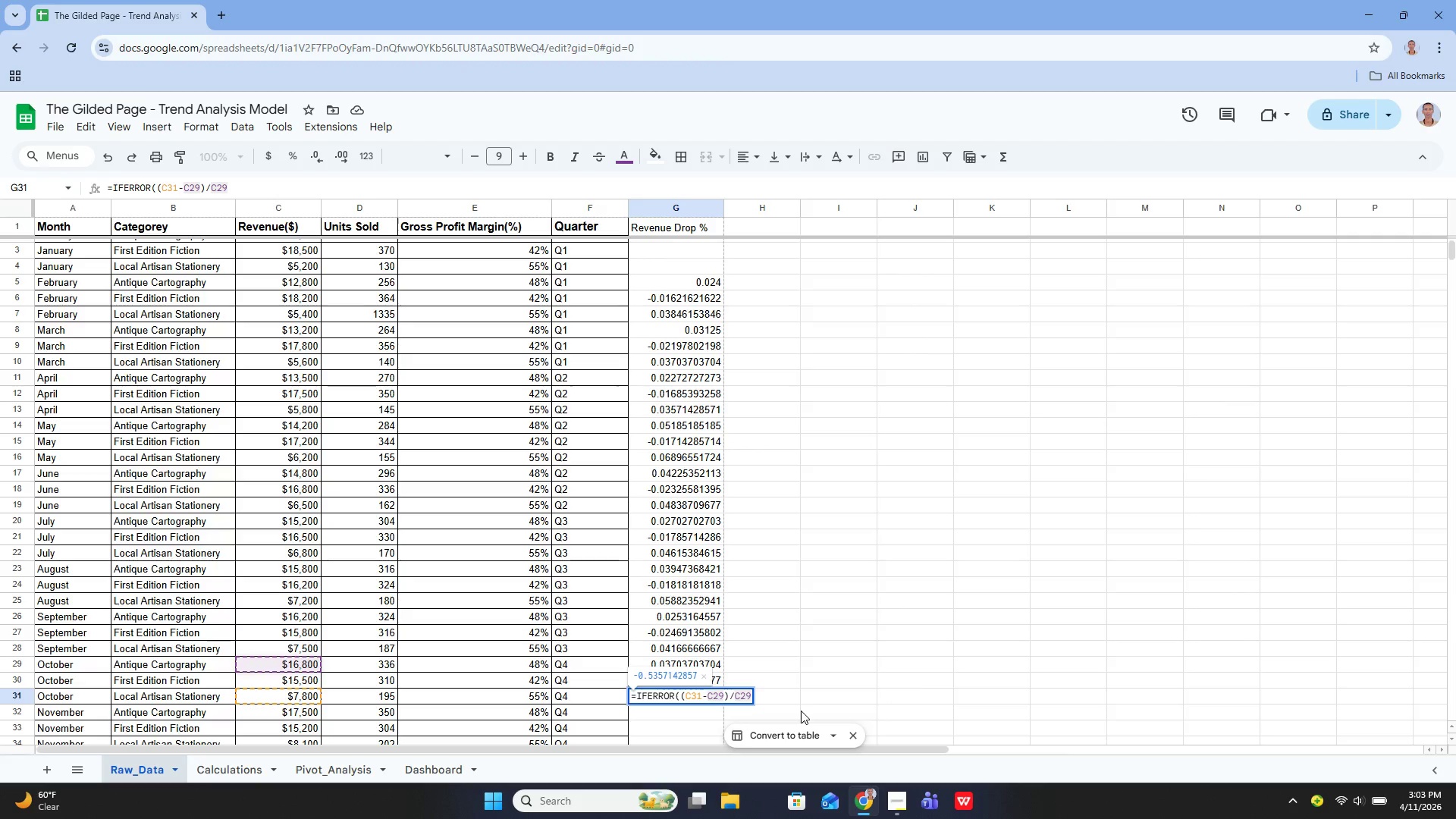 
key(Backspace)
 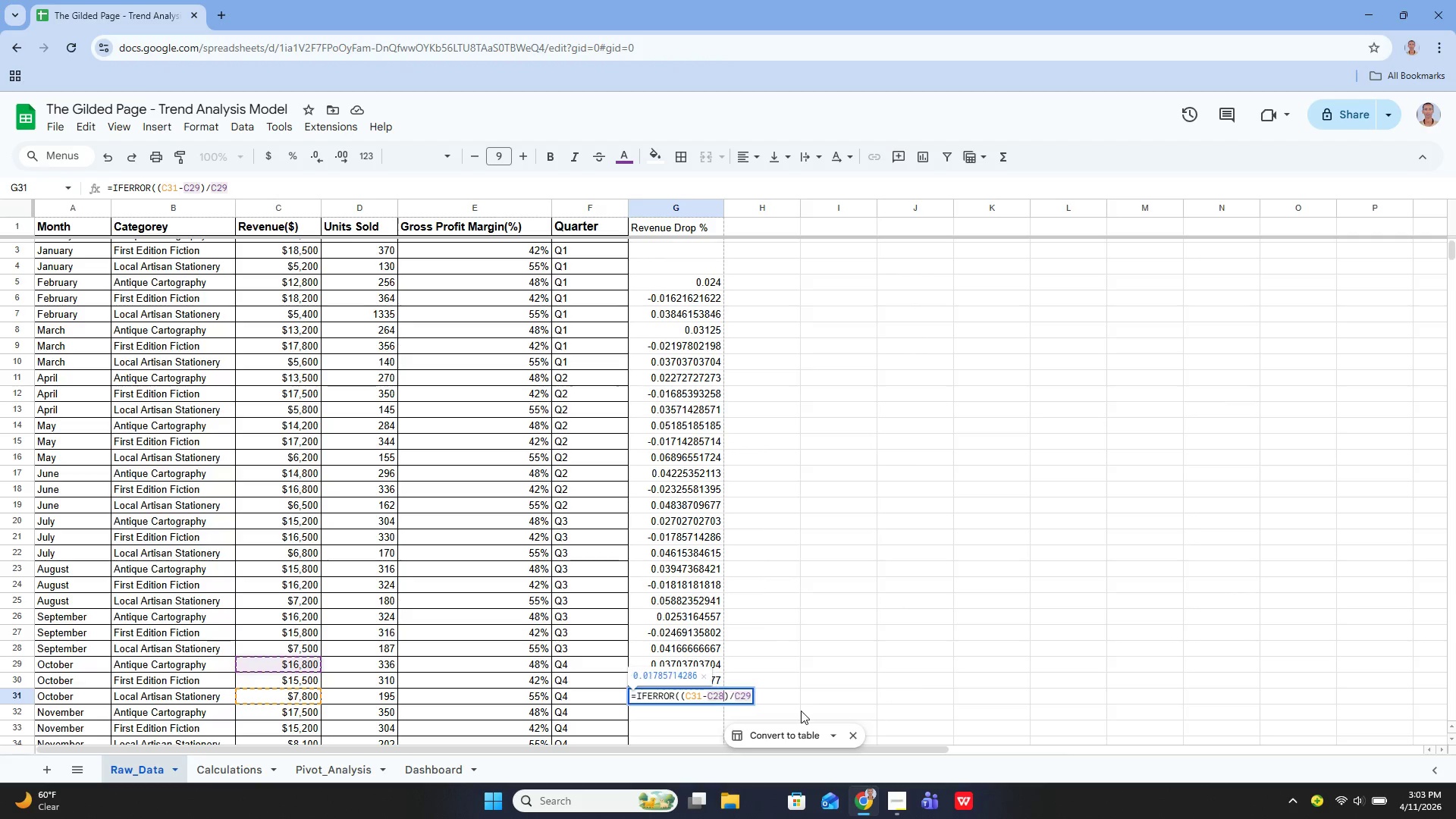 
key(8)
 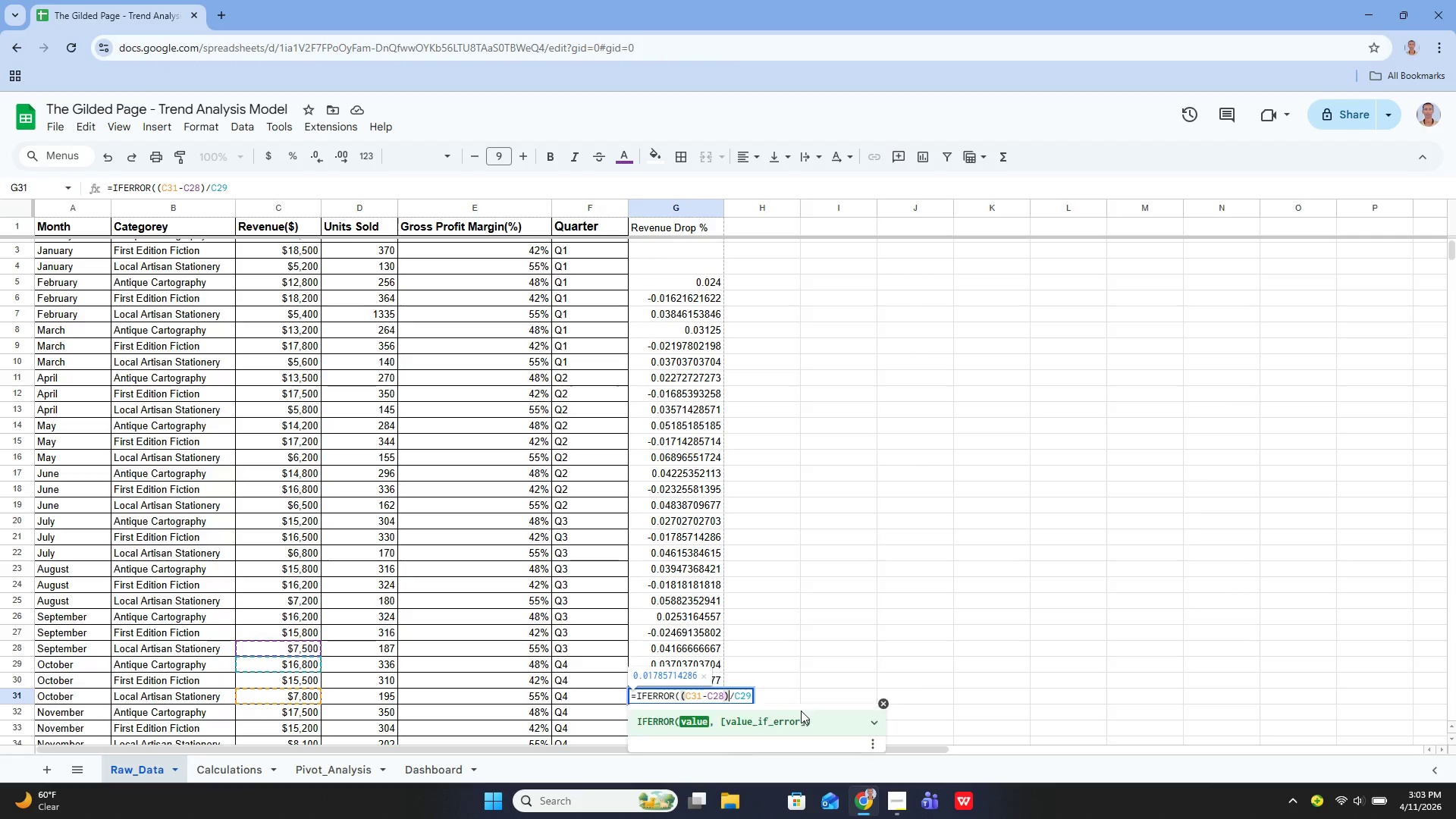 
key(ArrowRight)
 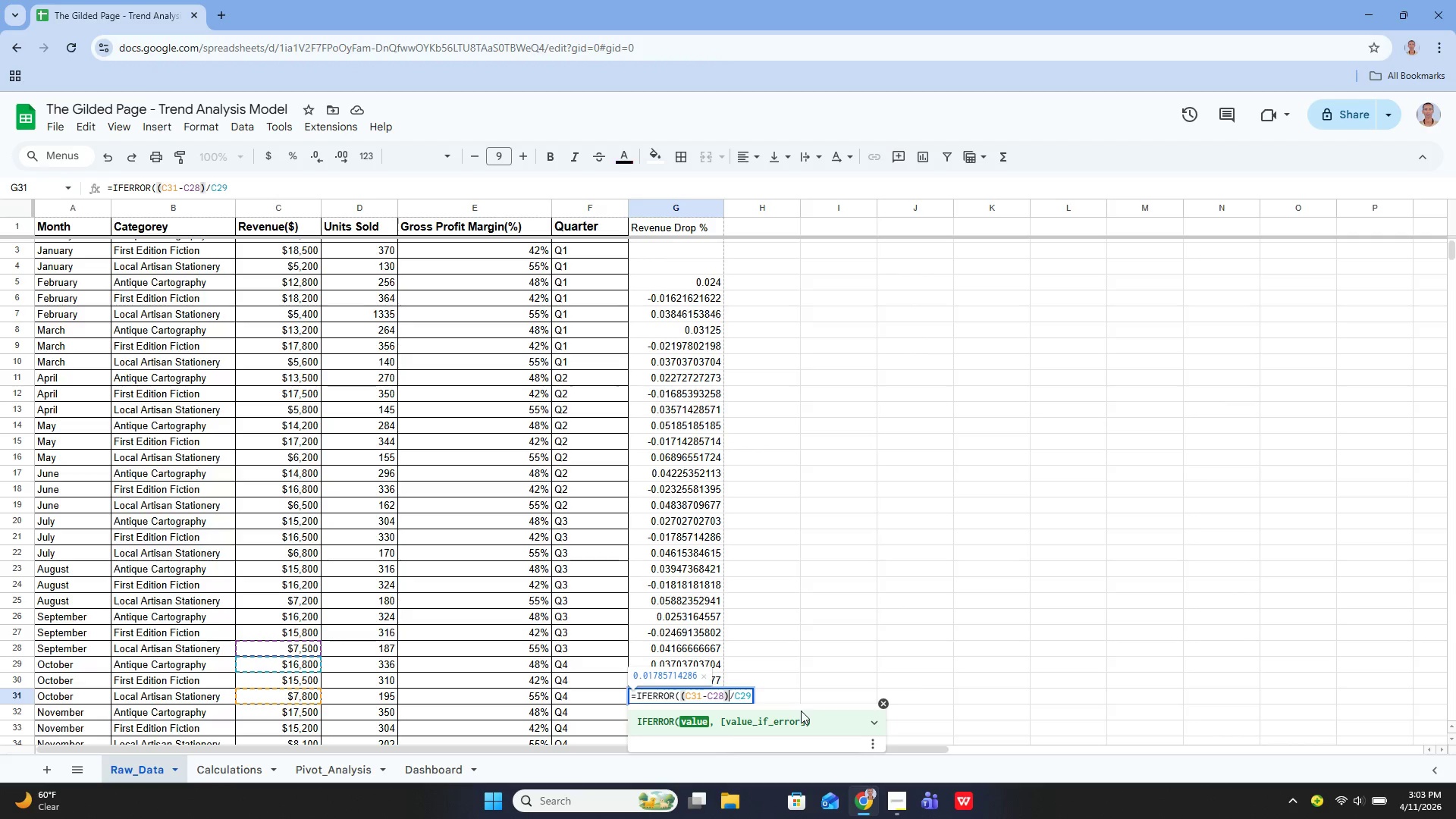 
key(ArrowRight)
 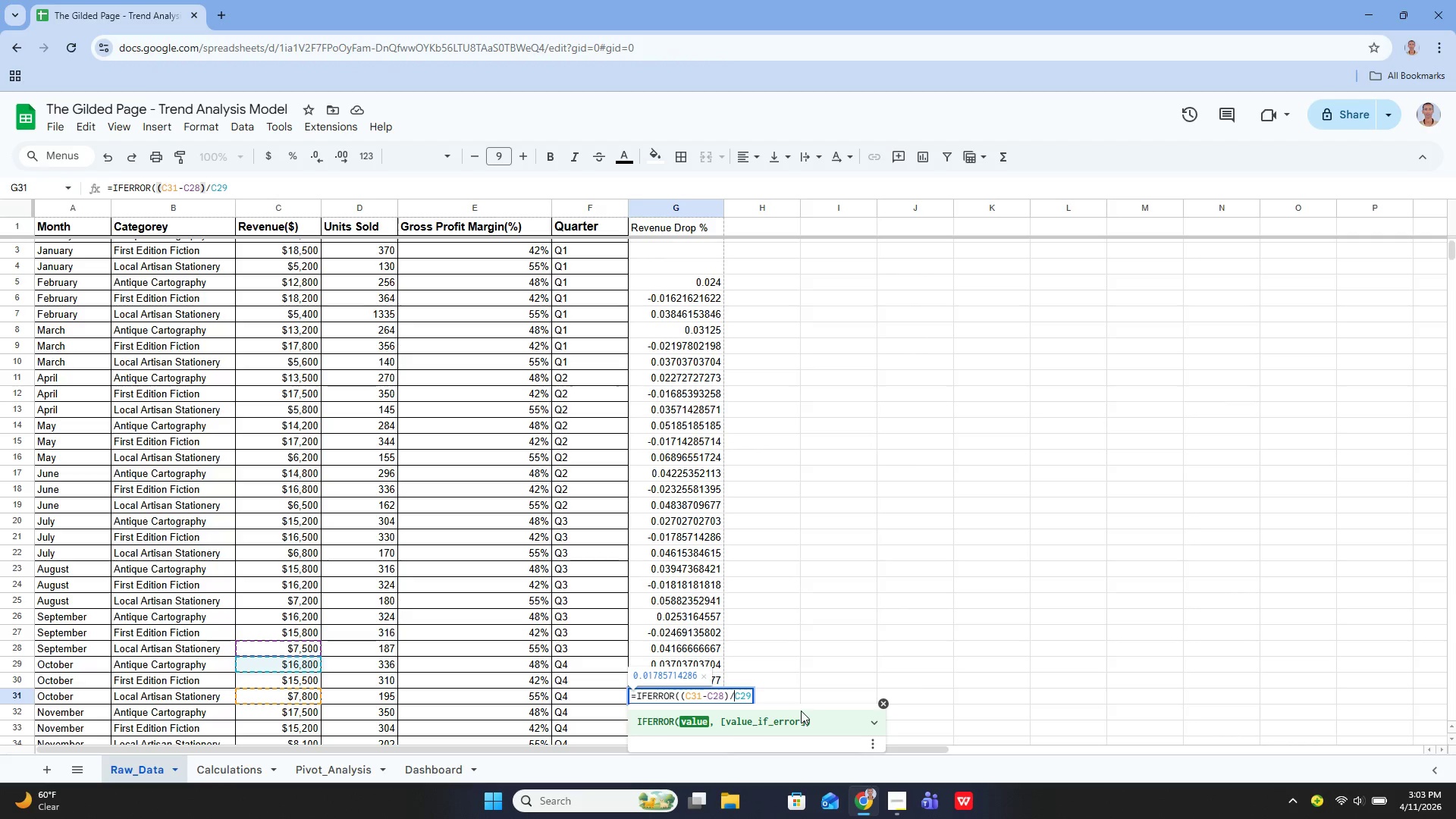 
key(ArrowRight)
 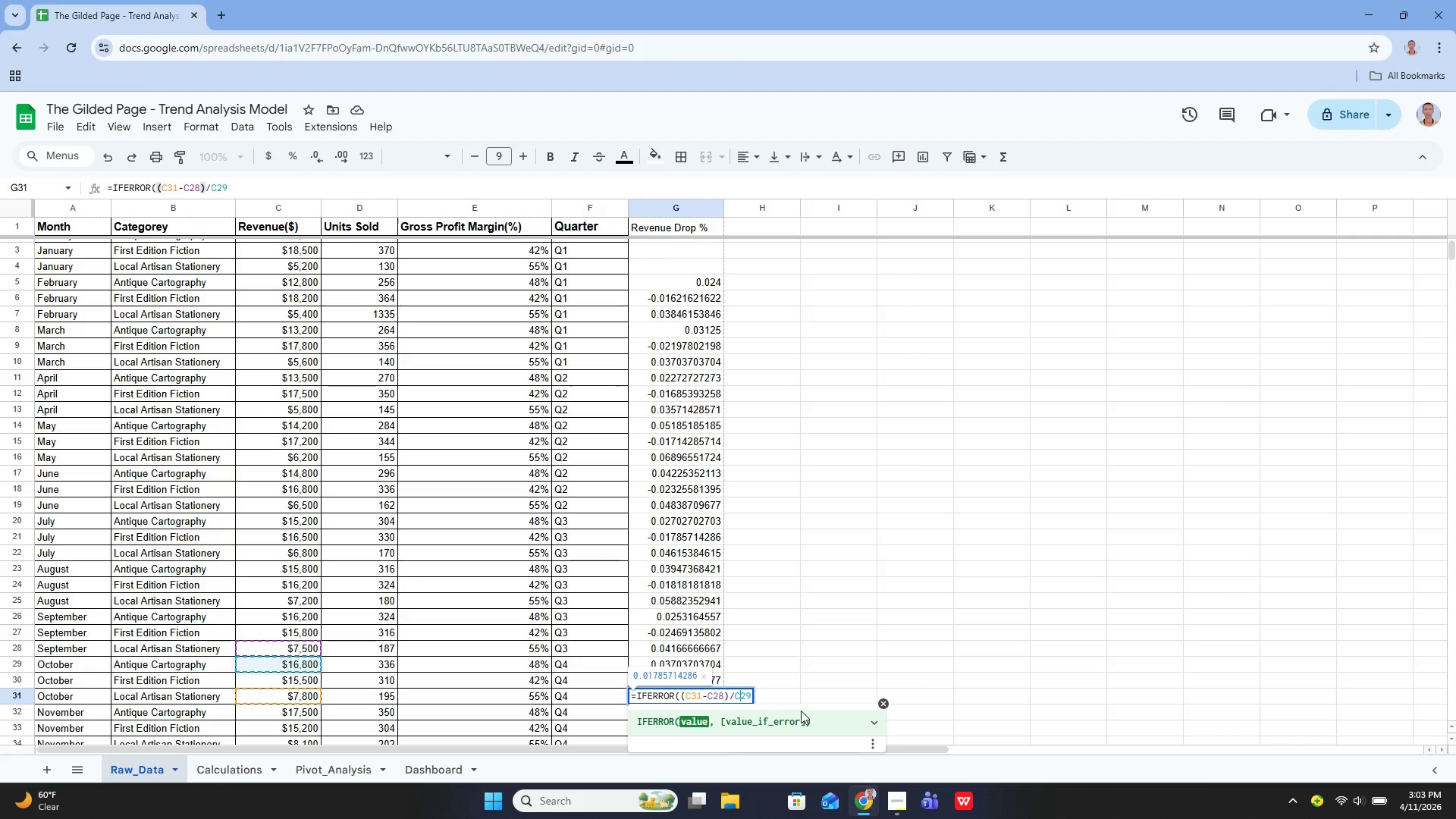 
key(ArrowRight)
 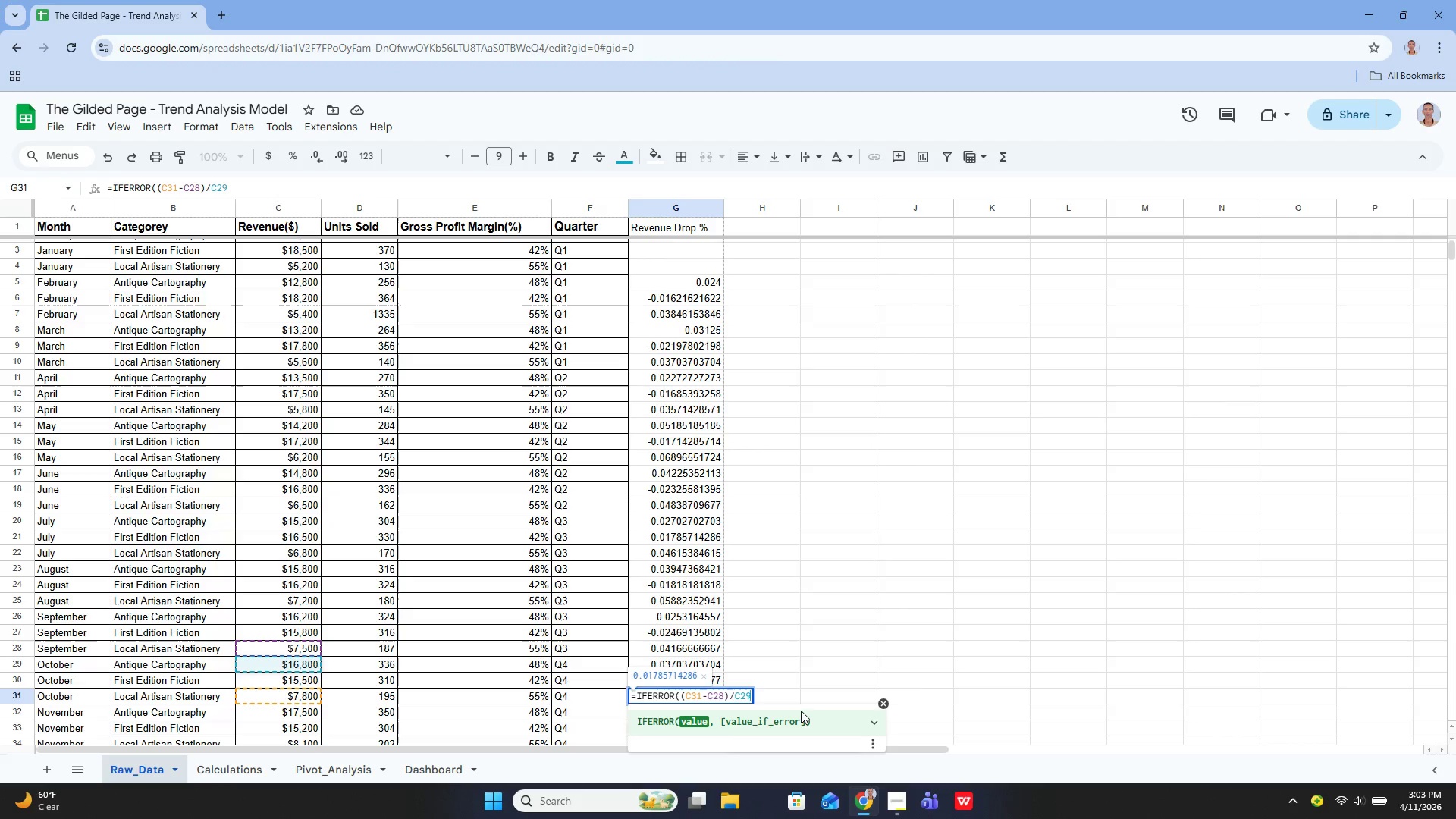 
key(ArrowRight)
 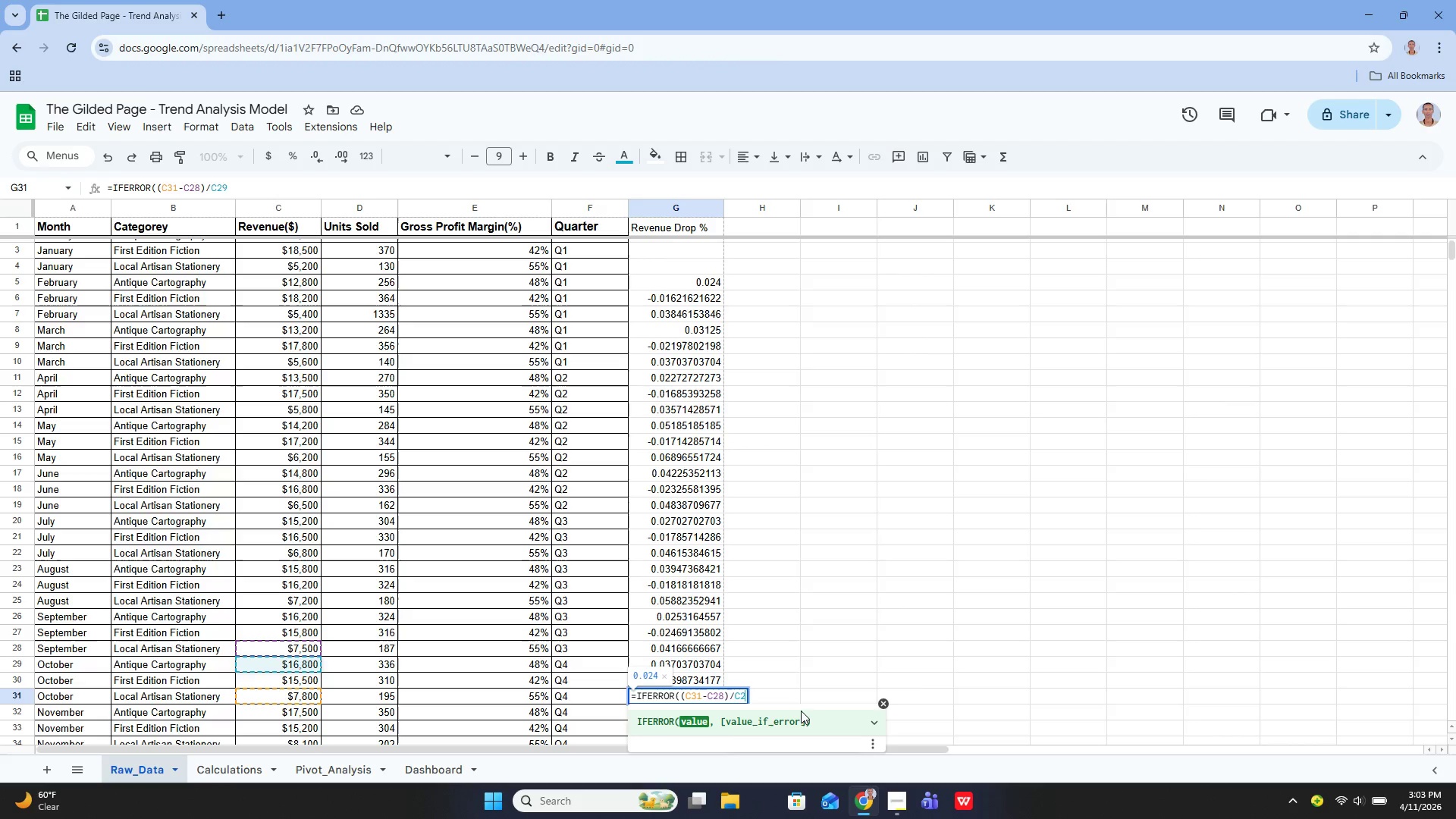 
key(Backspace)
 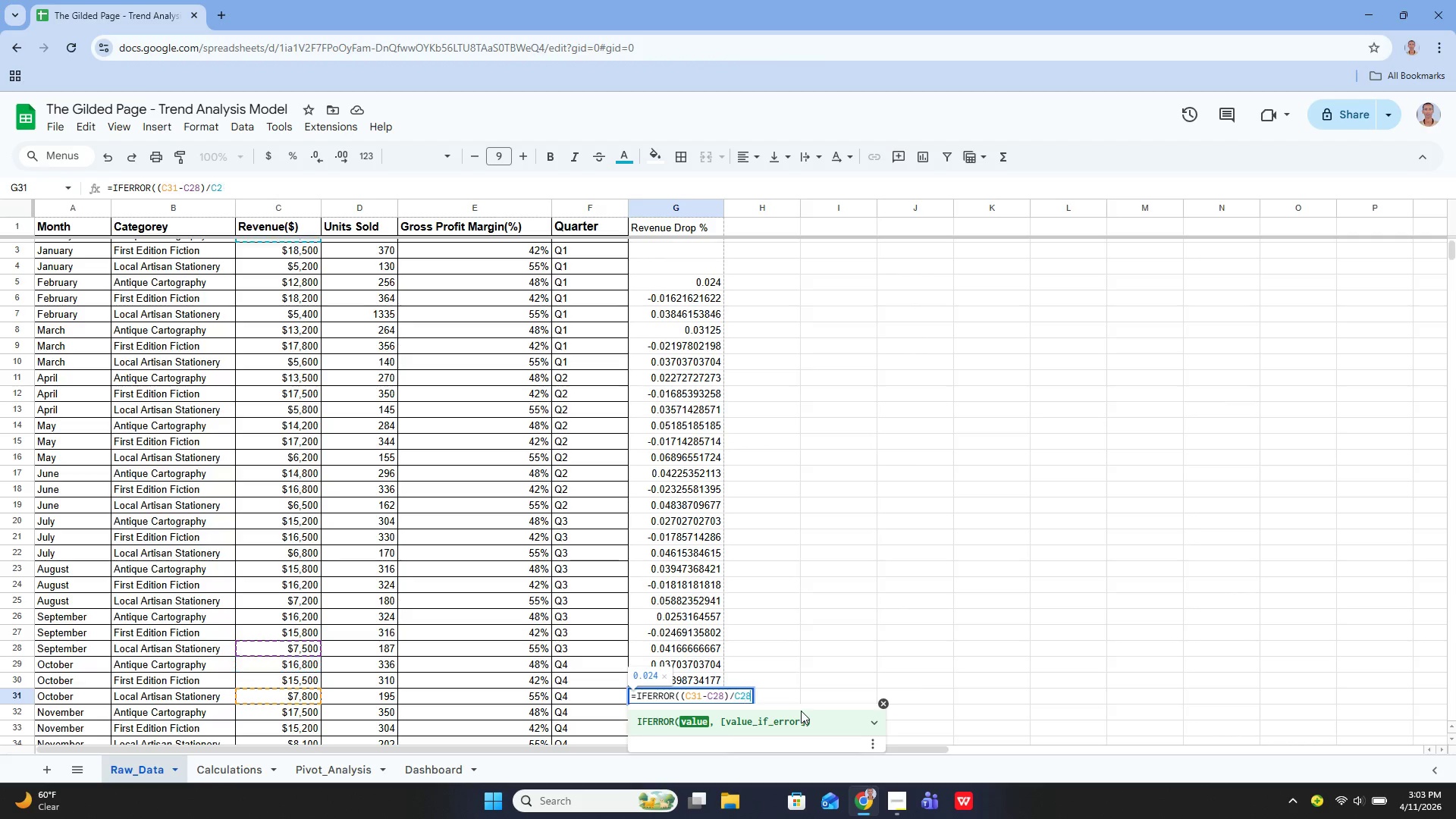 
key(8)
 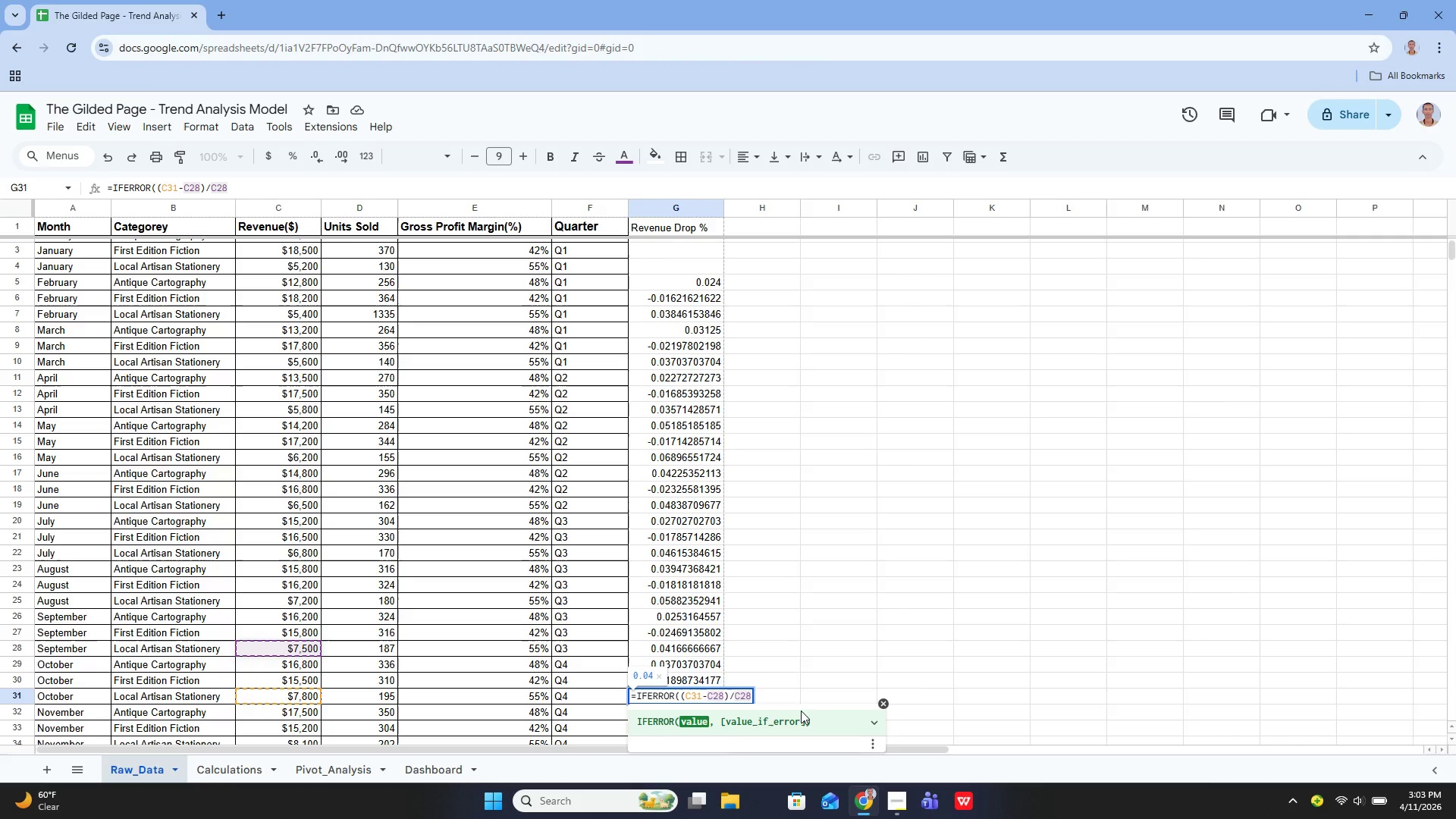 
key(Comma)
 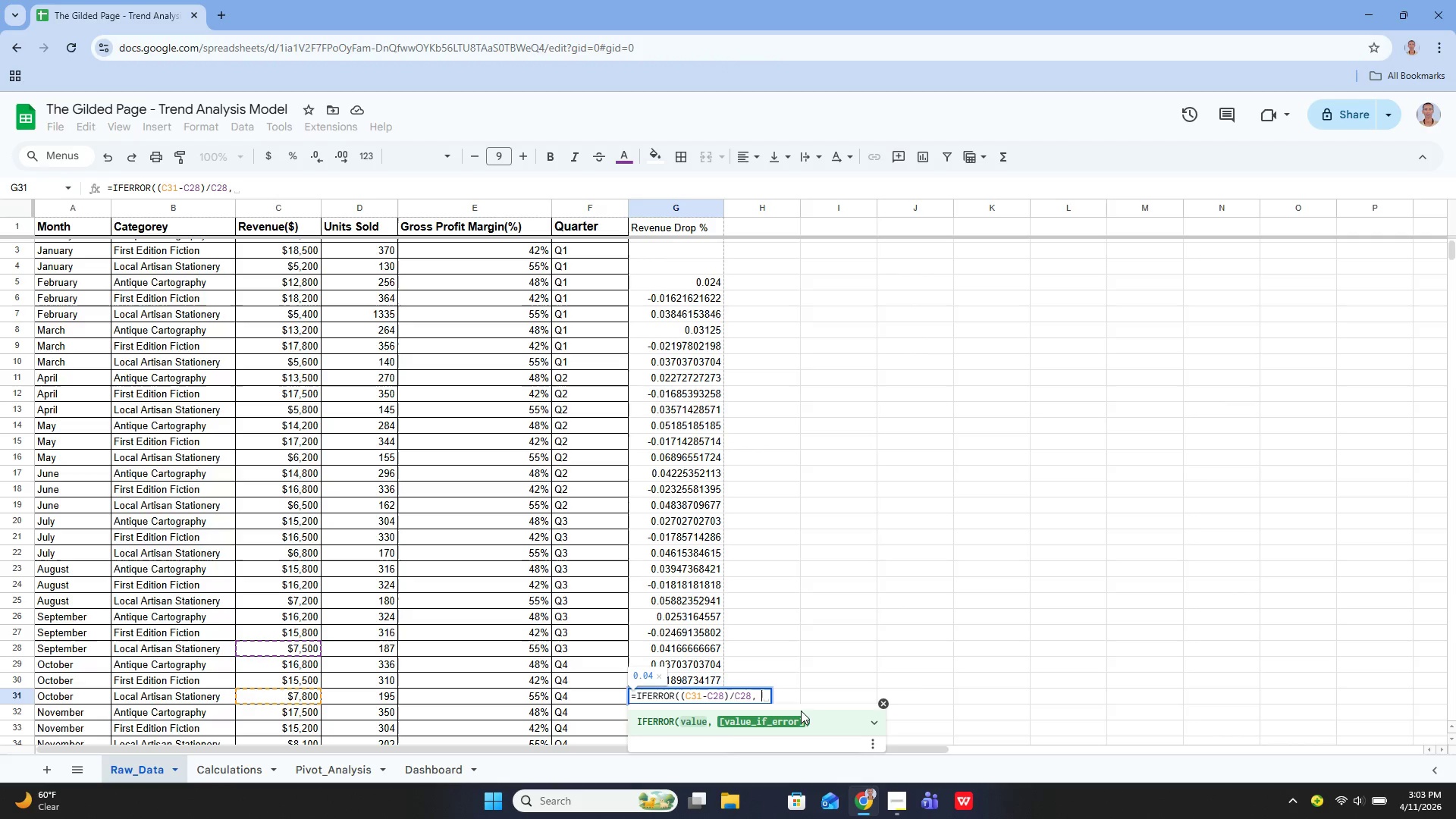 
key(Space)
 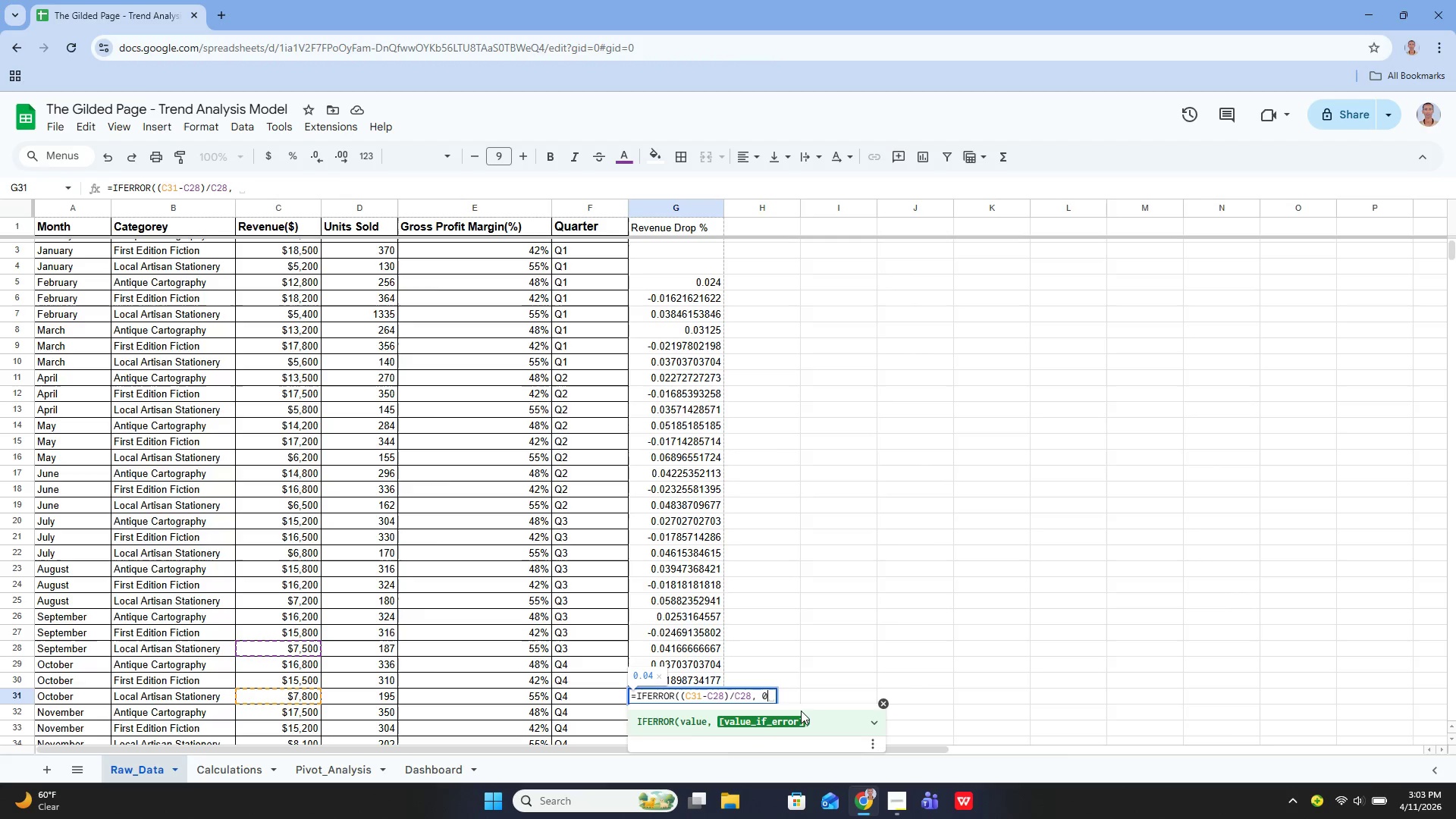 
key(0)
 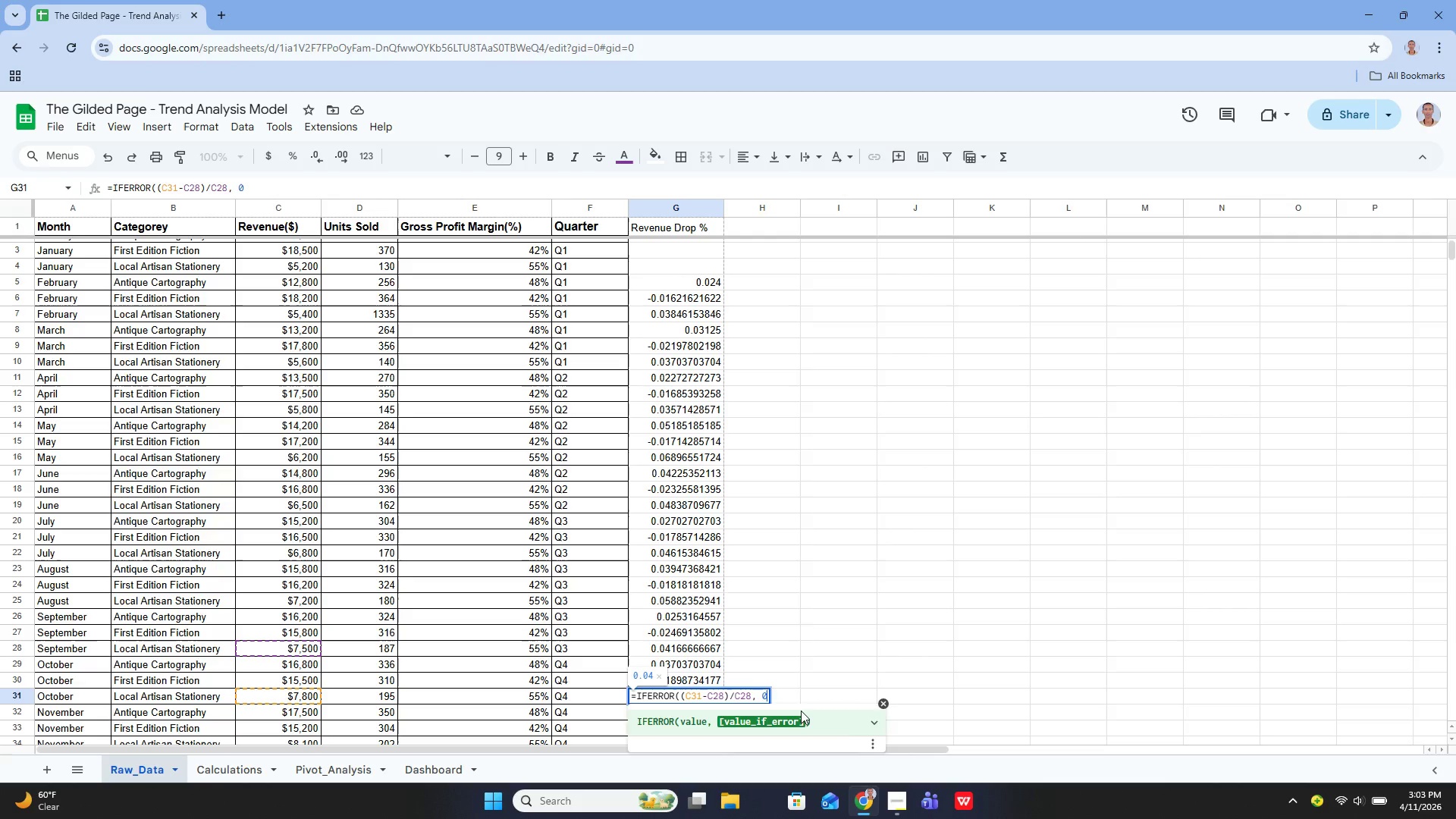 
key(Shift+ShiftLeft)
 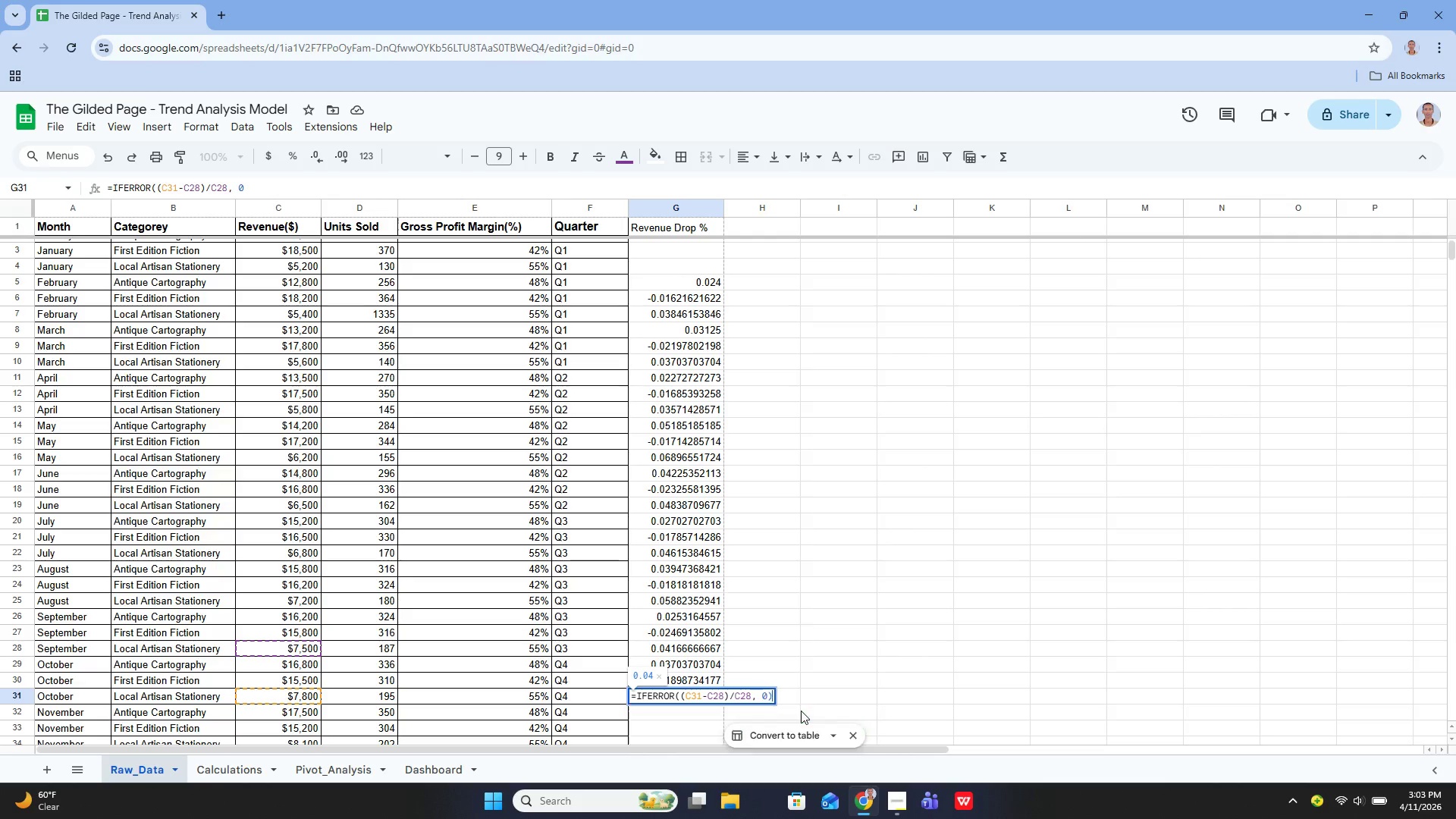 
key(Shift+0)
 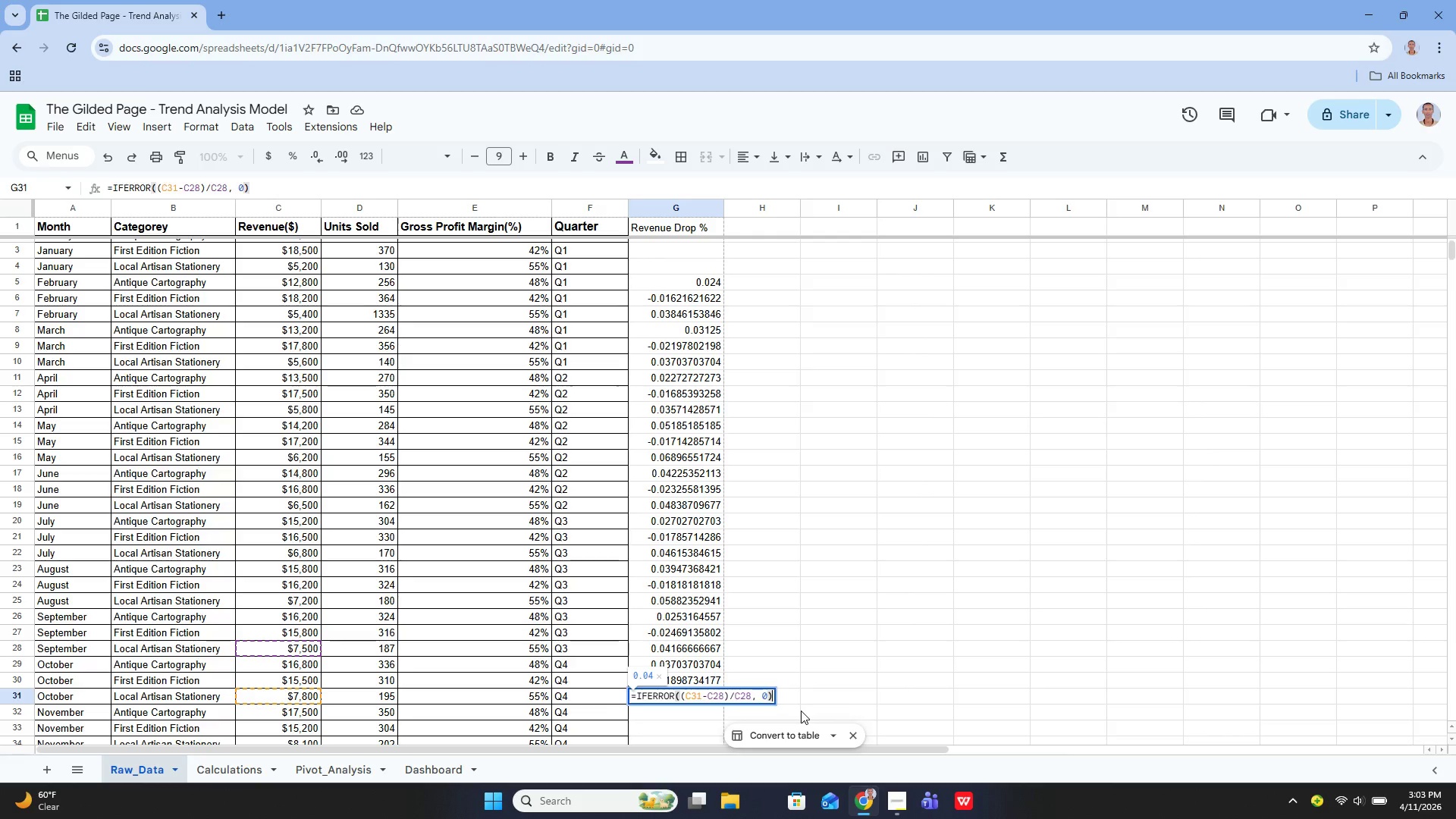 
key(Enter)
 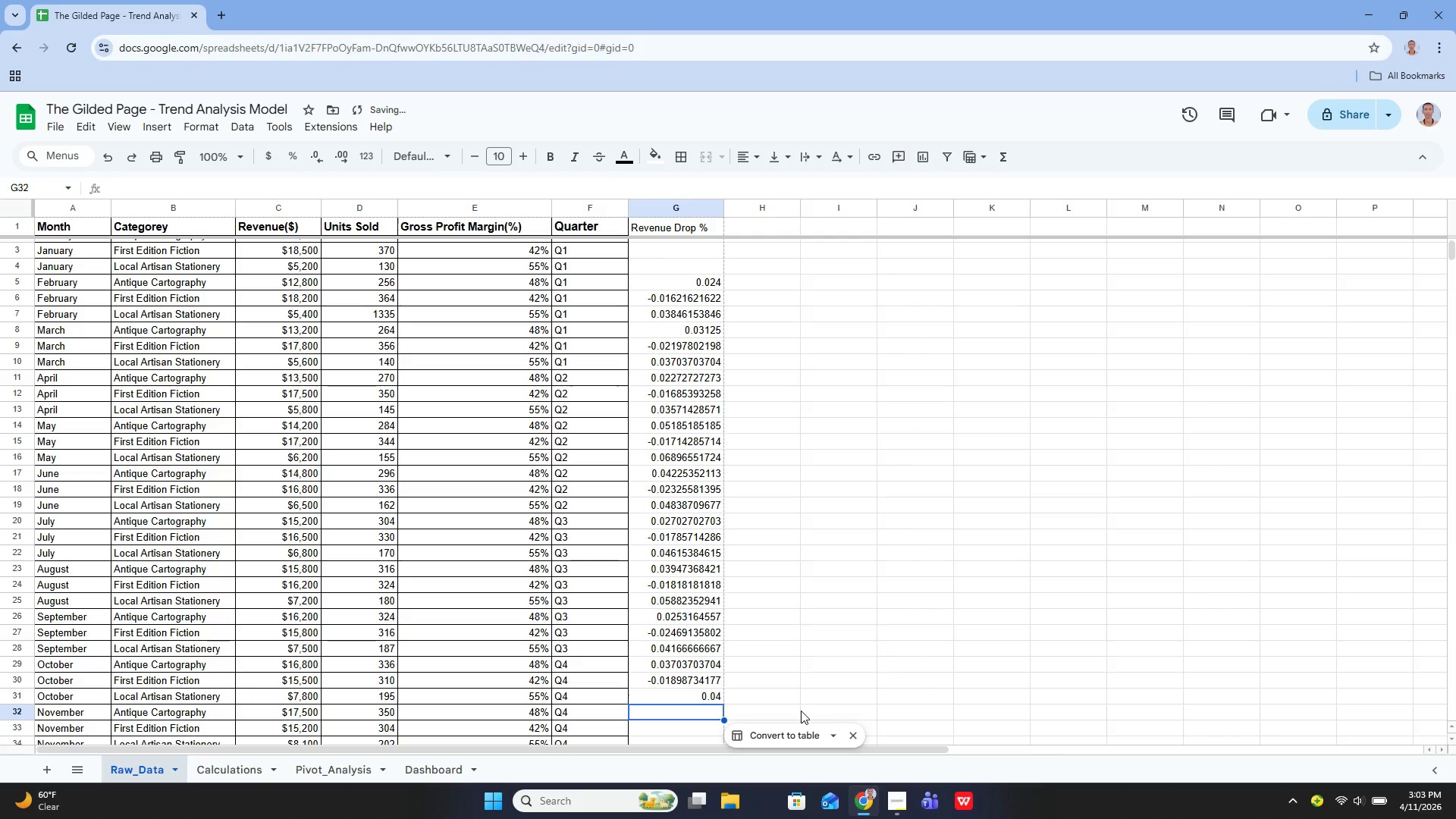 
key(ArrowUp)
 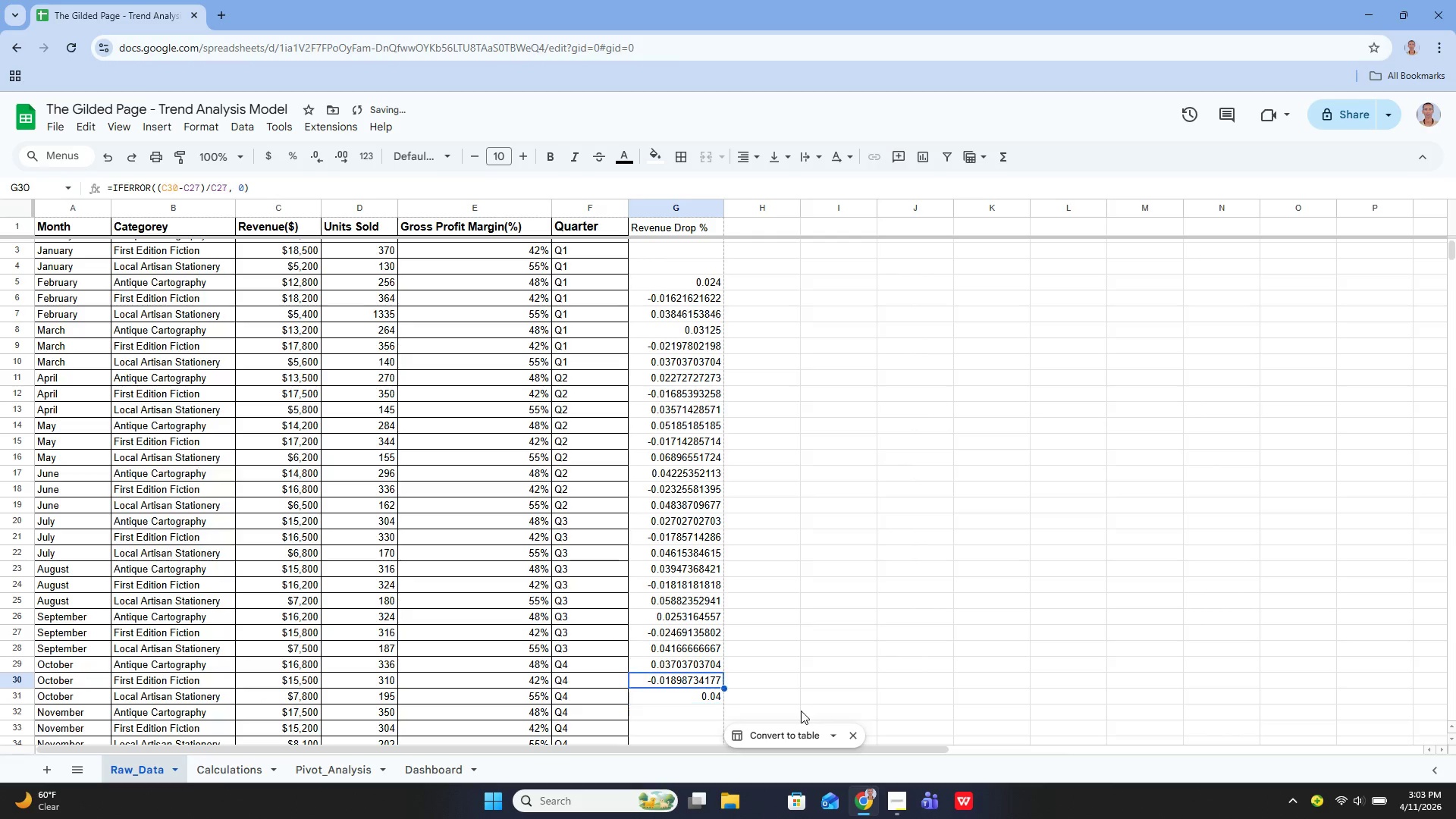 
key(ArrowUp)
 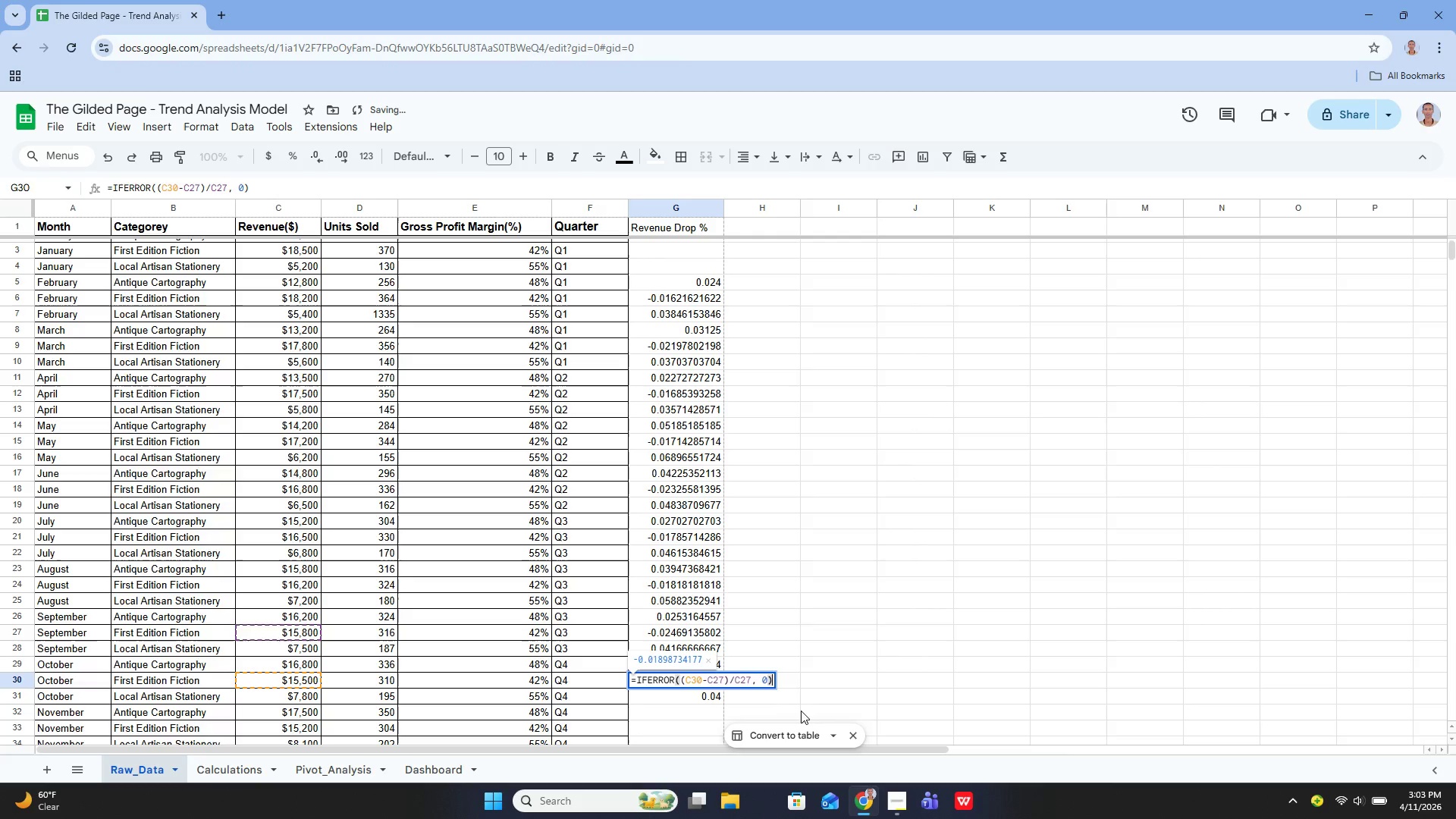 
key(Enter)
 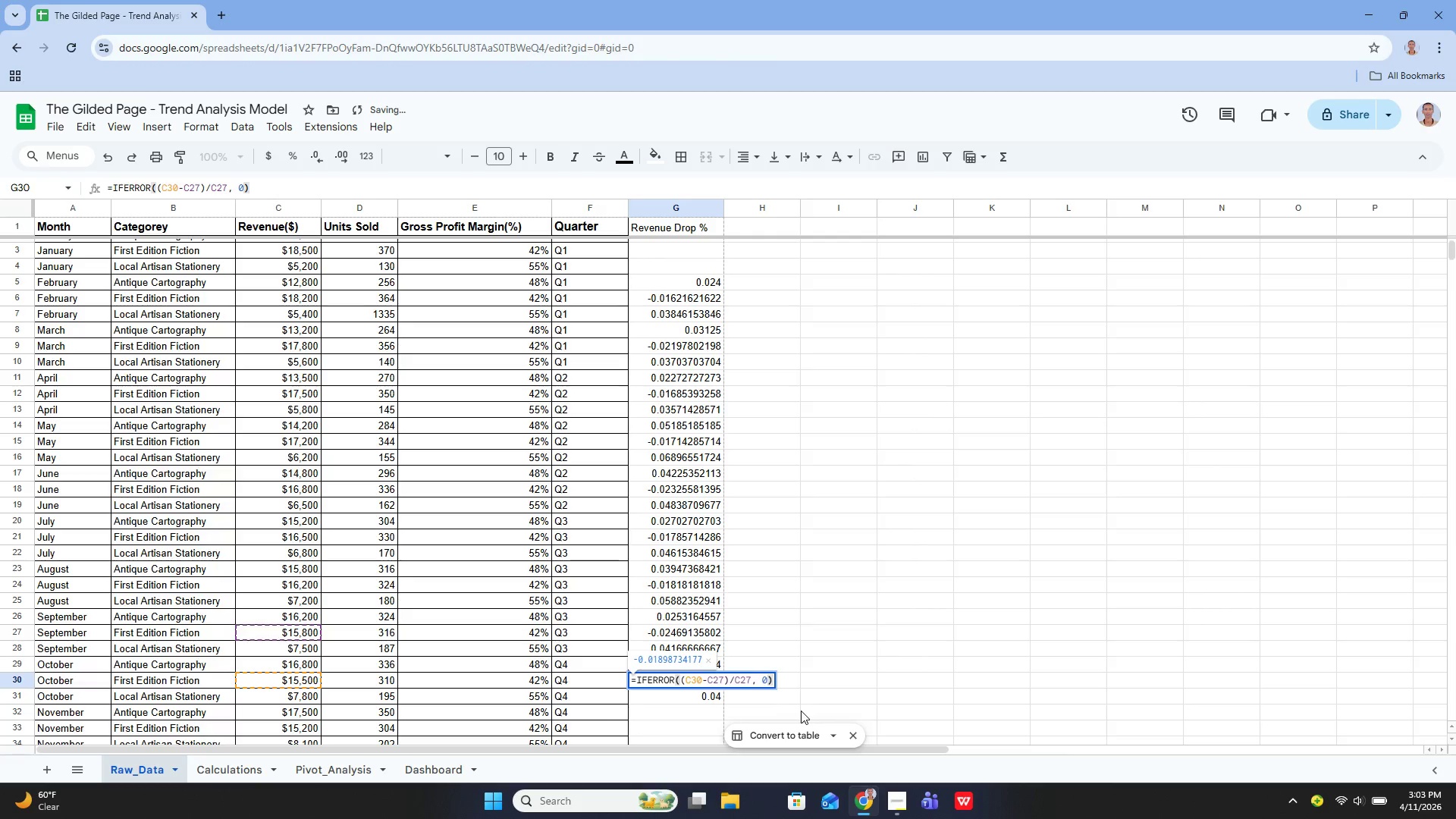 
key(Enter)
 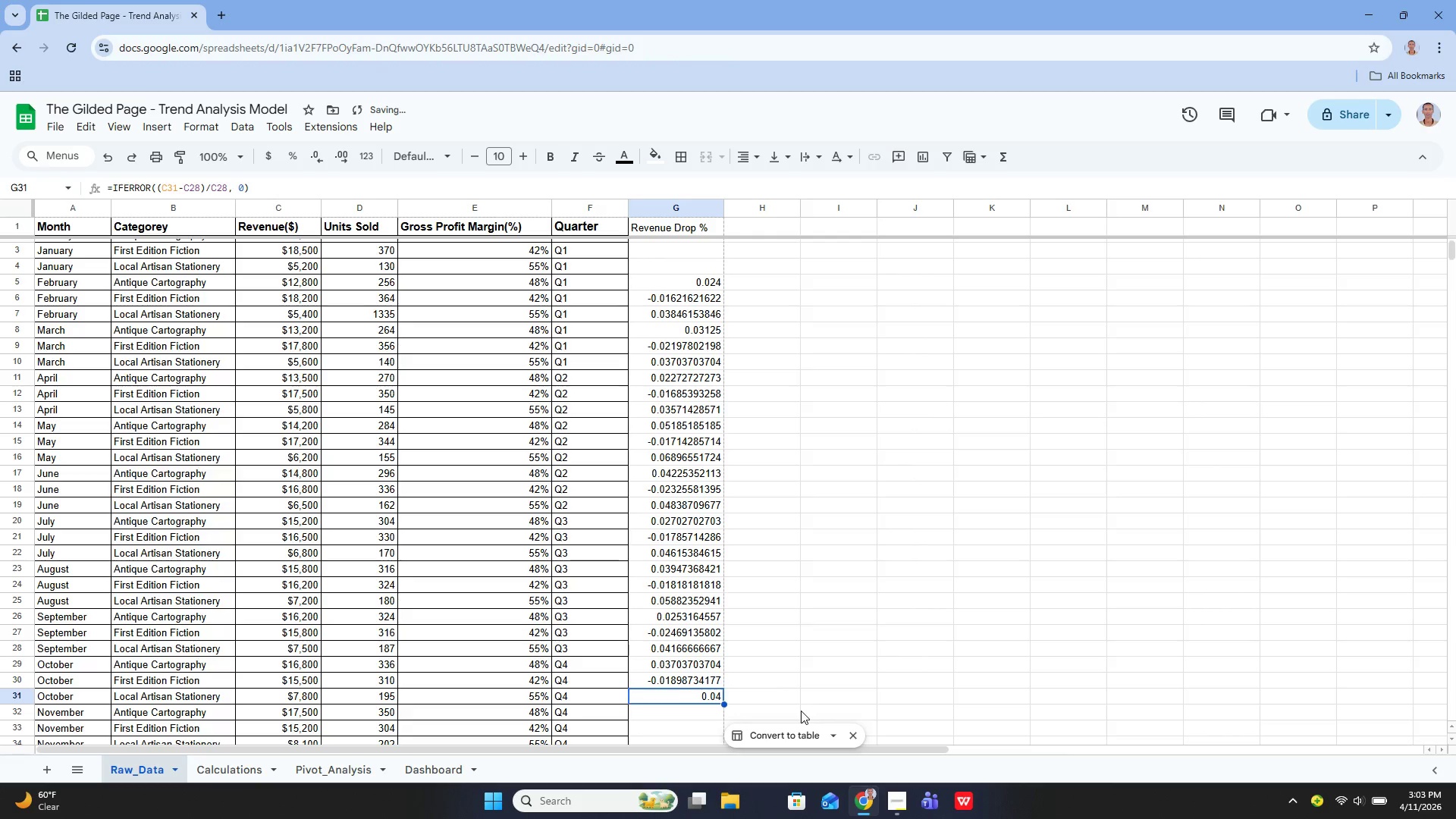 
key(Enter)
 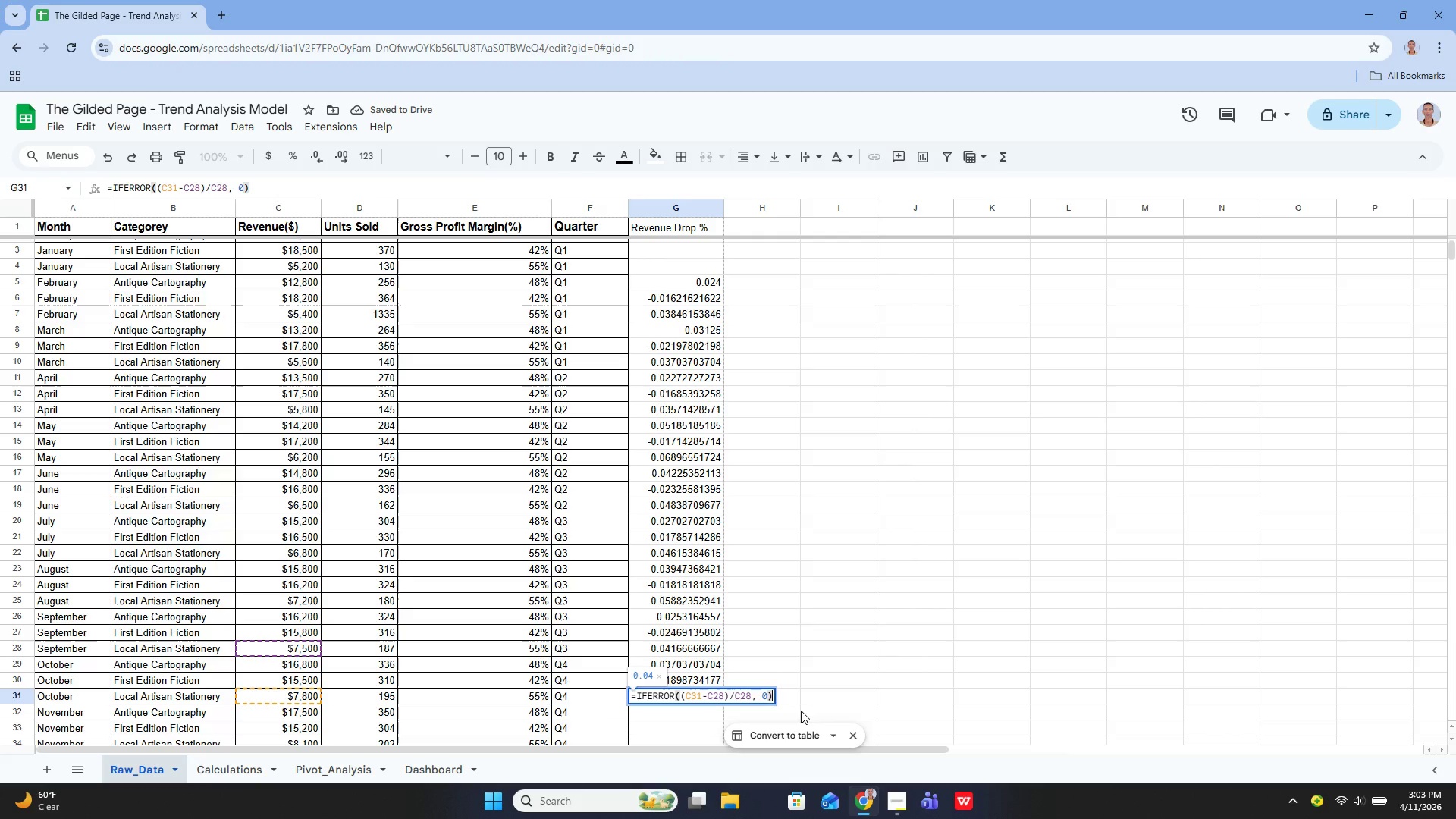 
key(Enter)
 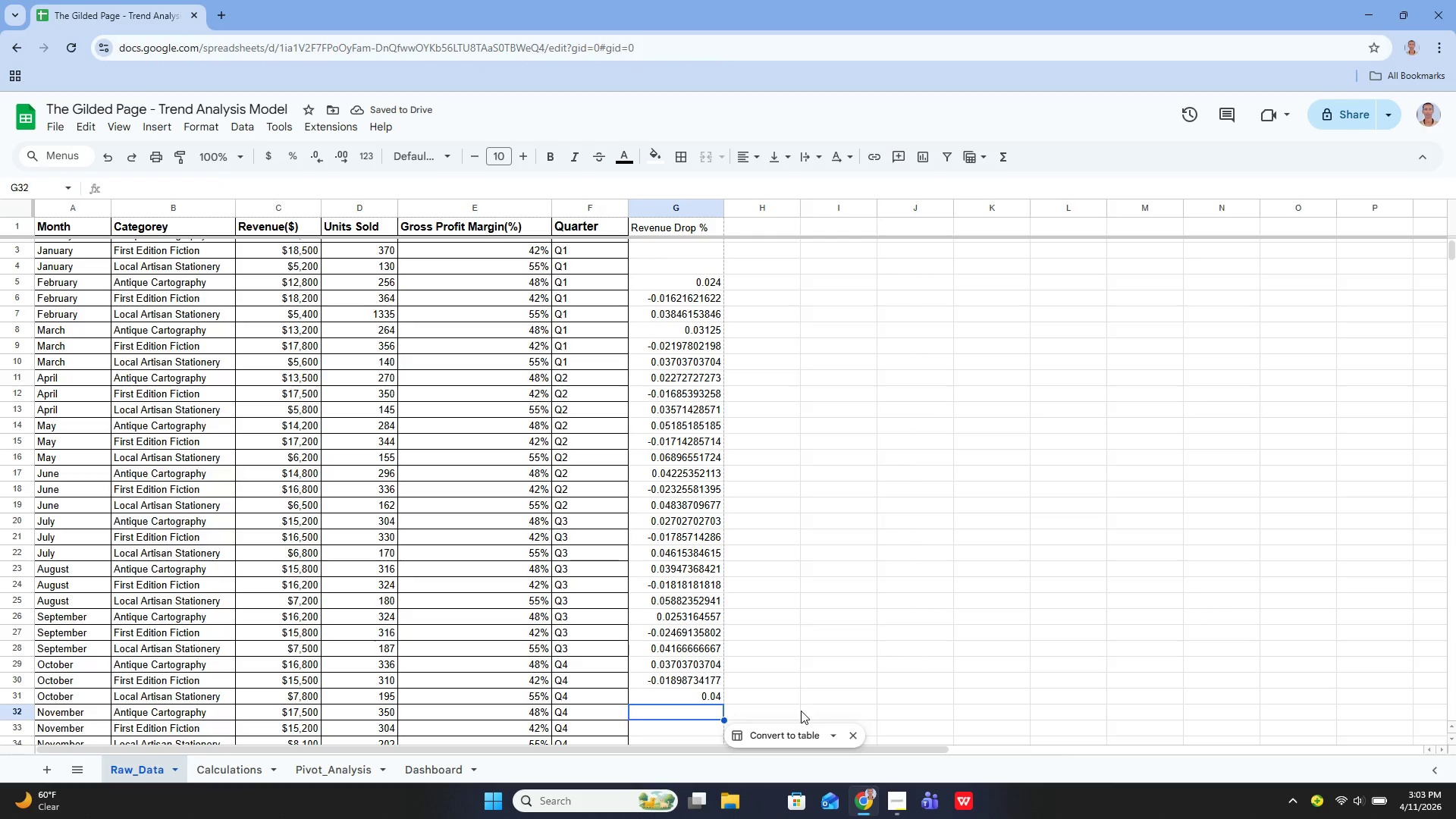 
key(Enter)
 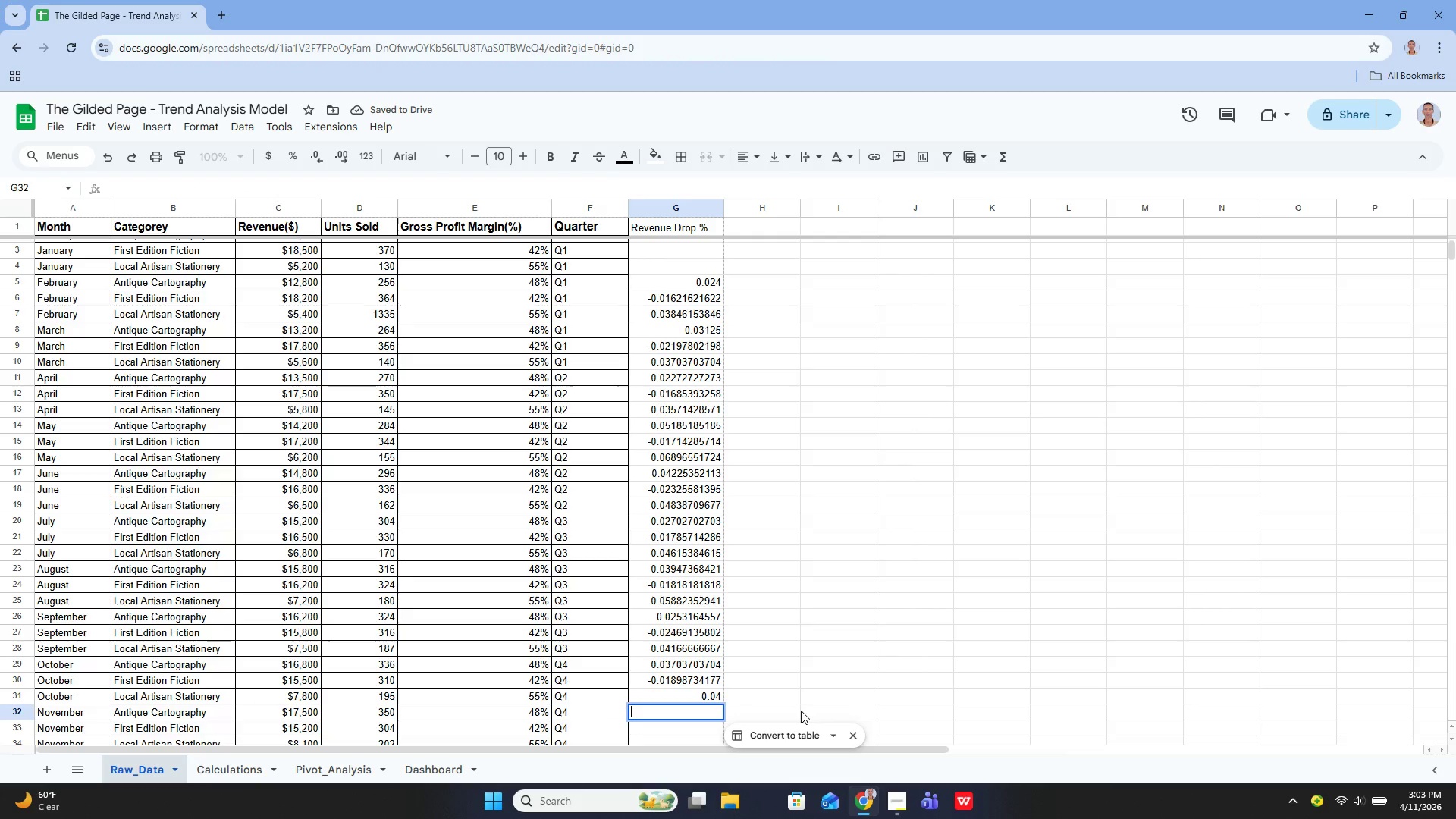 
type(=ife)
 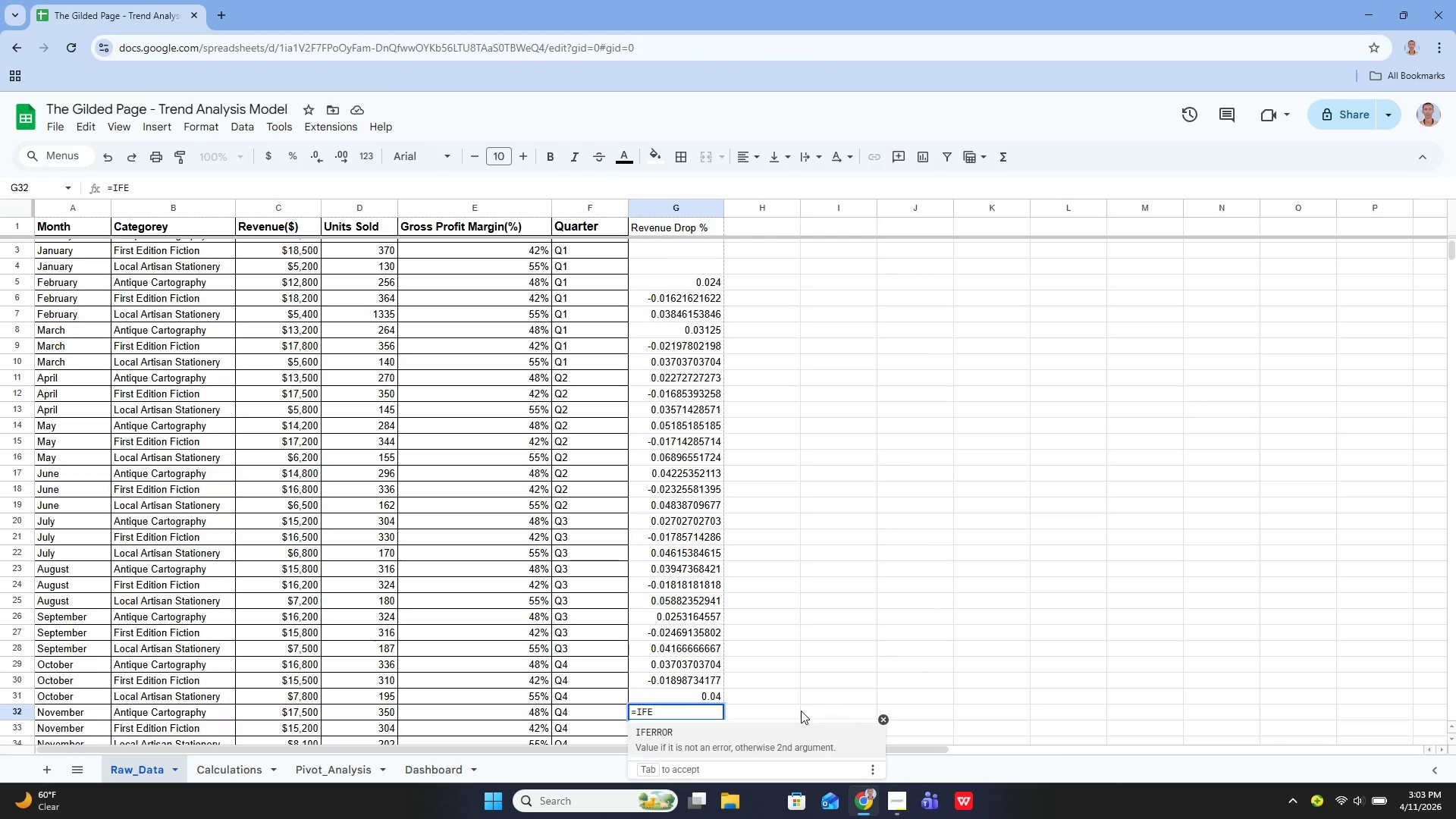 
key(Enter)
 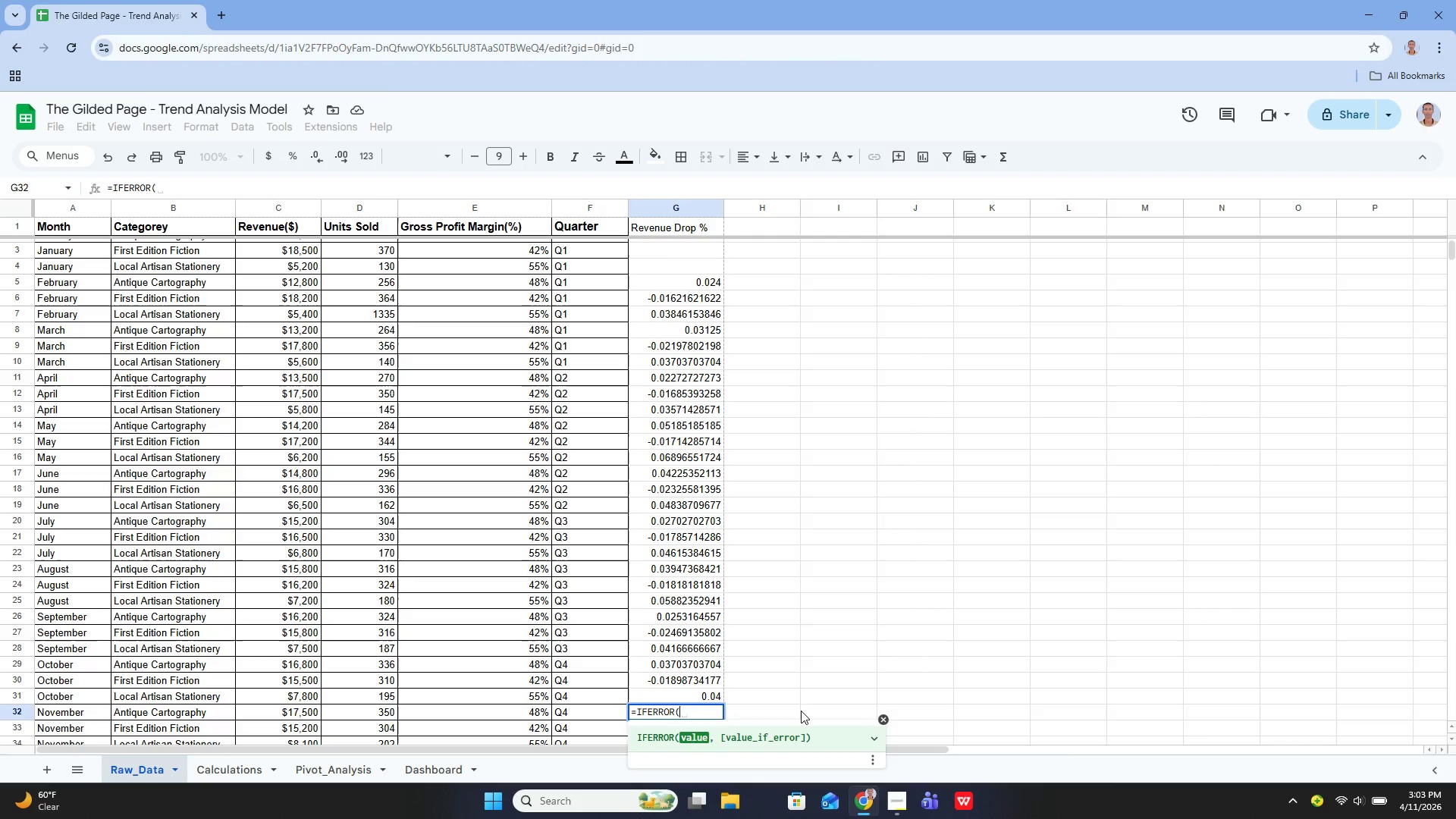 
key(Shift+ShiftLeft)
 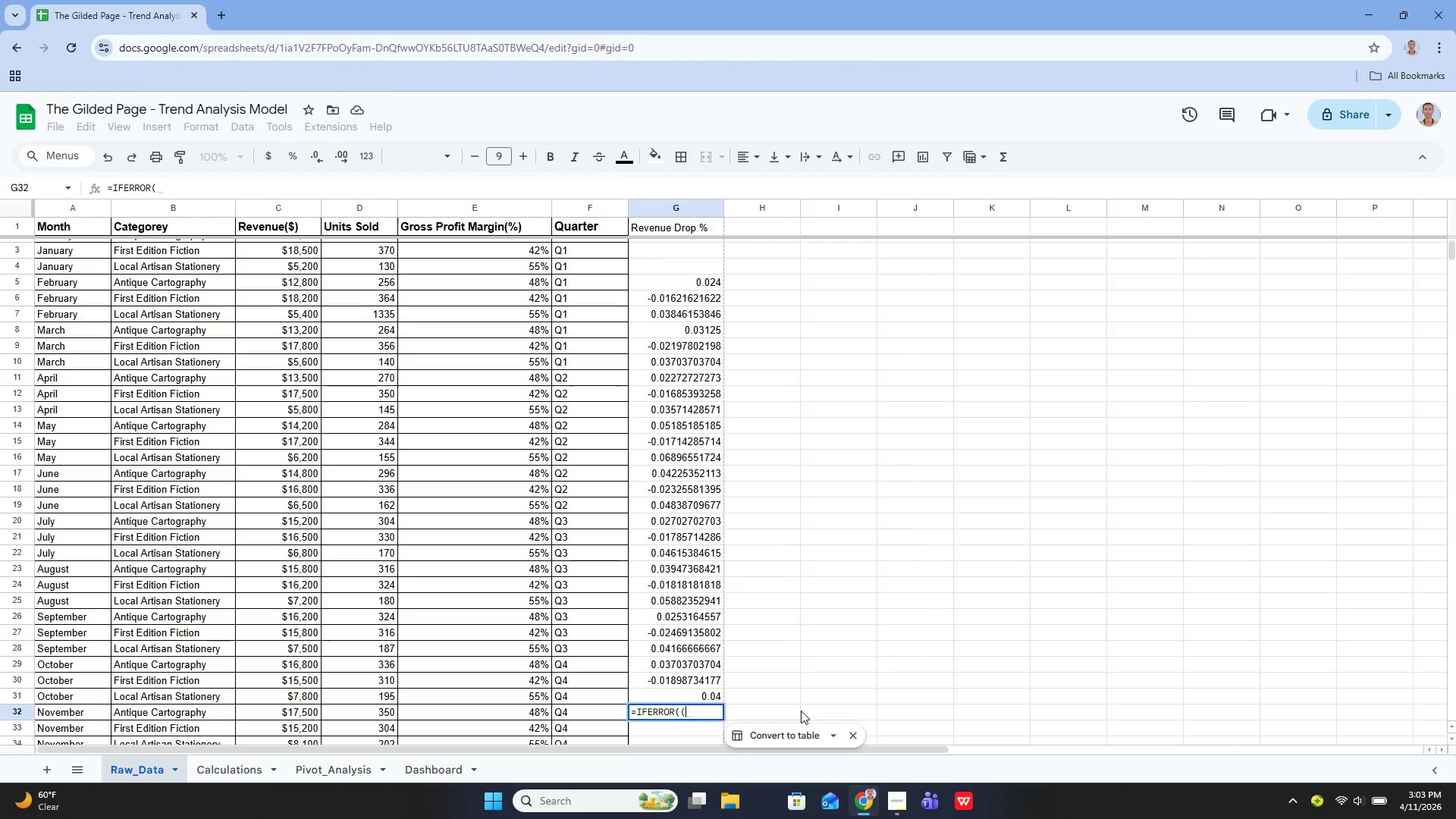 
key(Shift+9)
 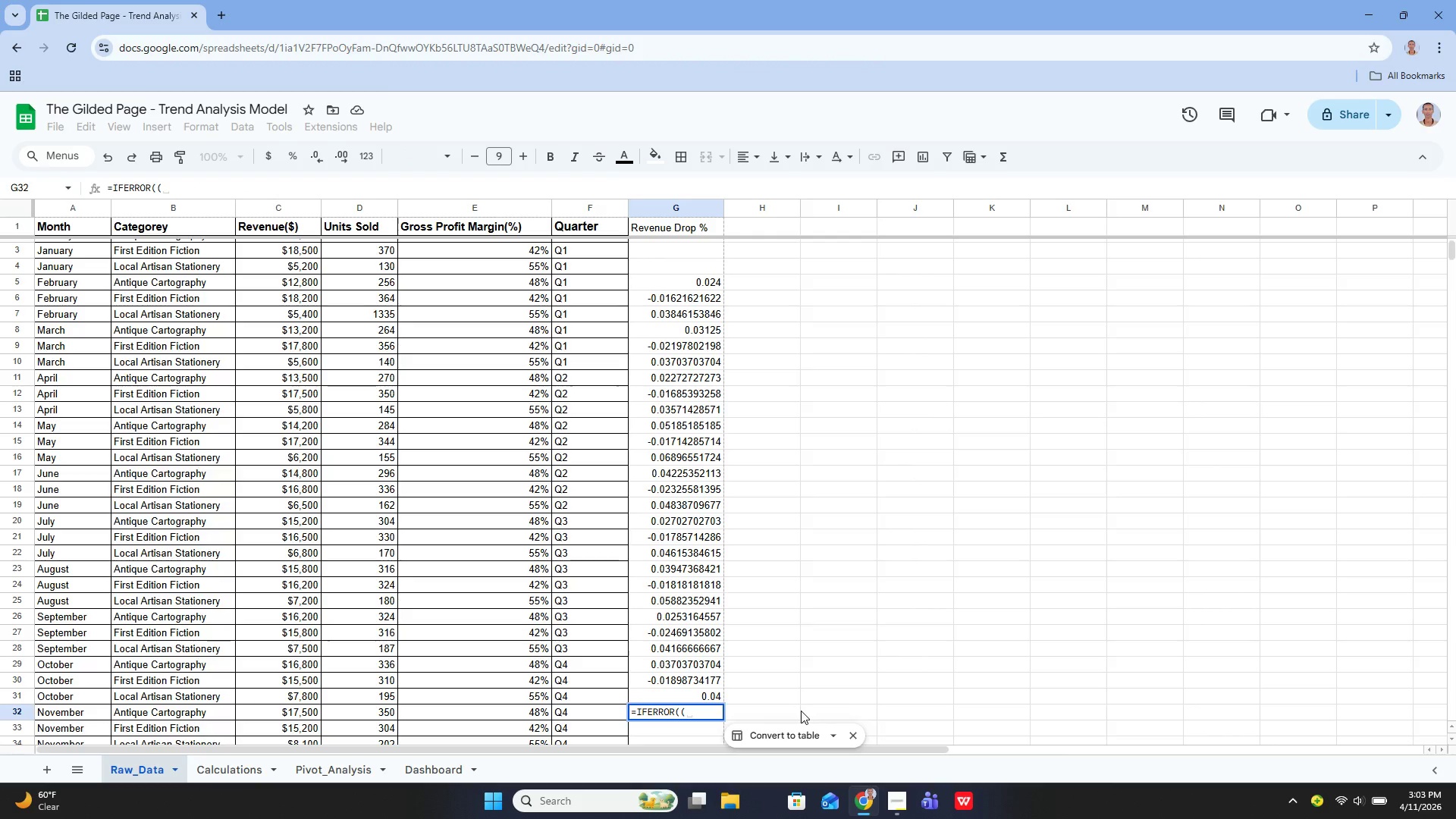 
key(Enter)
 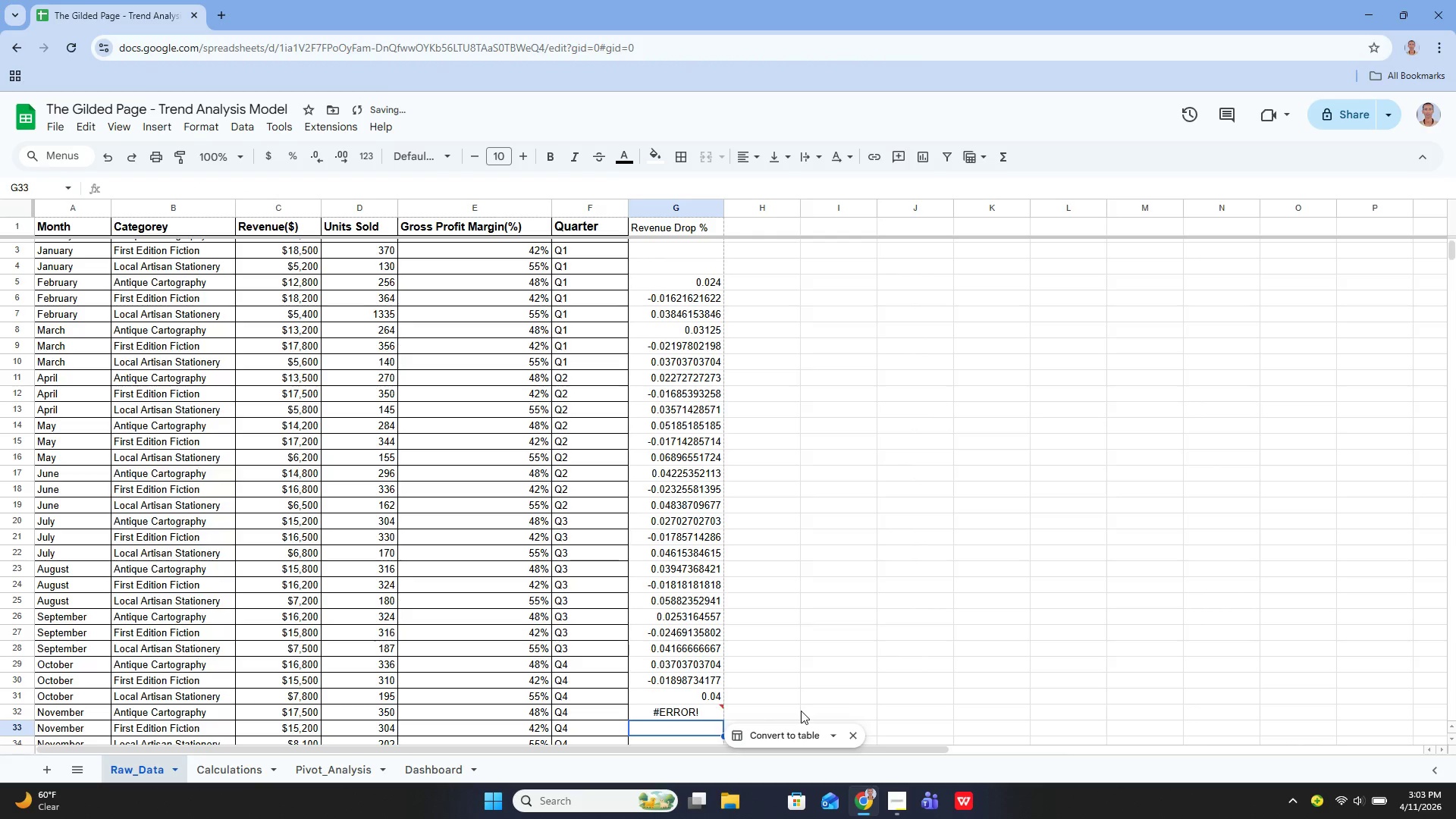 
key(ArrowUp)
 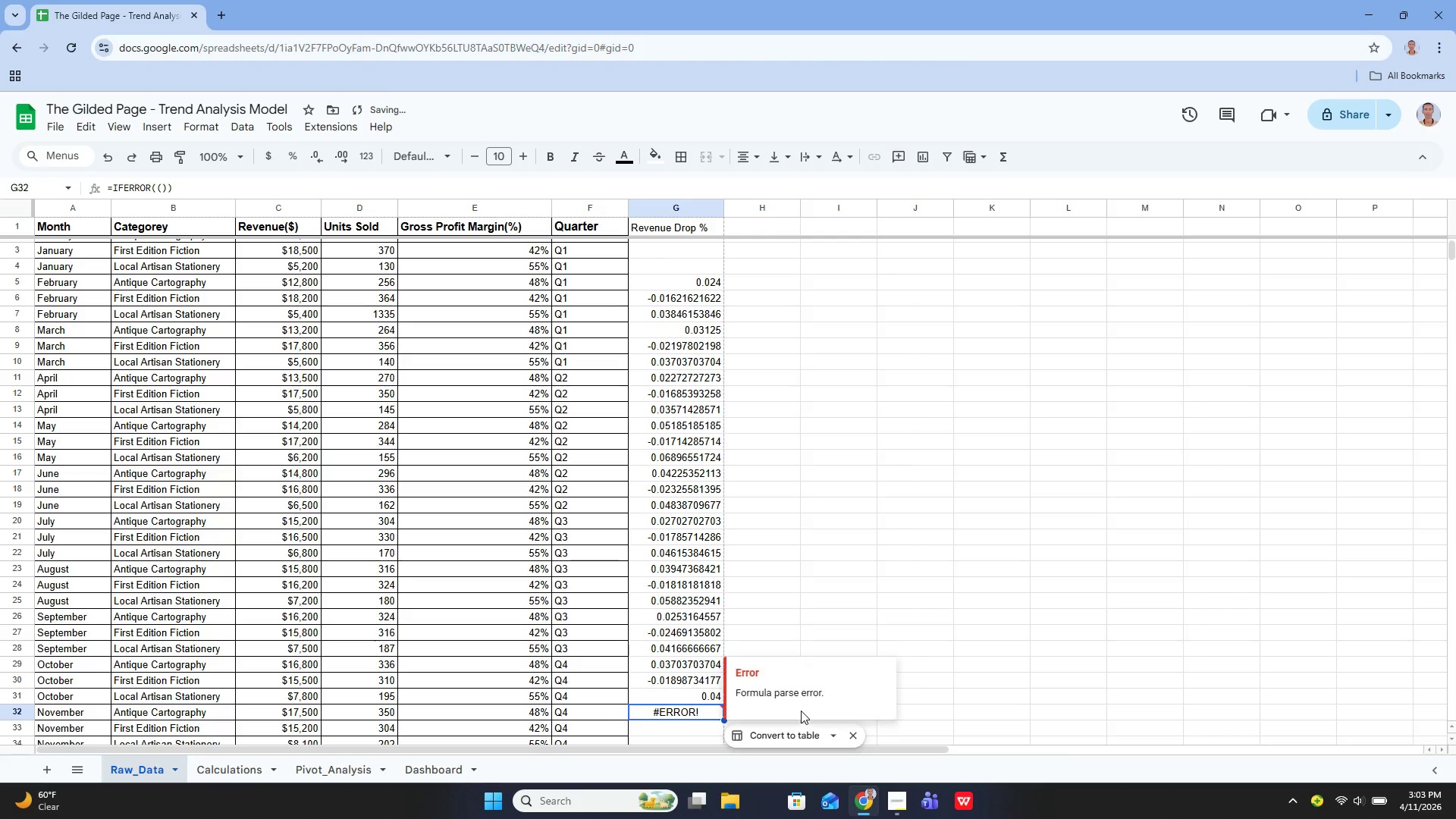 
key(ArrowUp)
 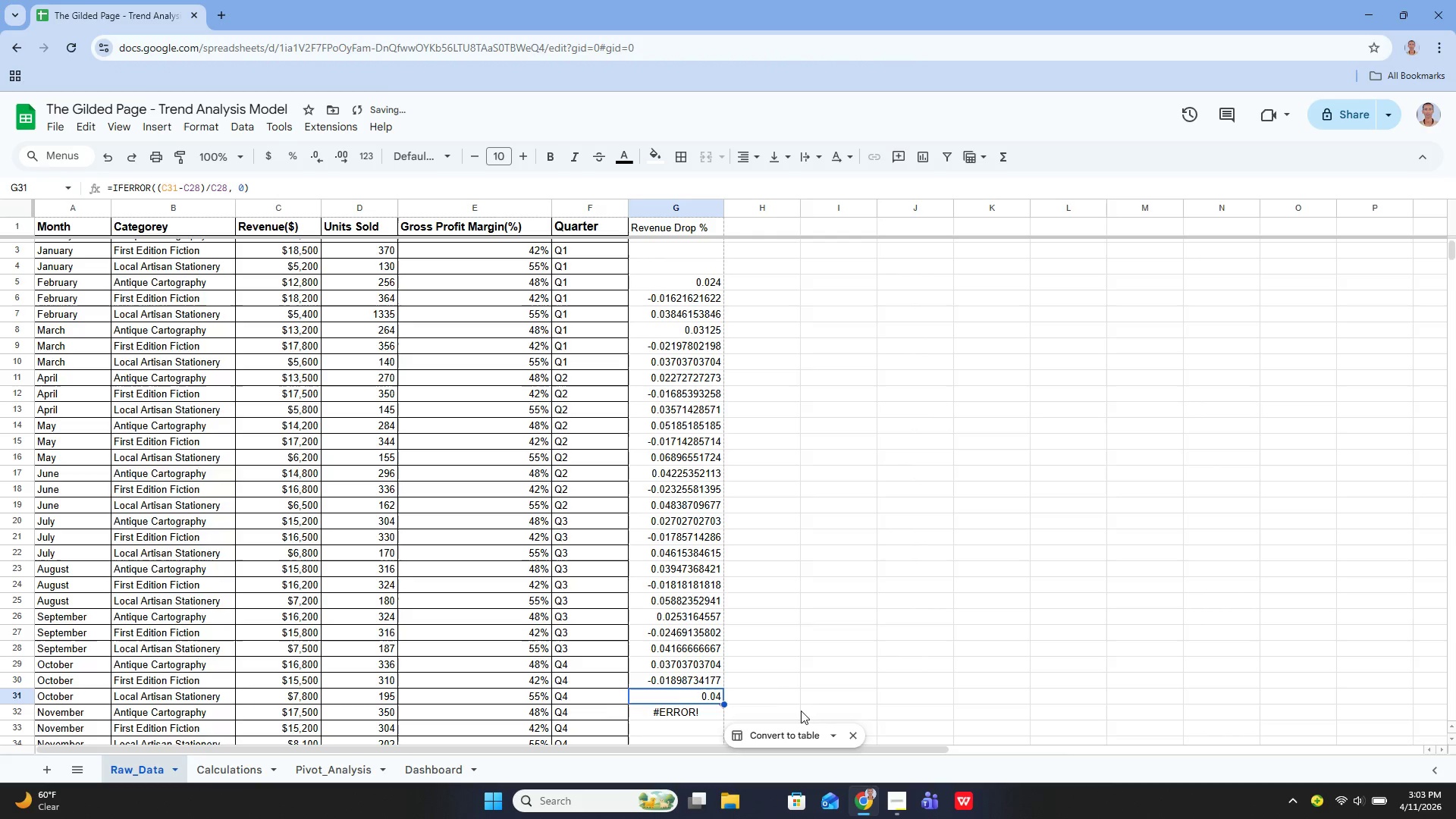 
key(Enter)
 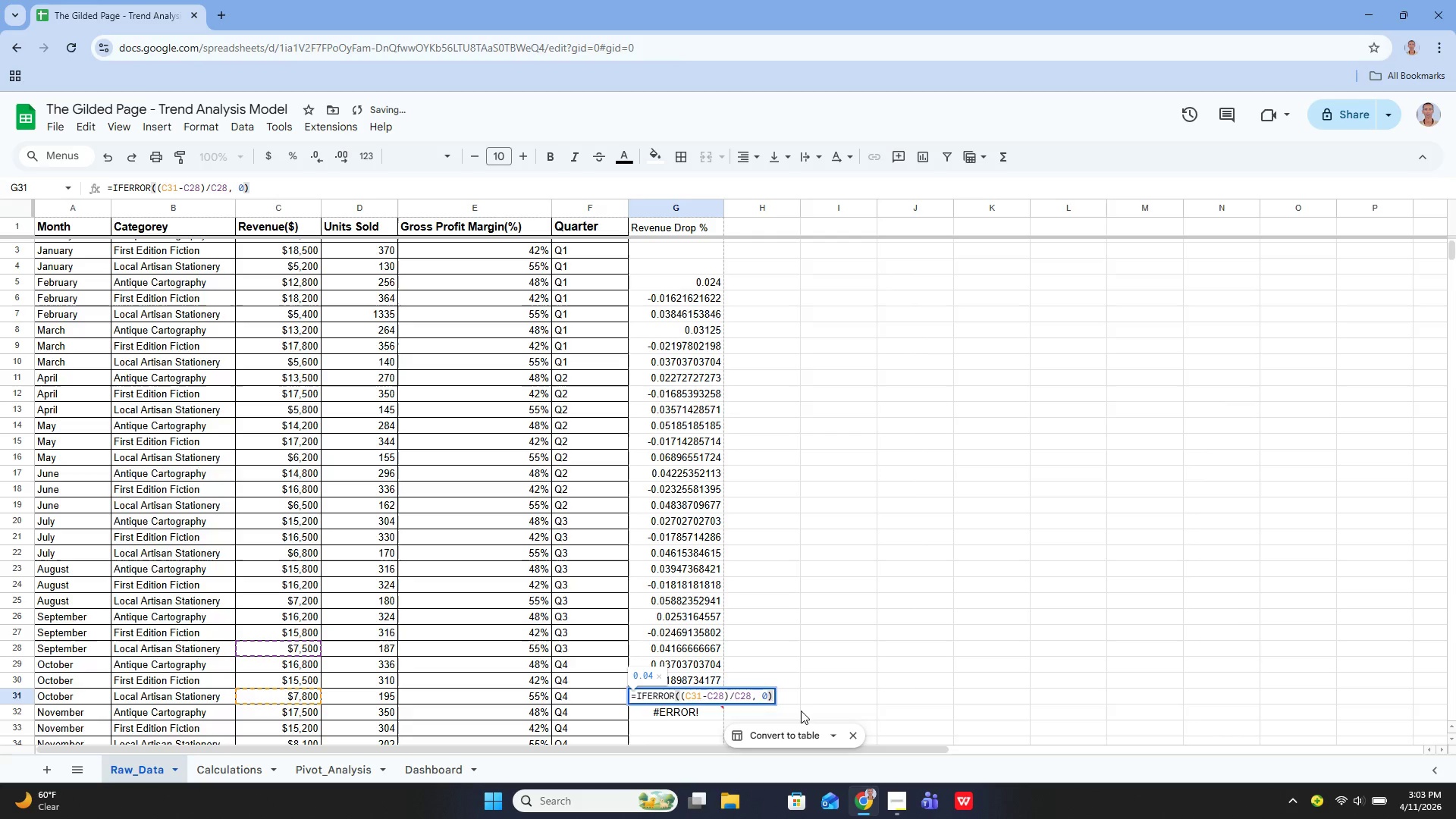 
key(Enter)
 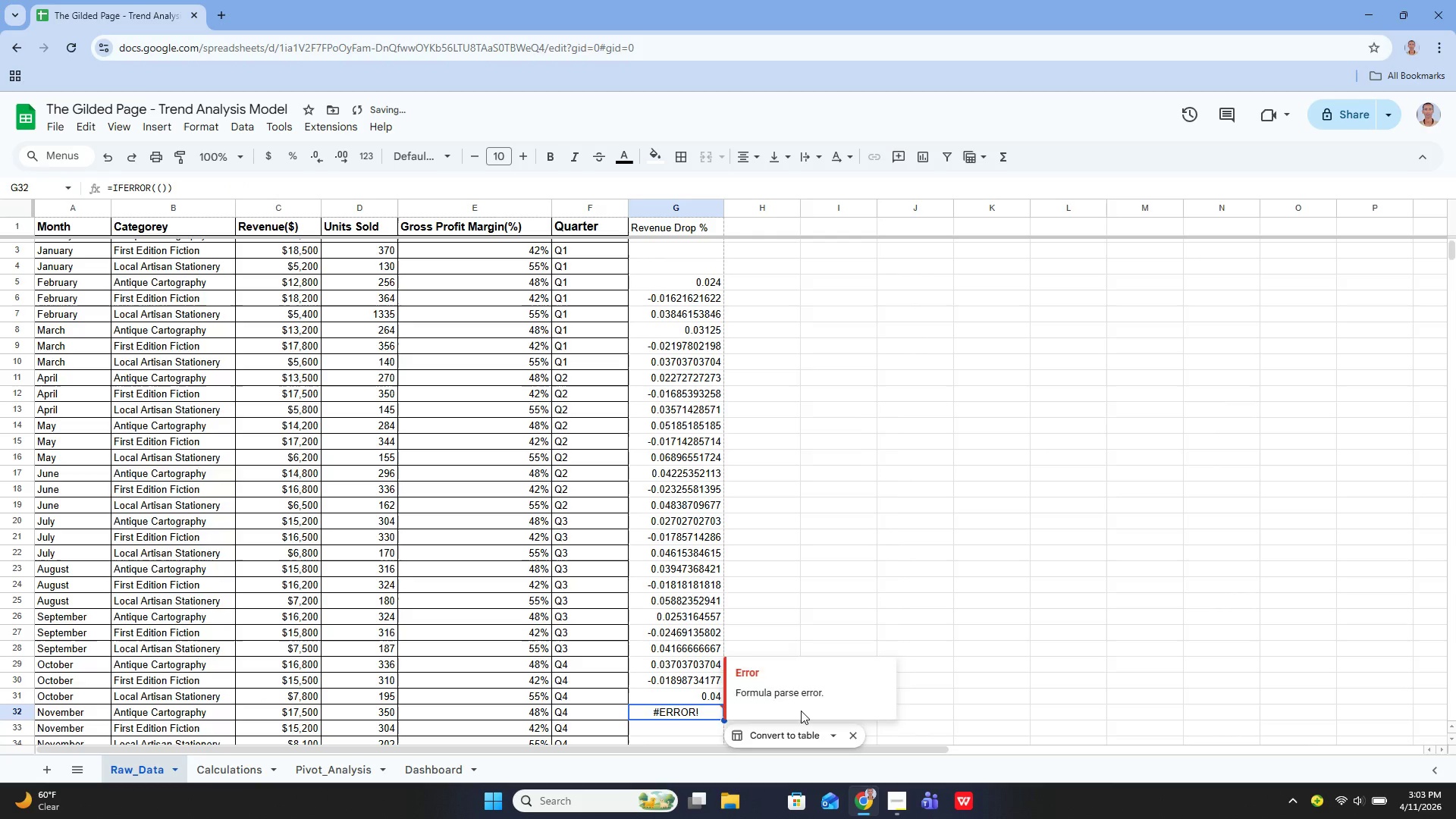 
key(Enter)
 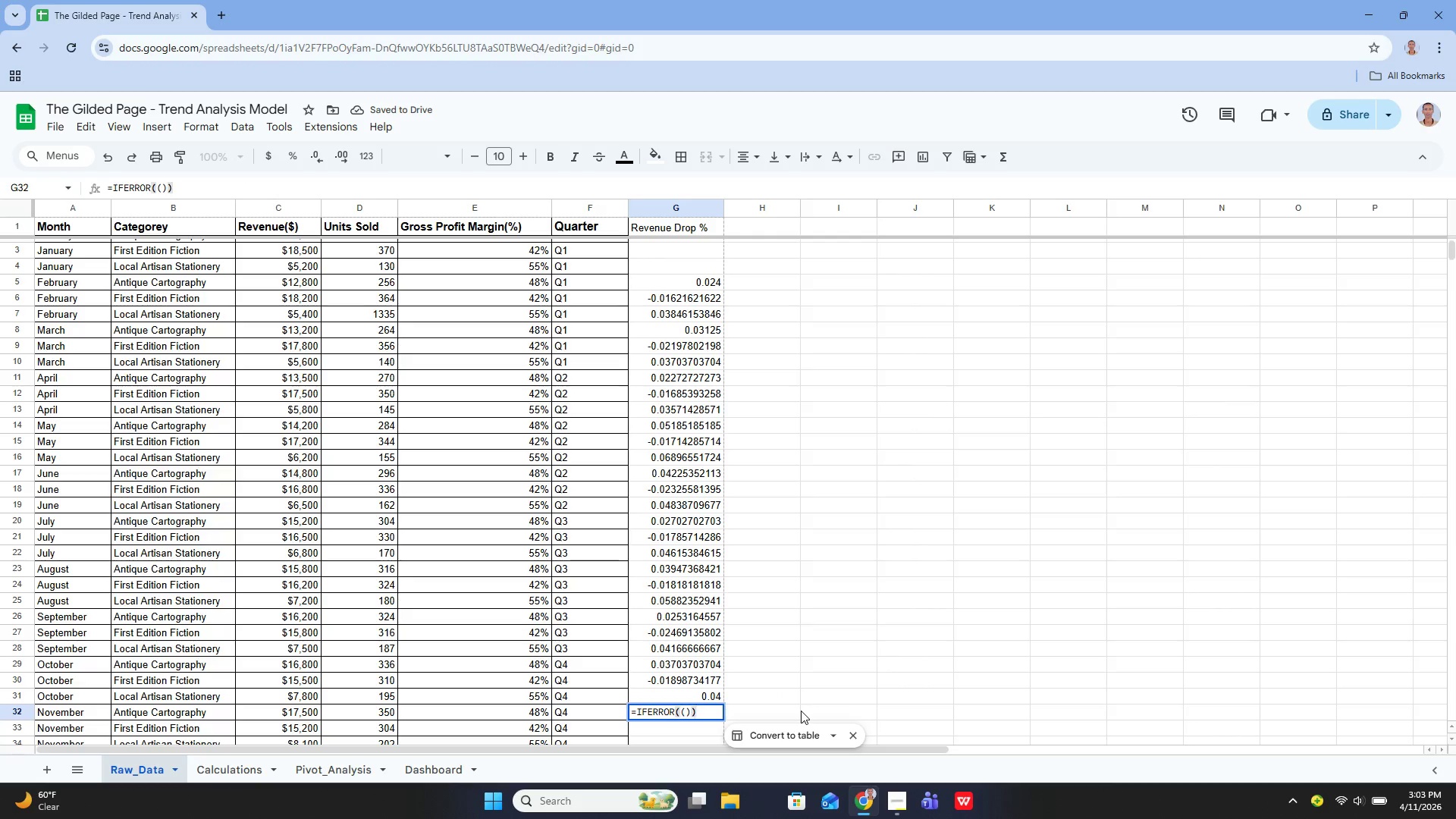 
key(ArrowLeft)
 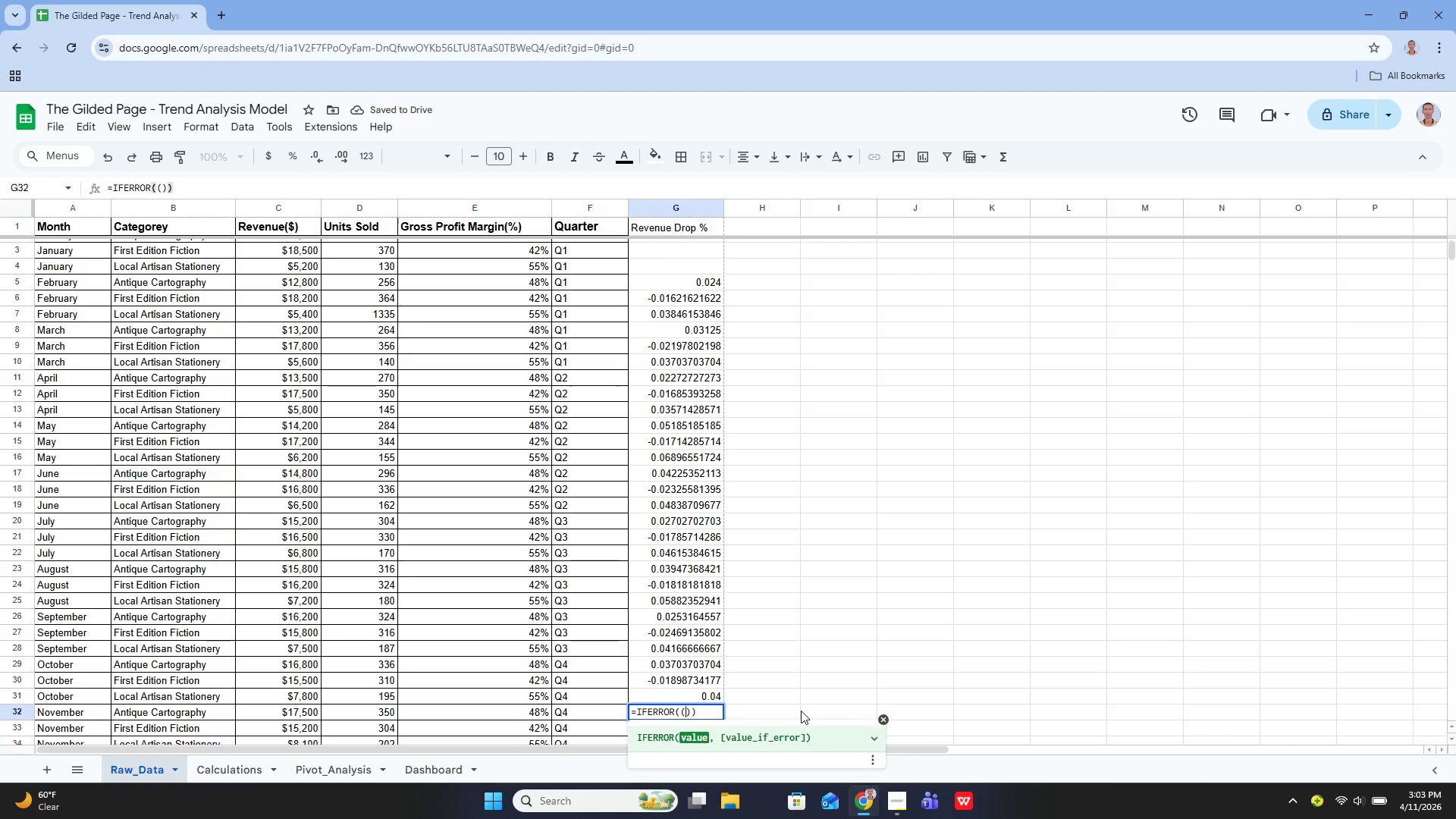 
key(ArrowLeft)
 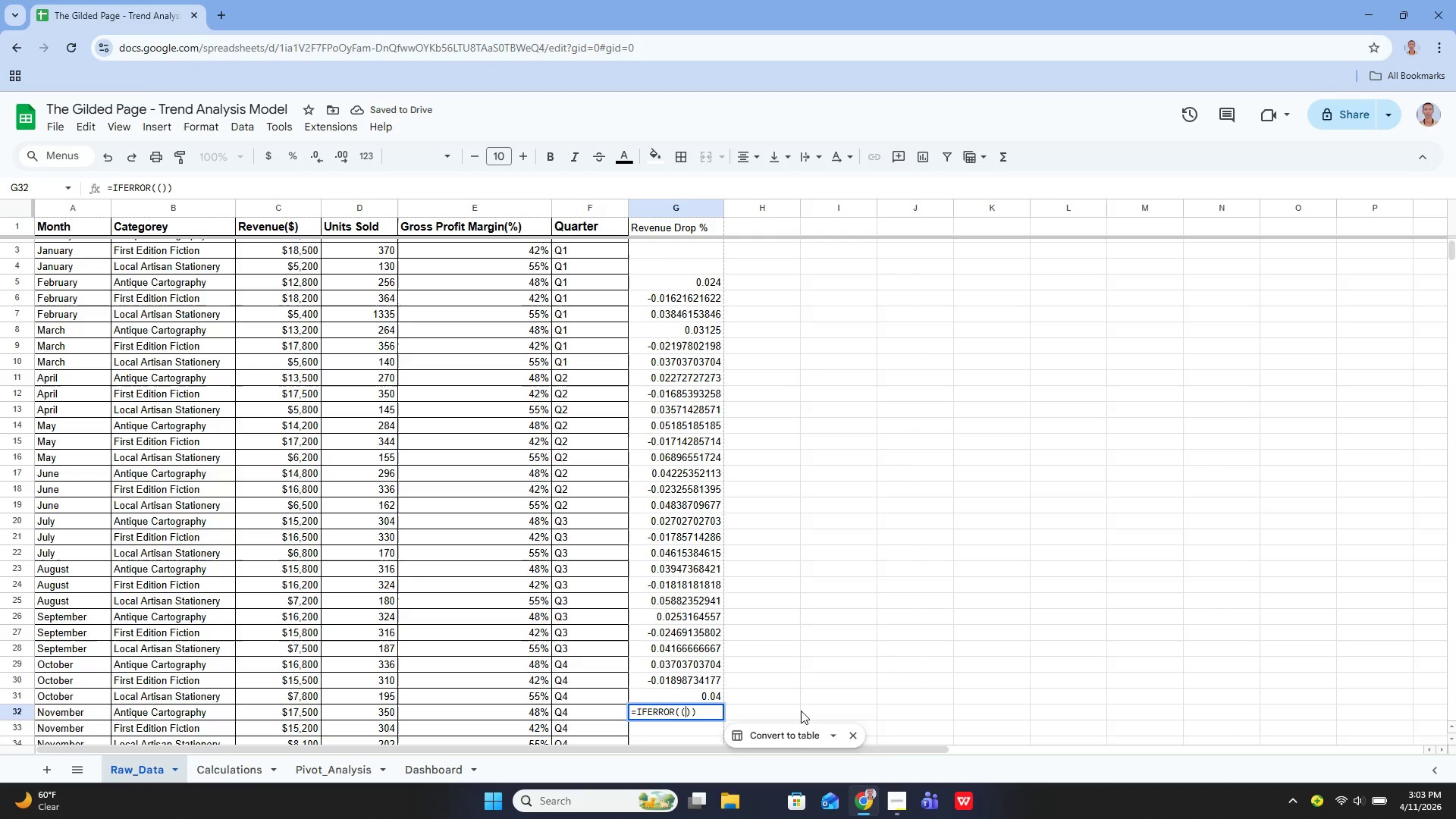 
key(ArrowLeft)
 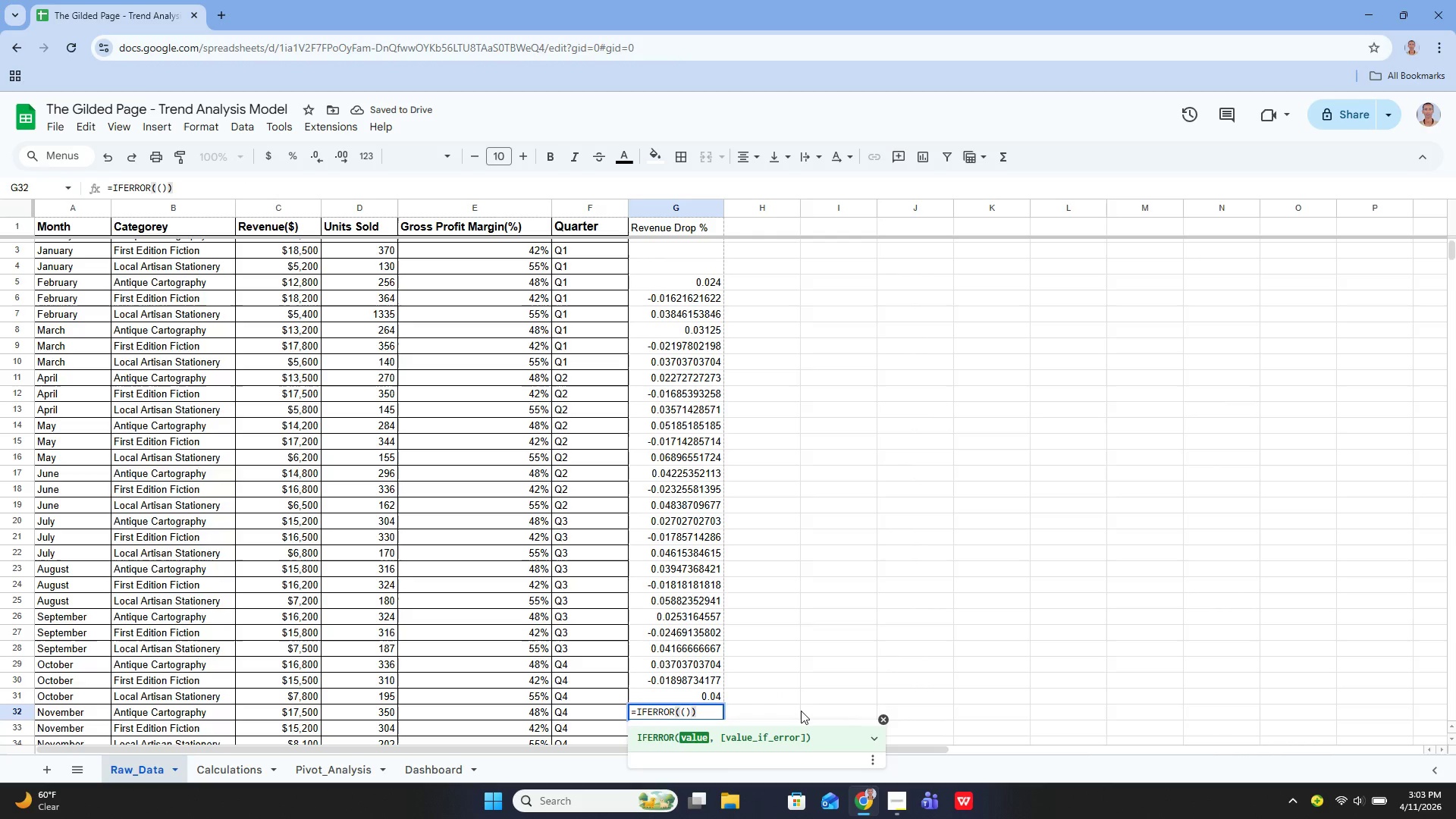 
key(ArrowRight)
 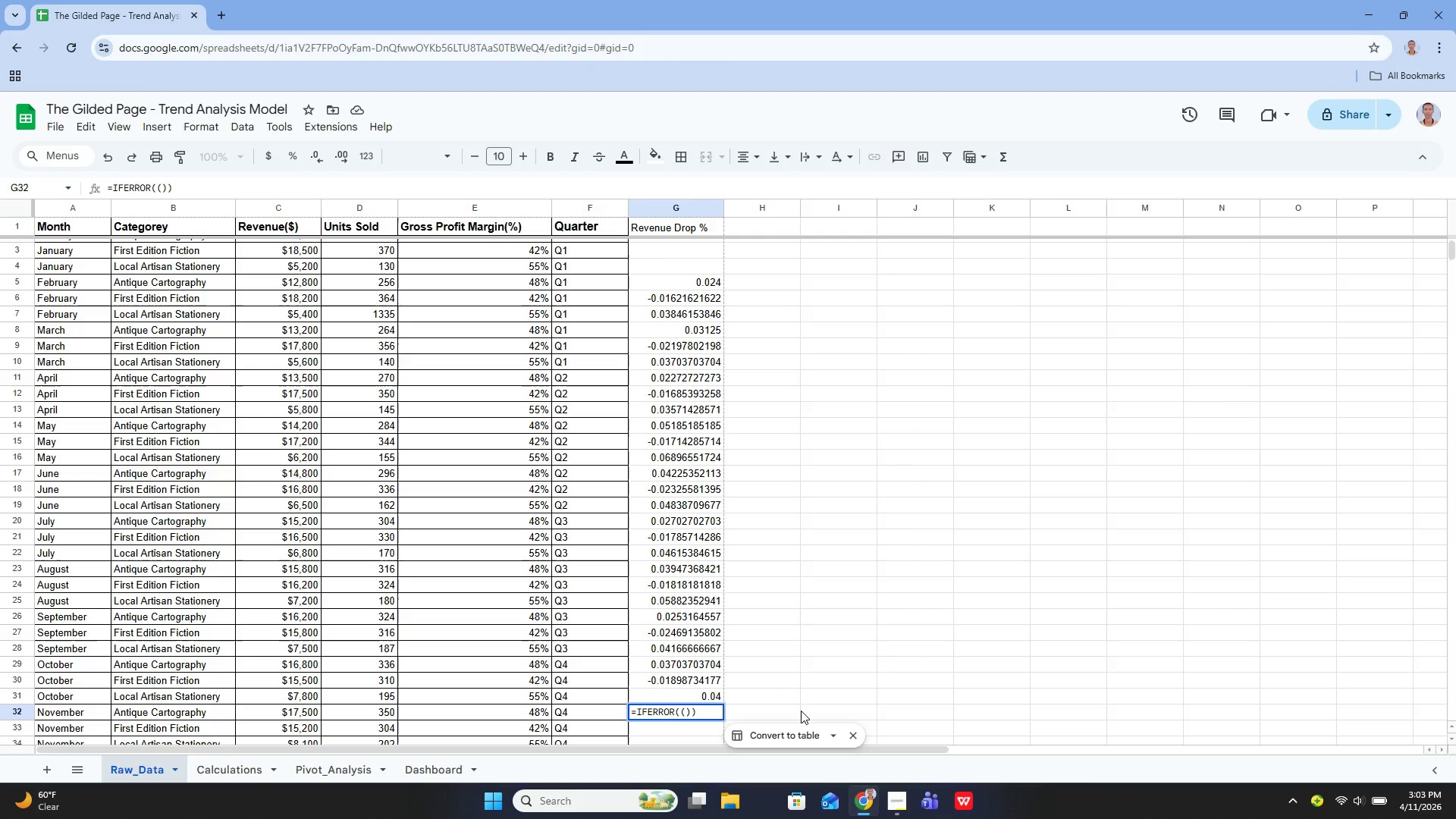 
type(c32-c29)
 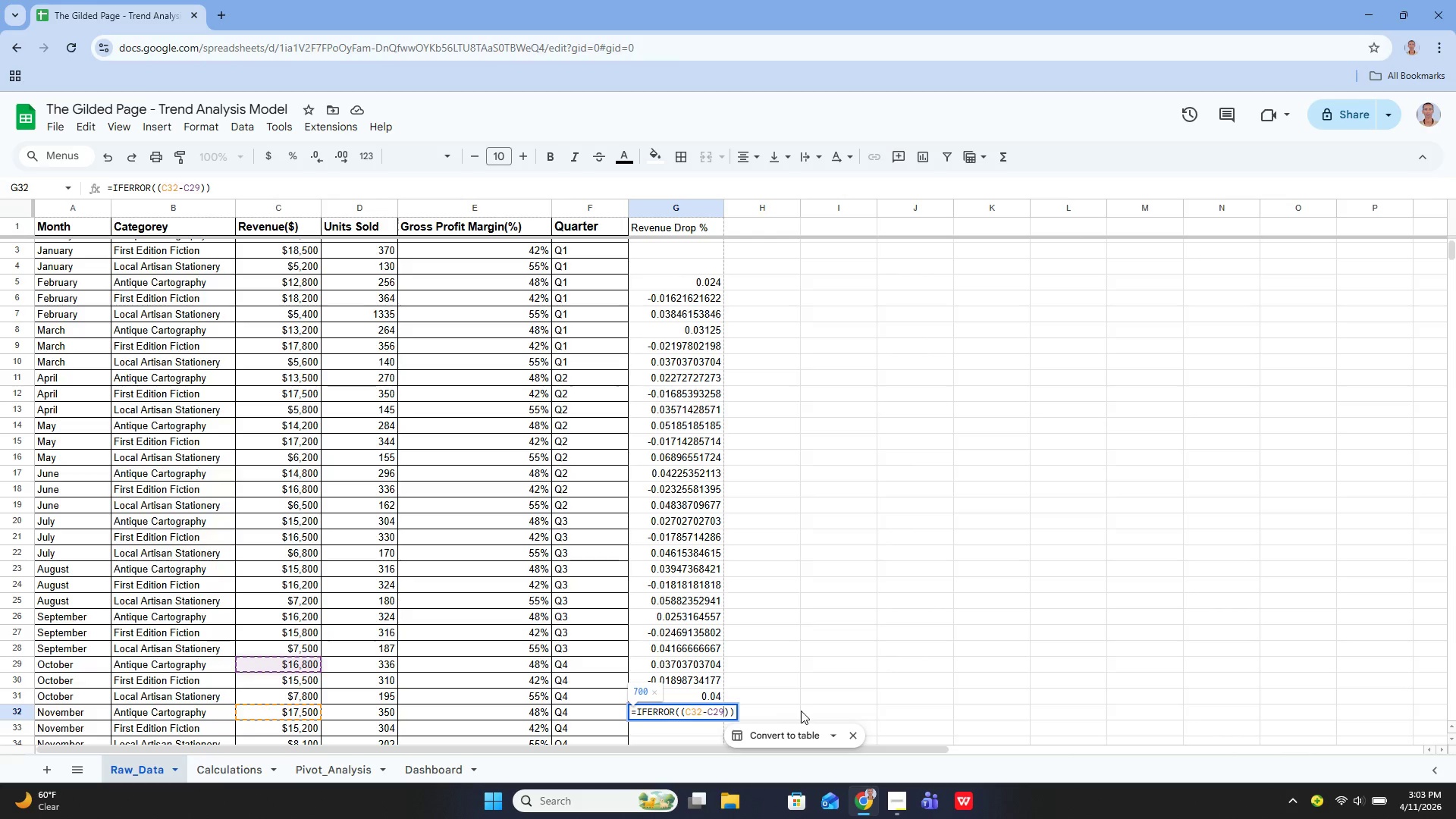 
key(ArrowRight)
 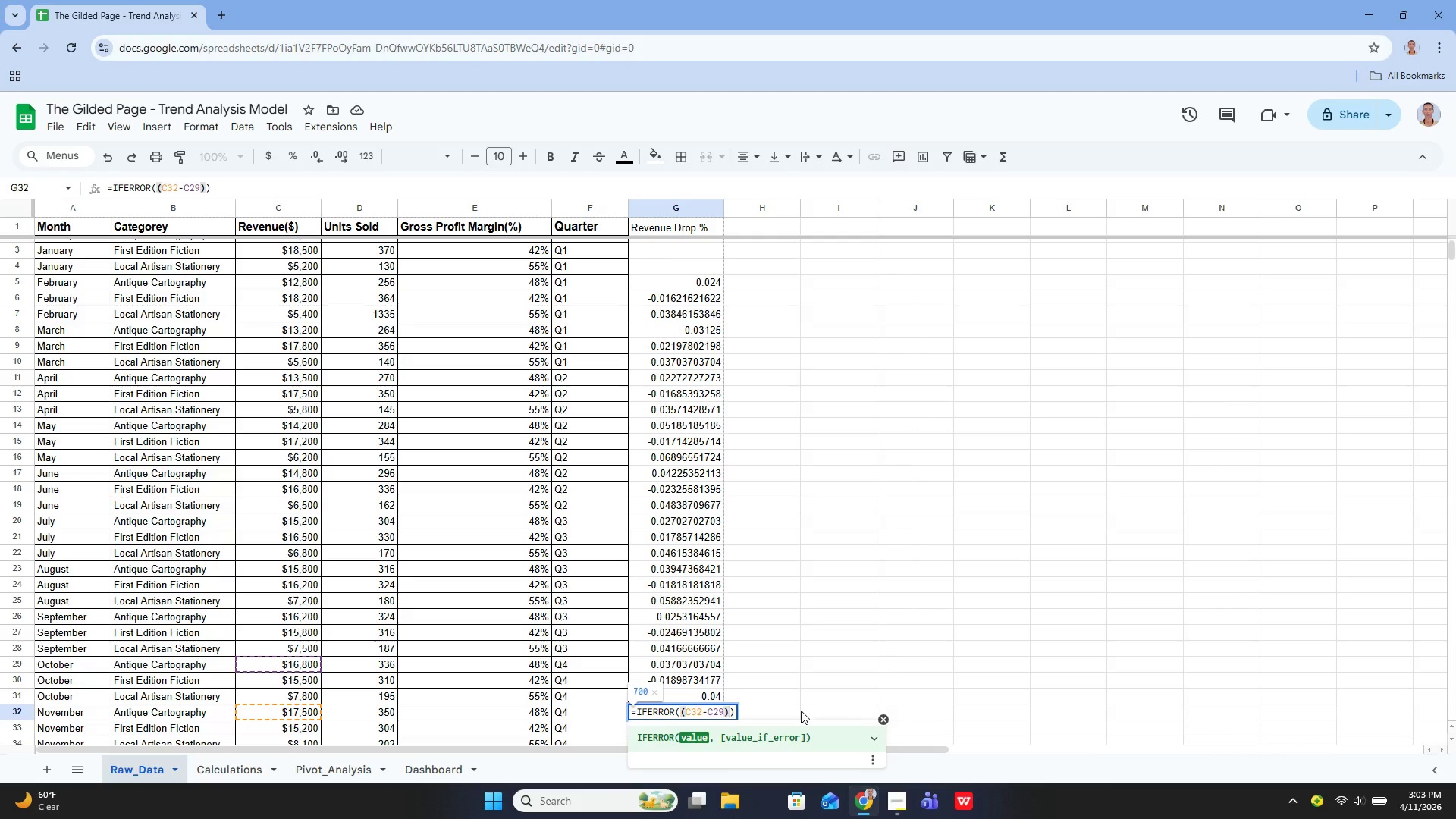 
type(/c29, 0)
 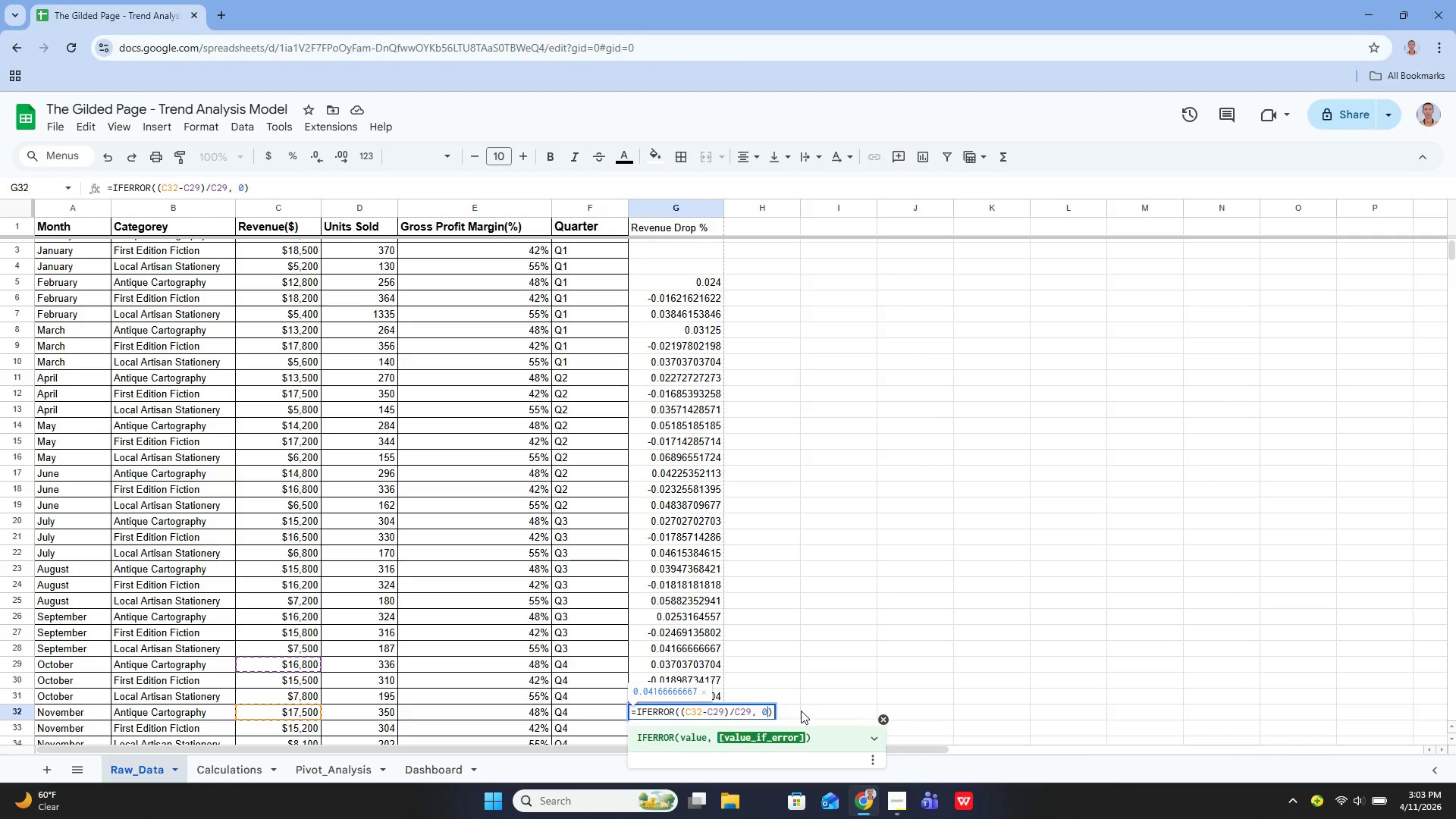 
key(Enter)
 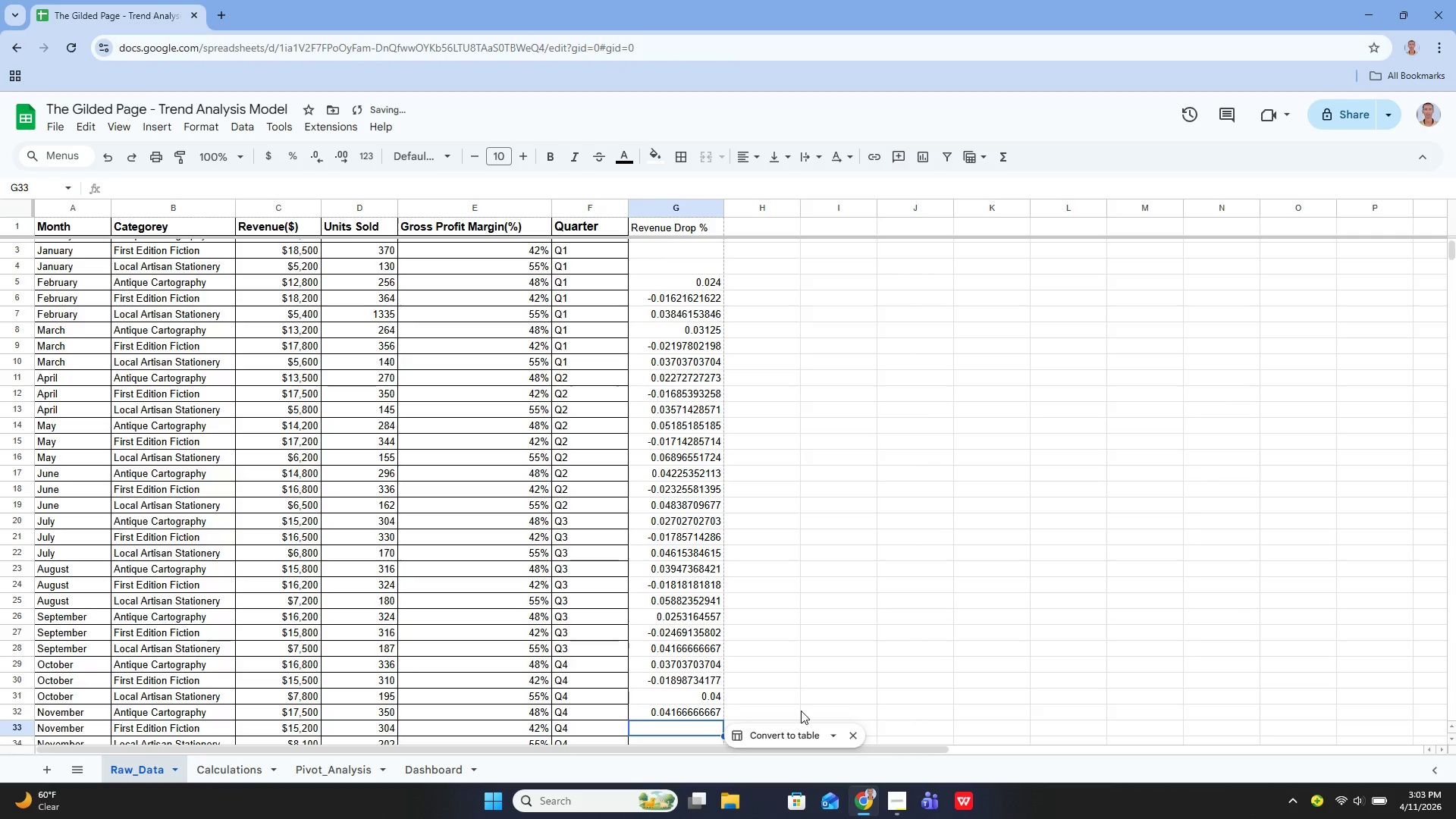 
key(Enter)
 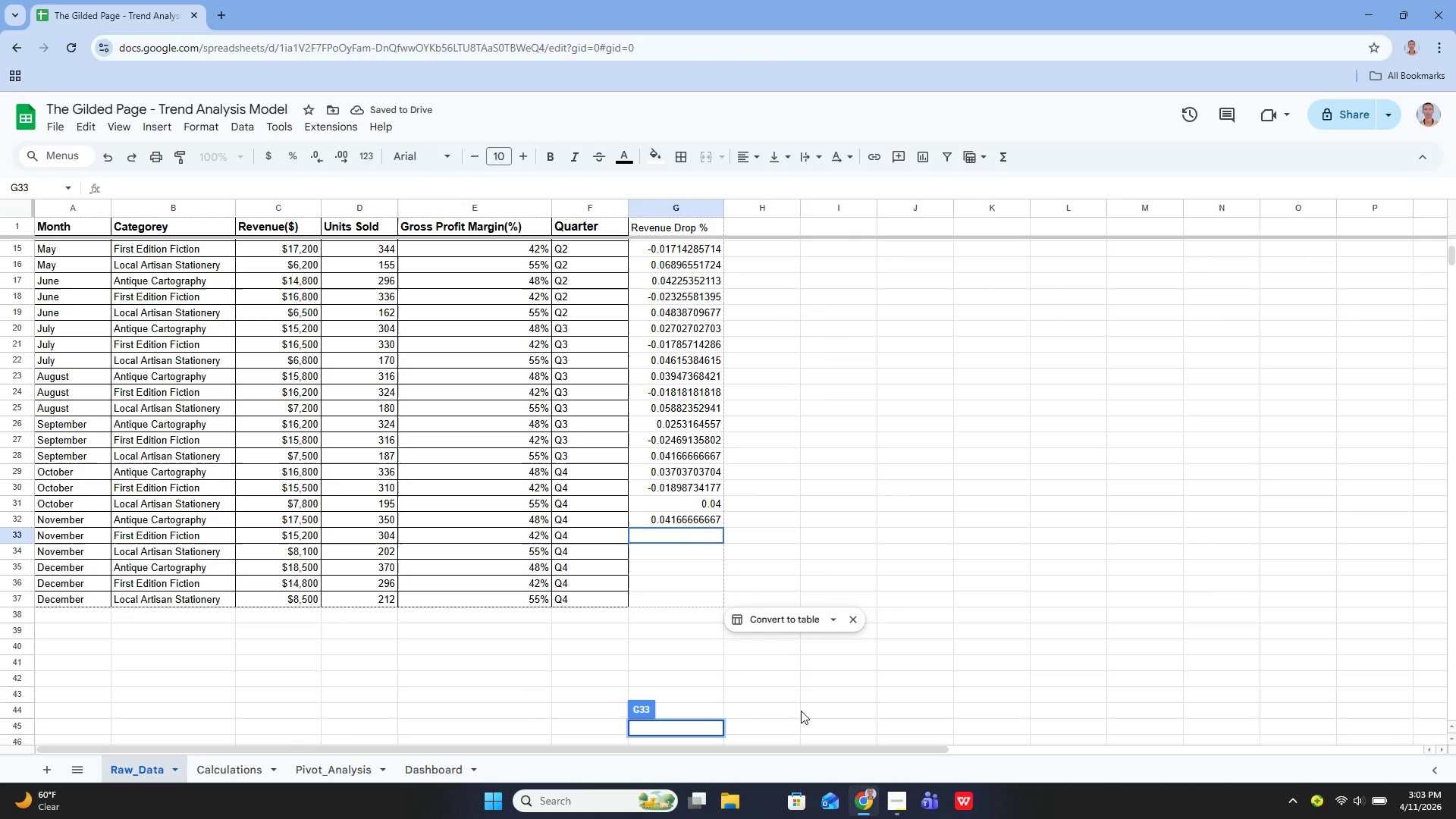 
left_click([673, 534])
 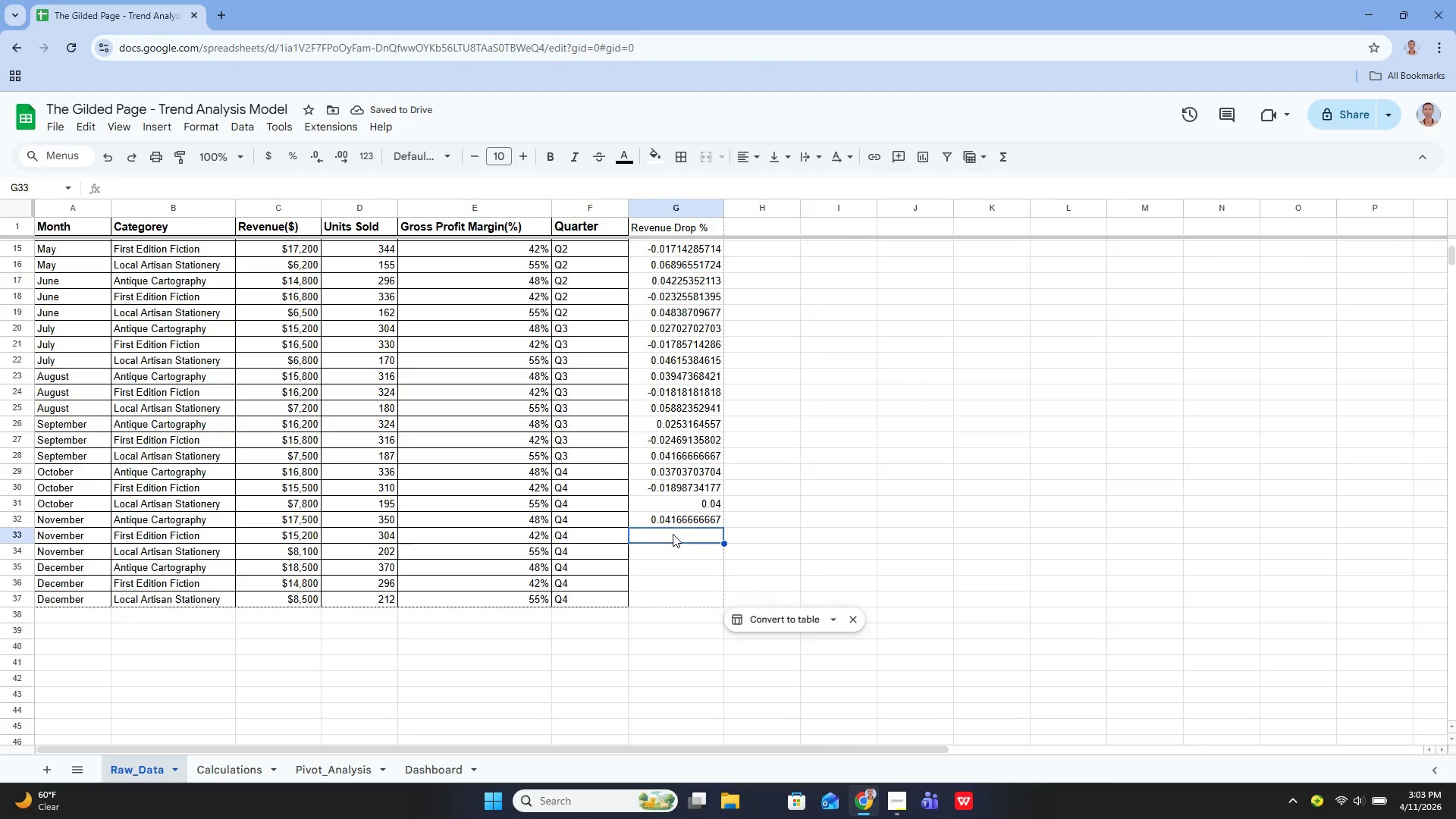 
type(=ife)
 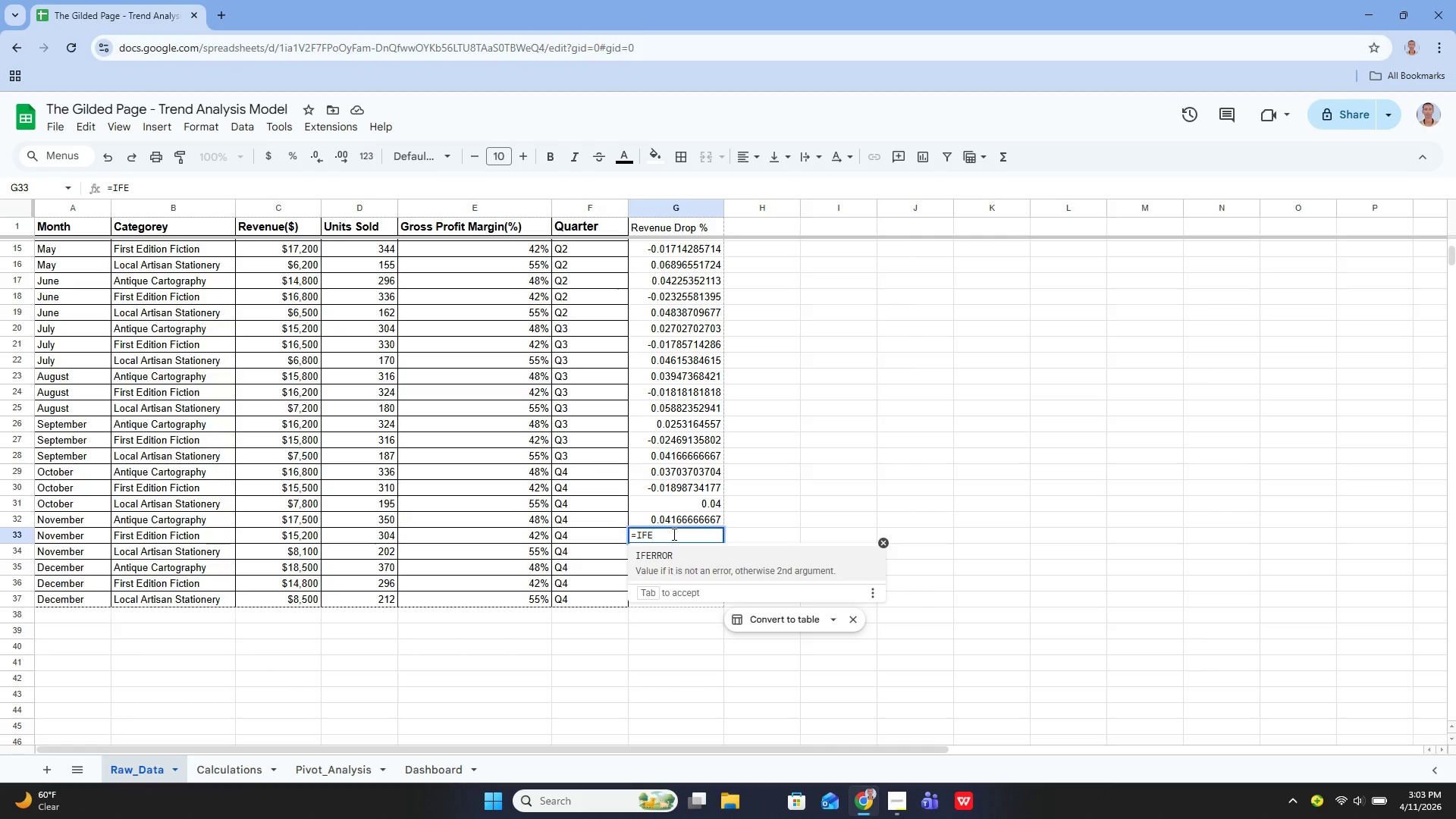 
key(Enter)
 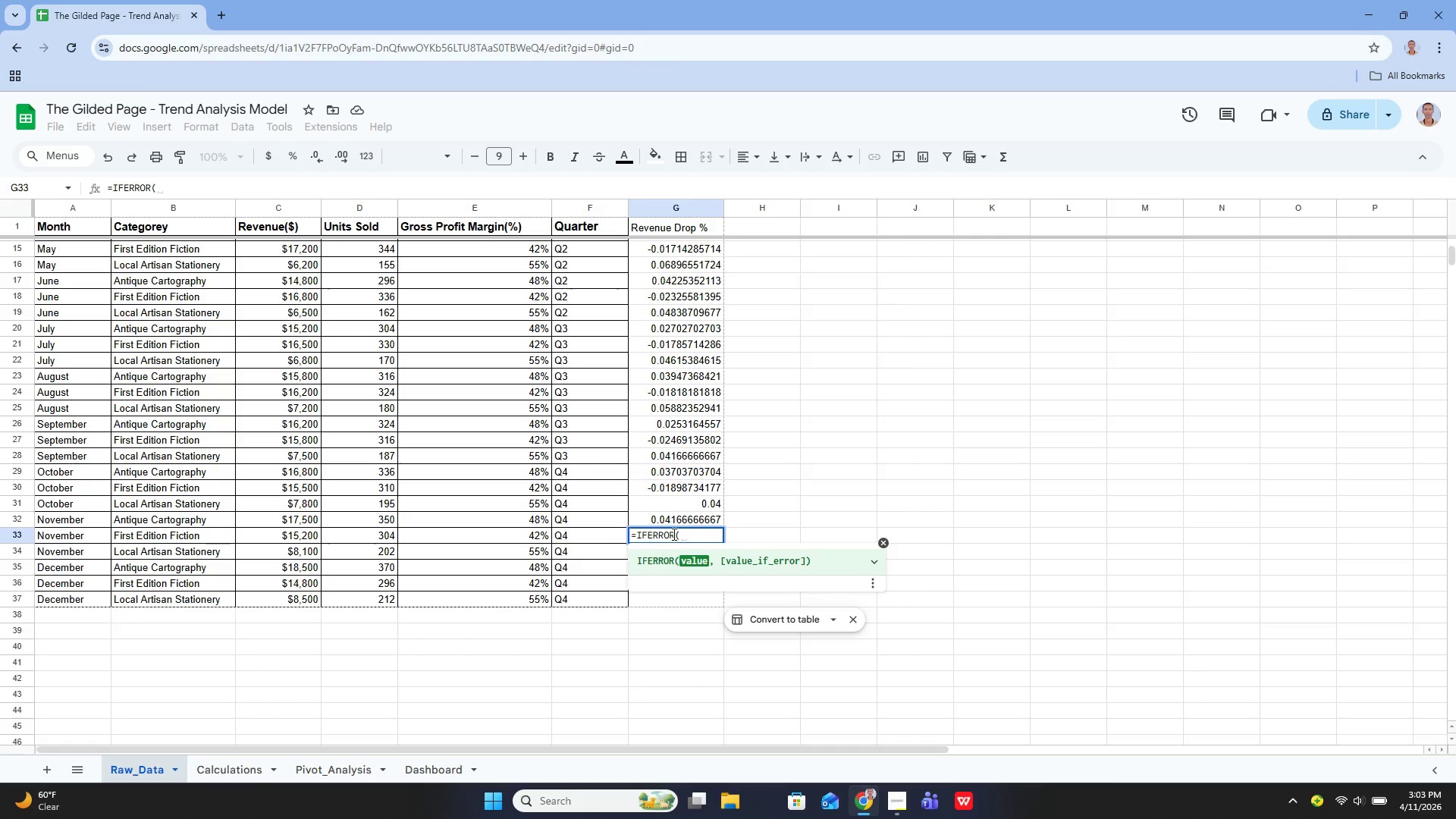 
type((c33-c30)/c30, 0))
 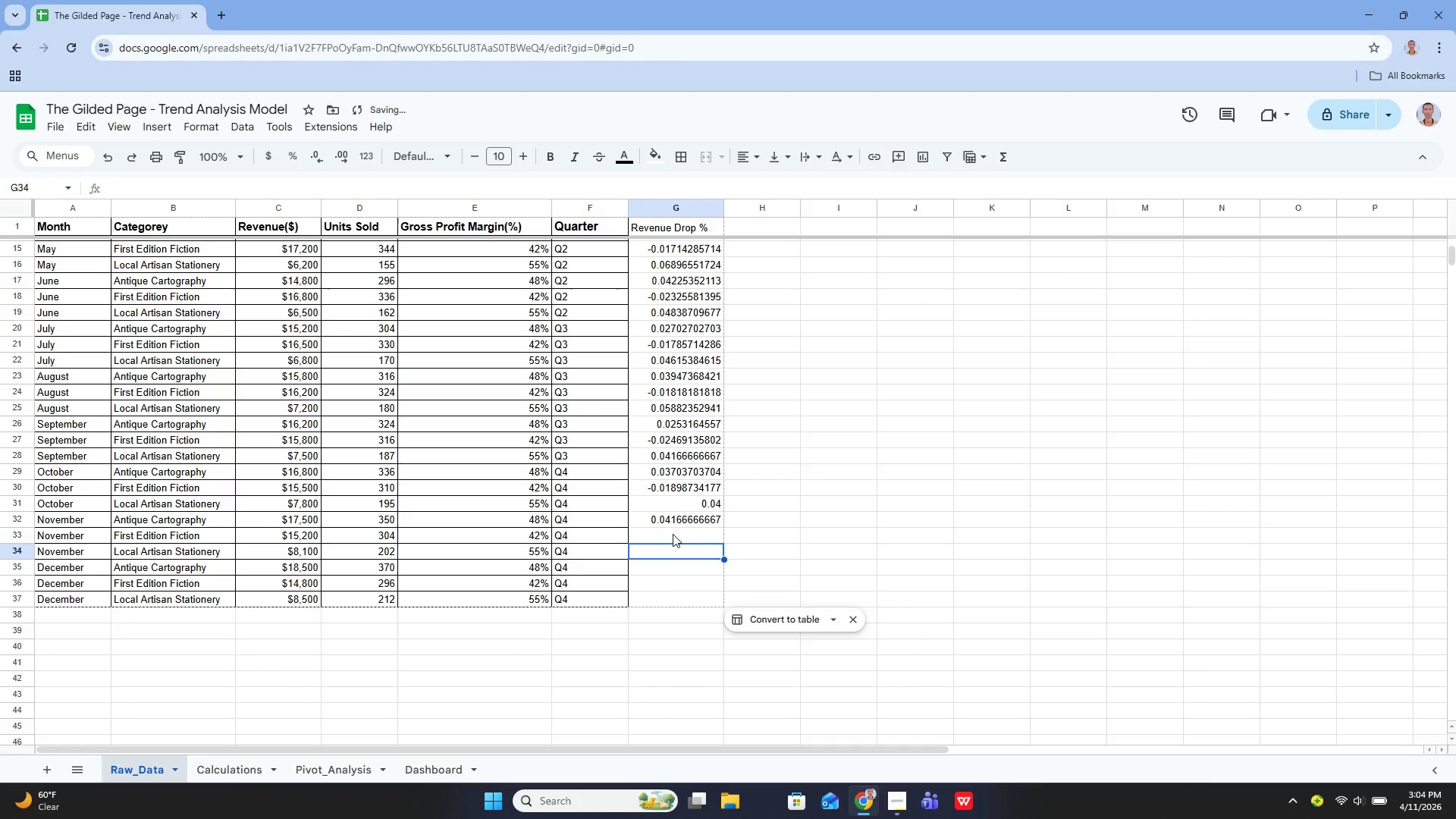 
 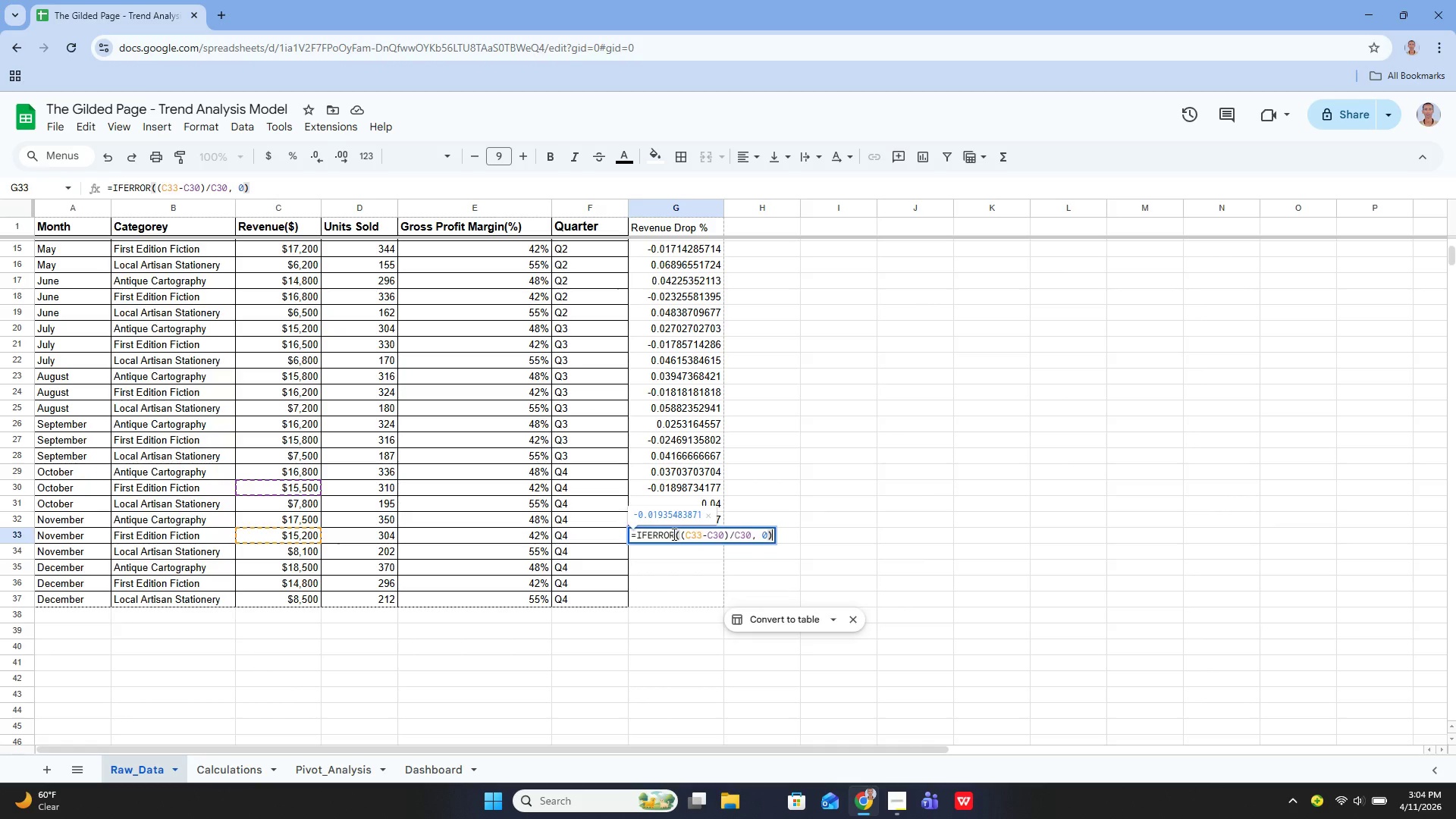 
key(Enter)
 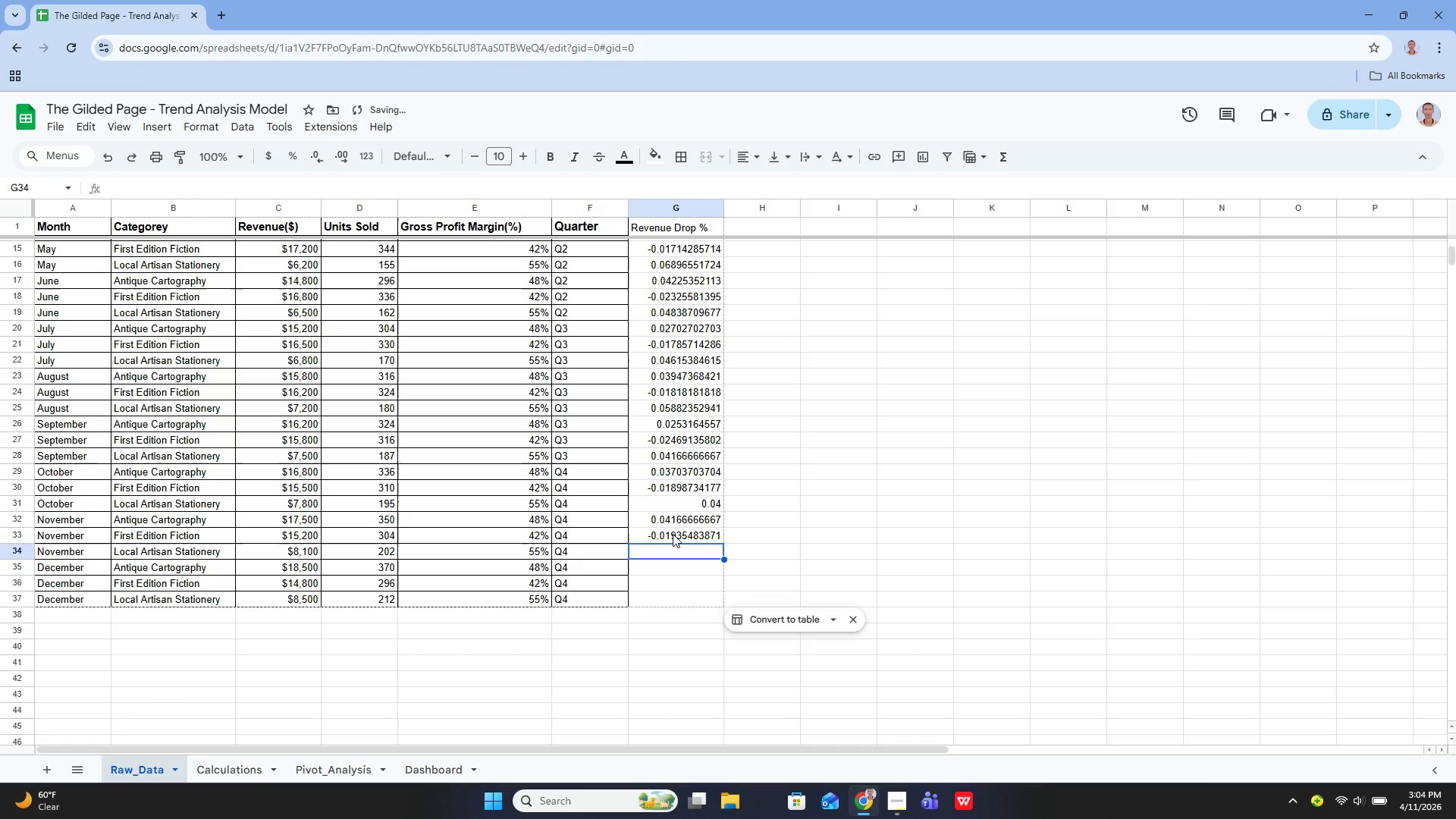 
key(ArrowUp)
 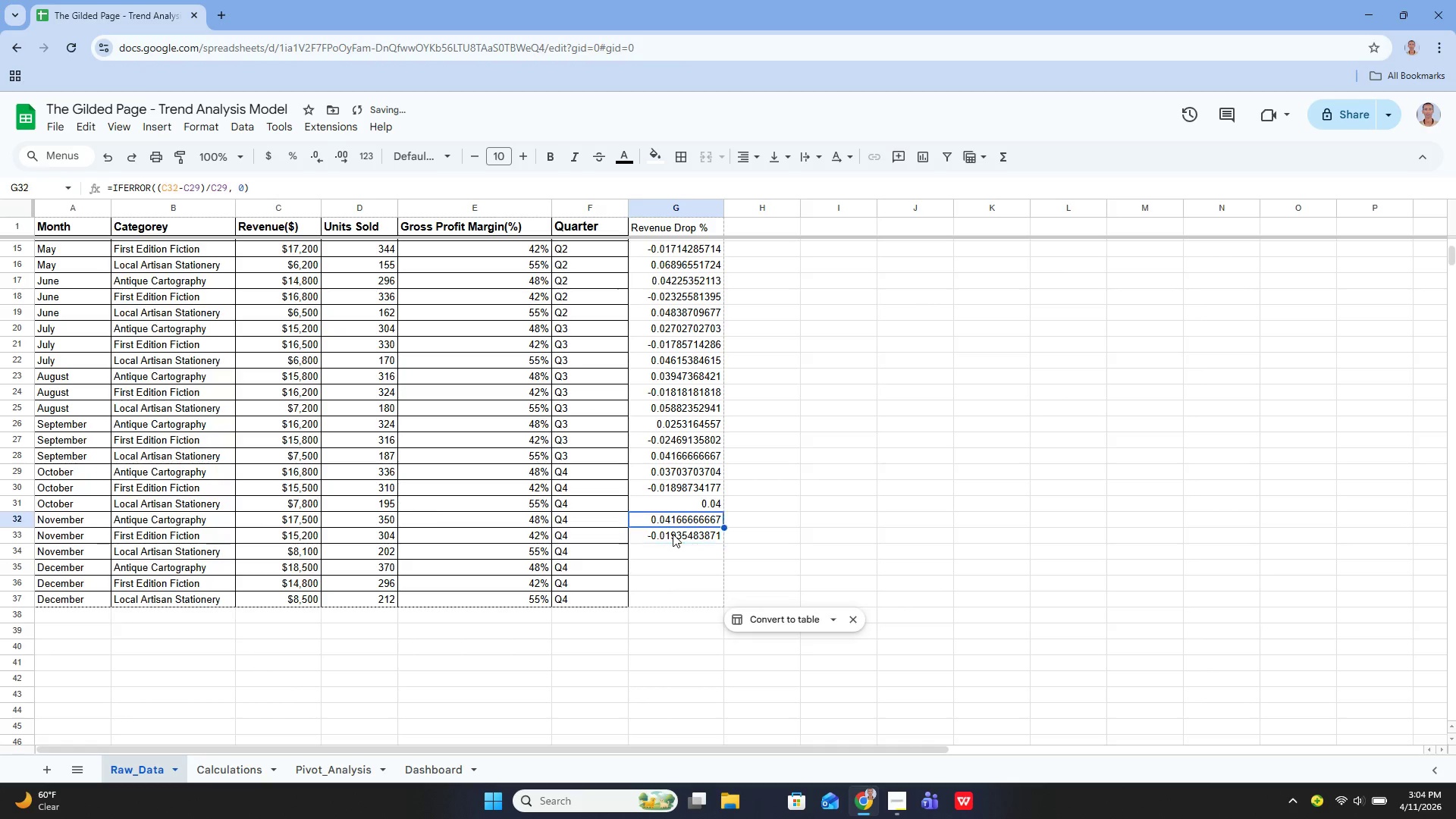 
key(ArrowUp)
 